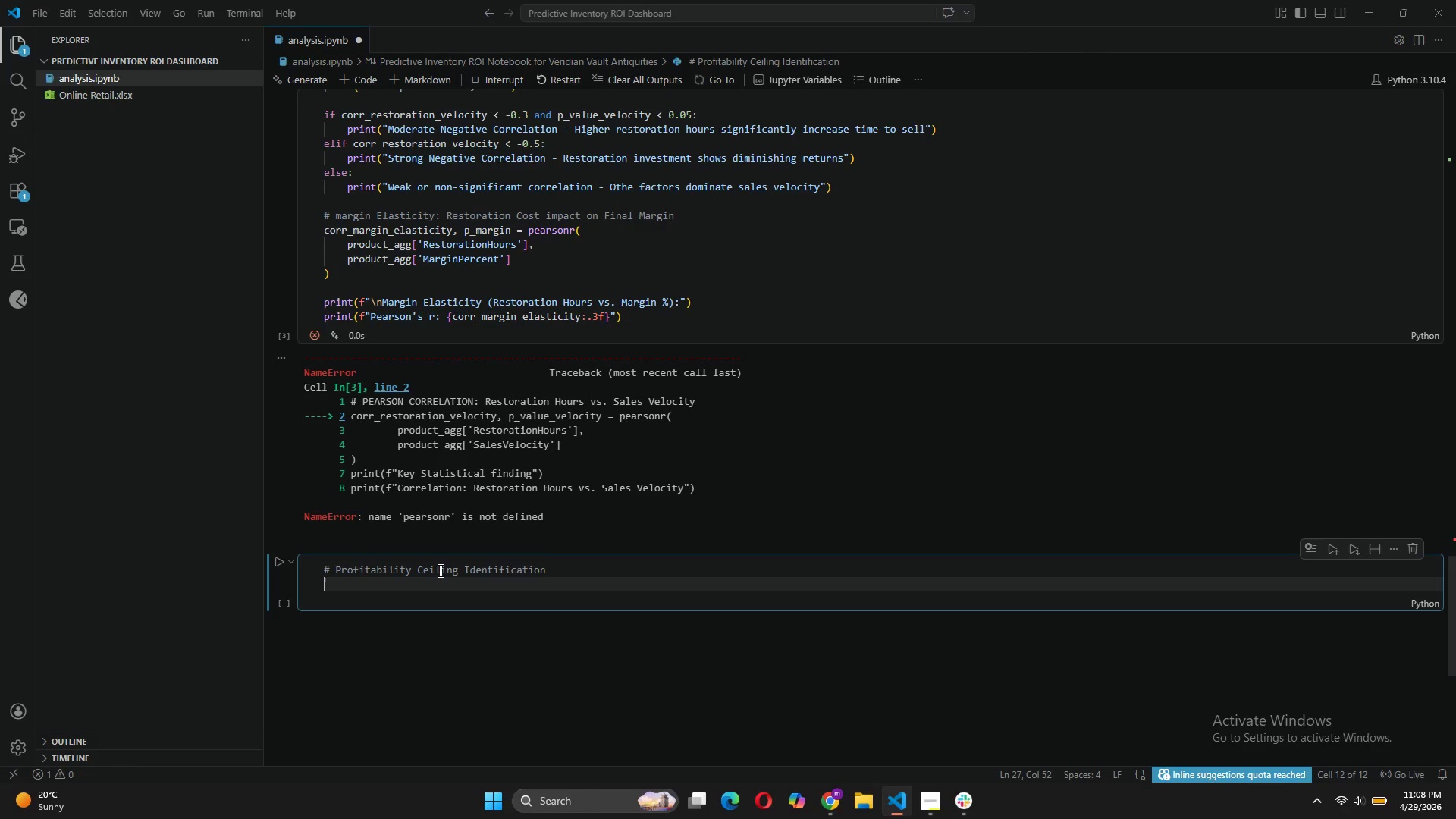 
type(# Calculate optimal restoration investment per category)
 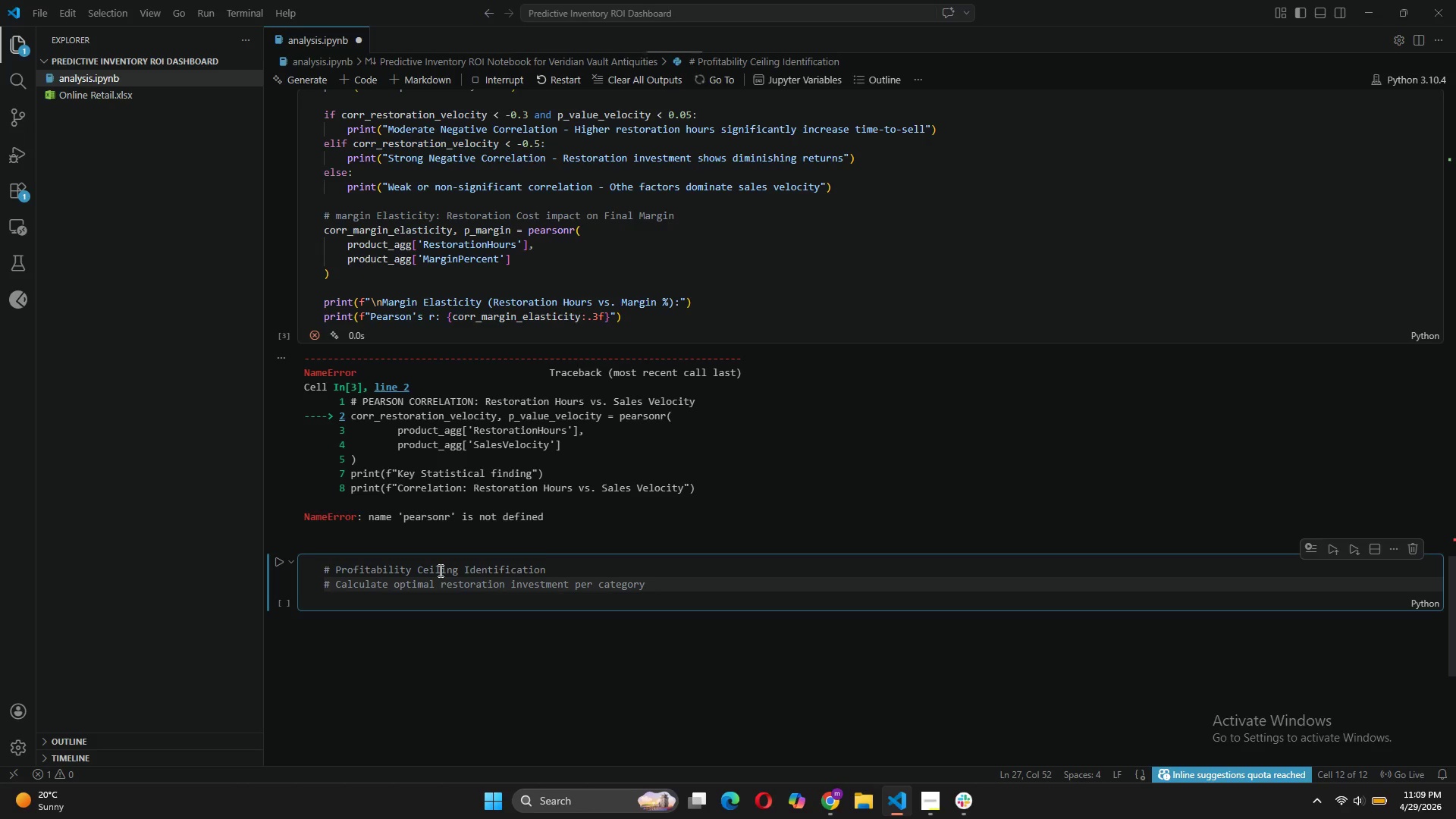 
key(Enter)
 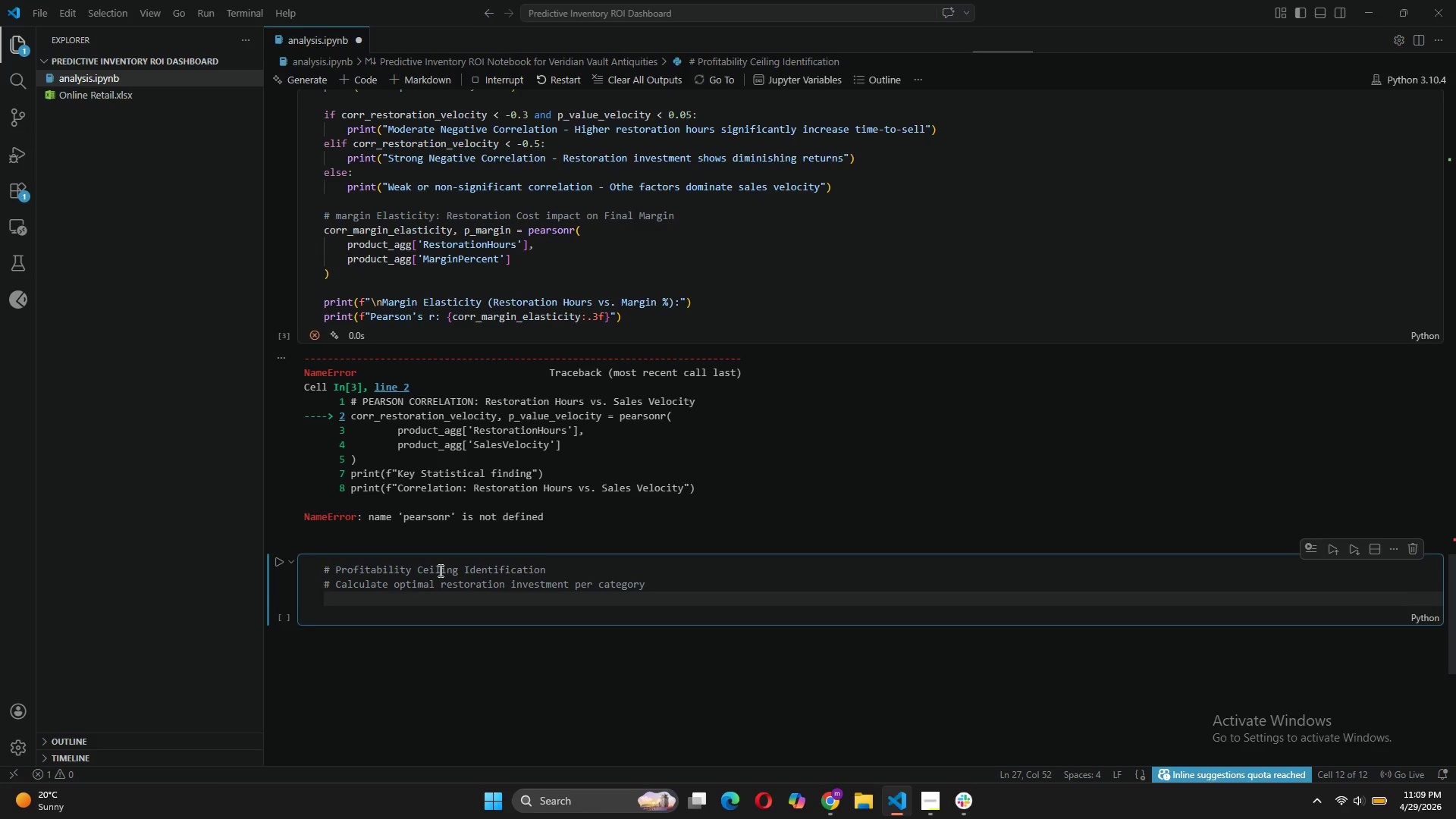 
type(# Using derivative approach: find point where additional restoration stops increasing margin)
 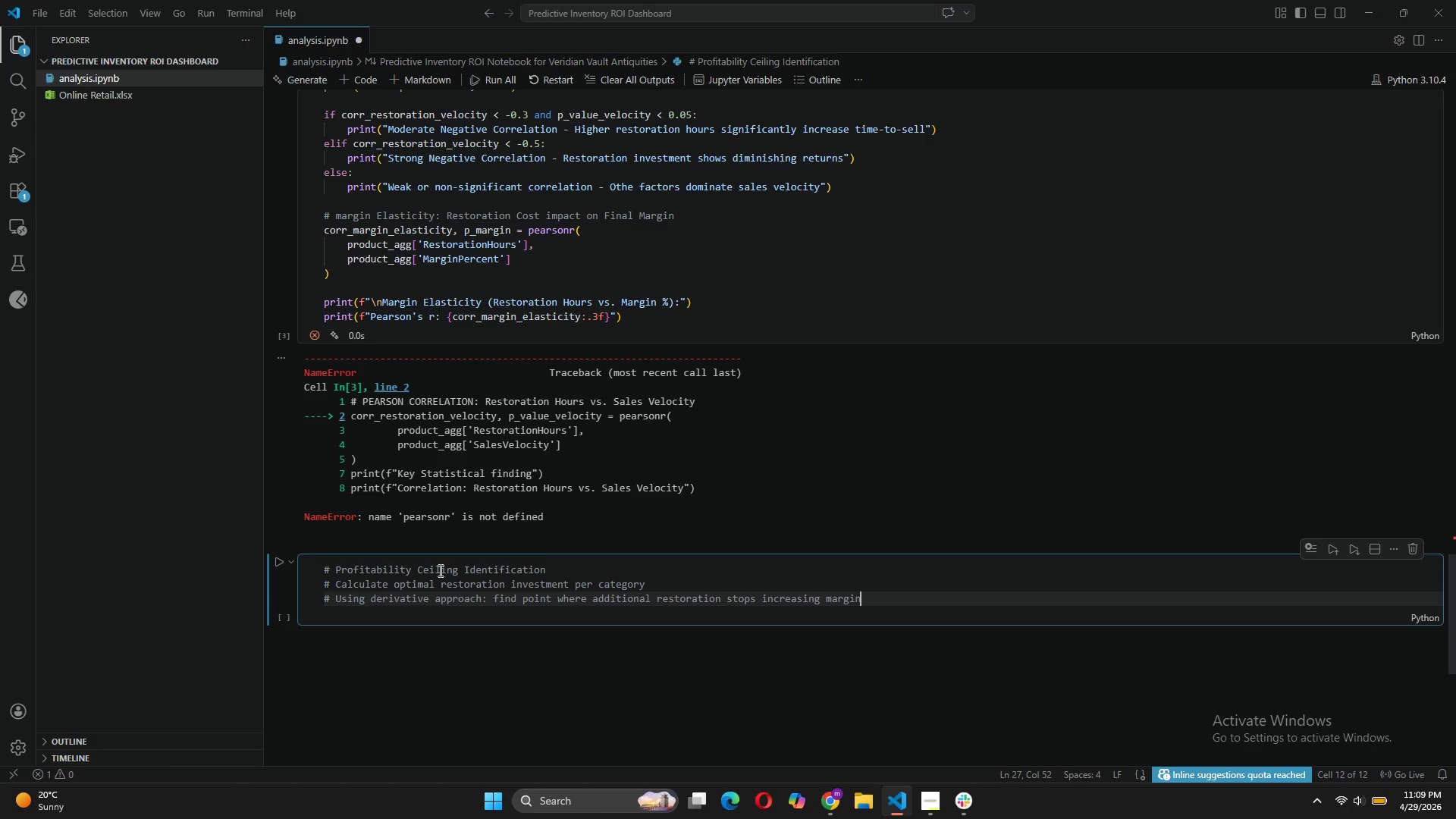 
key(Enter)
 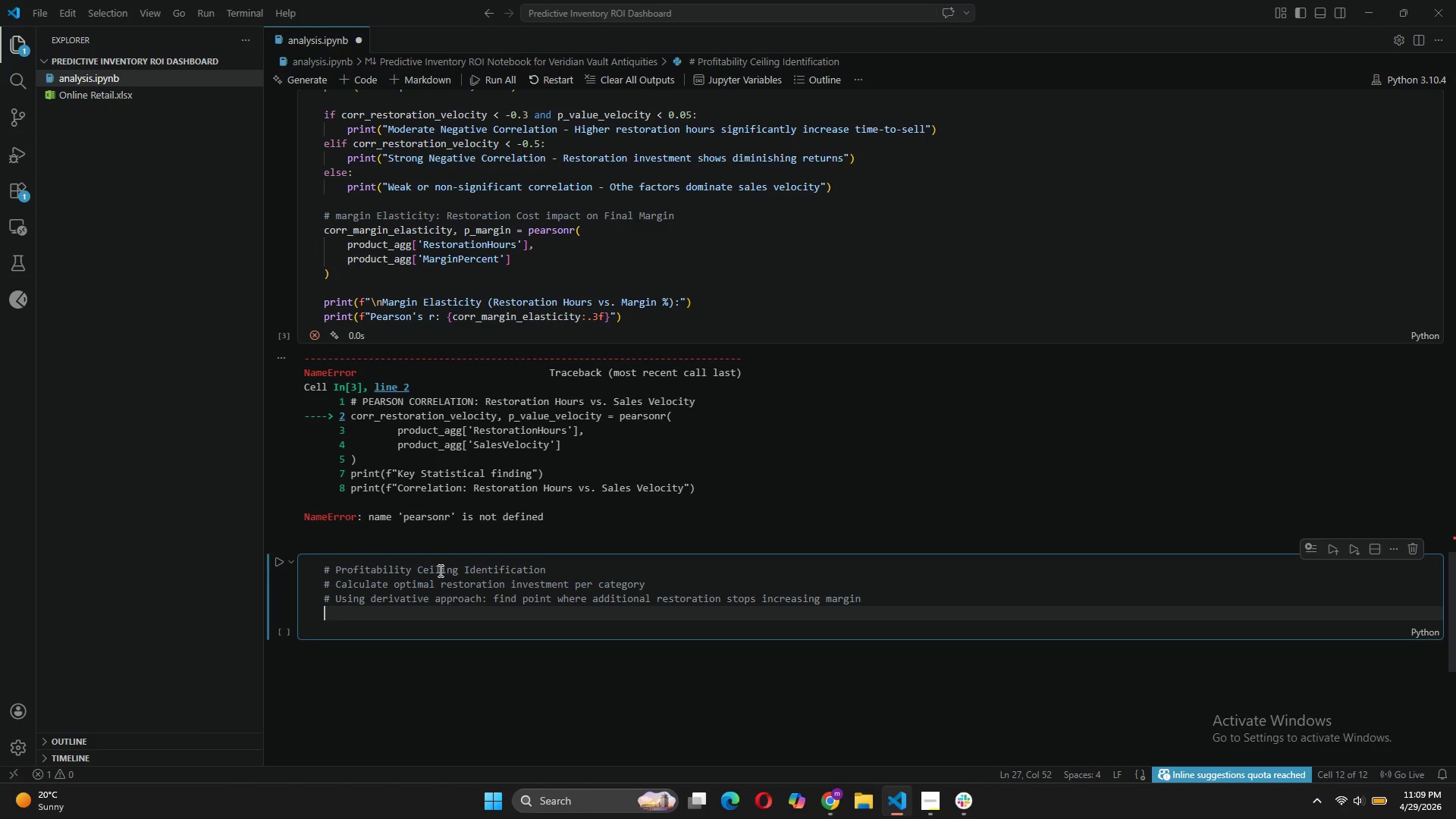 
key(Enter)
 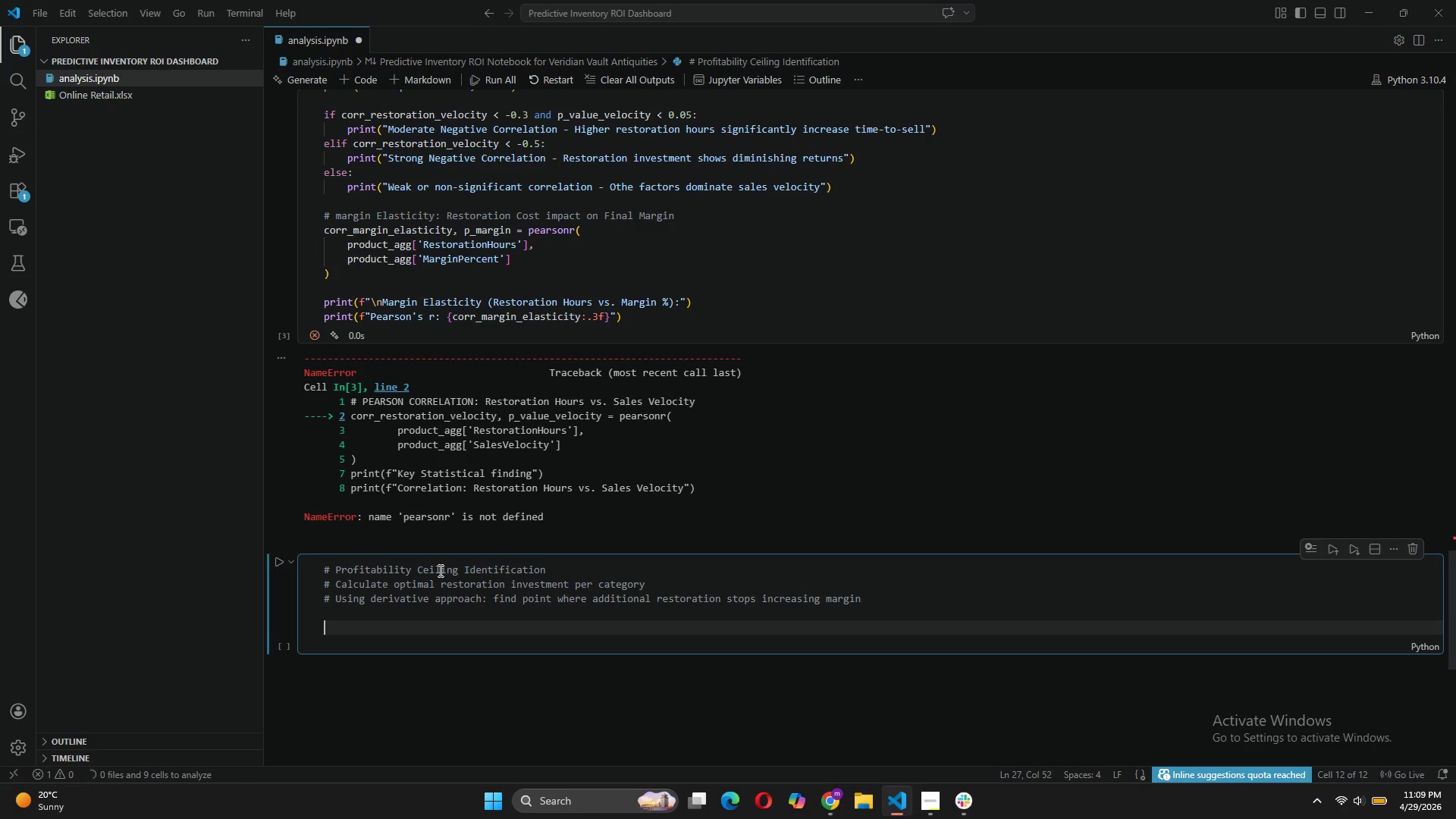 
type(def find_profit))
key(Backspace)
type(_ceiling(df_group, category_col)
 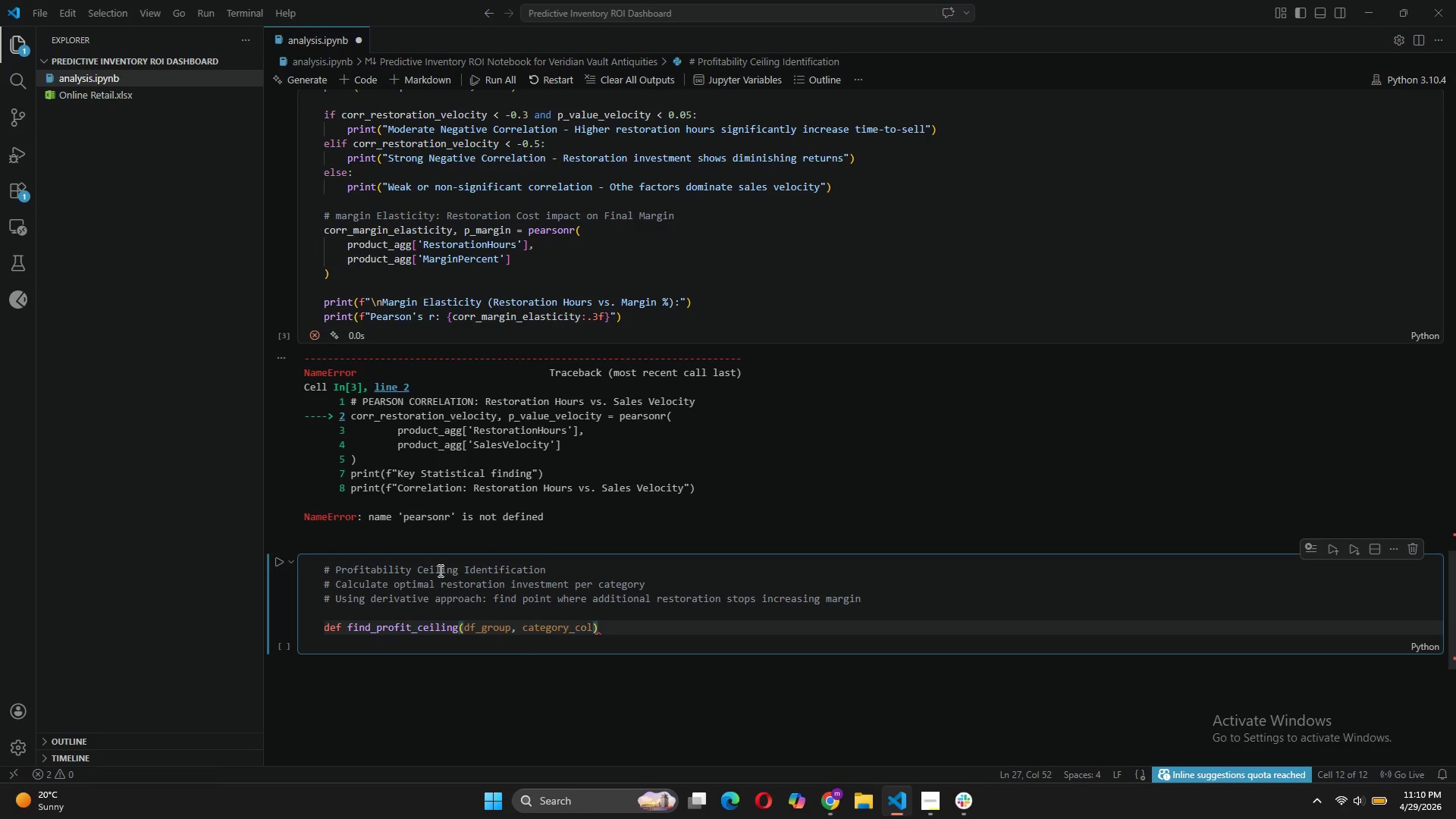 
key(ArrowRight)
 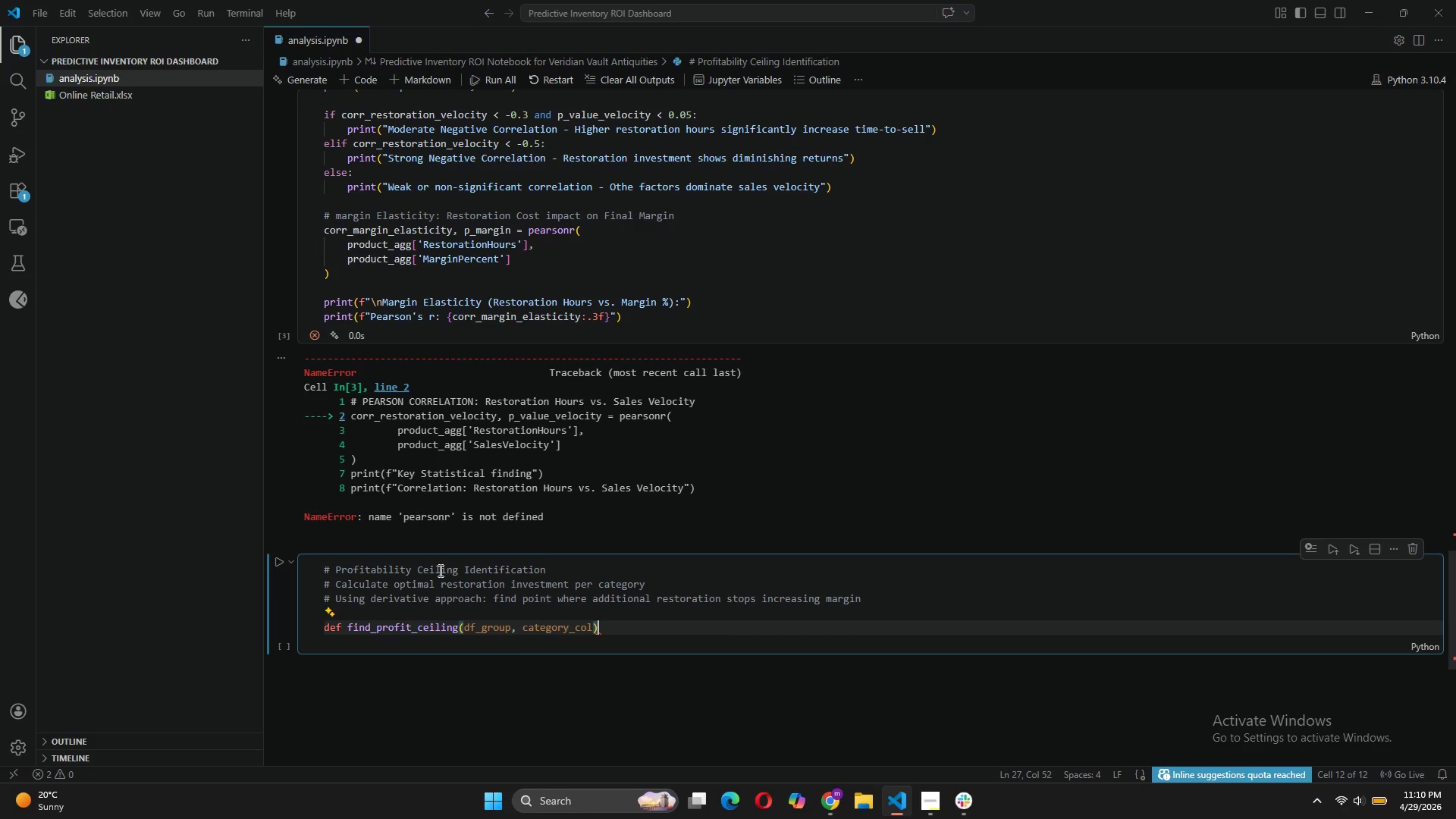 
key(Shift+Semicolon)
 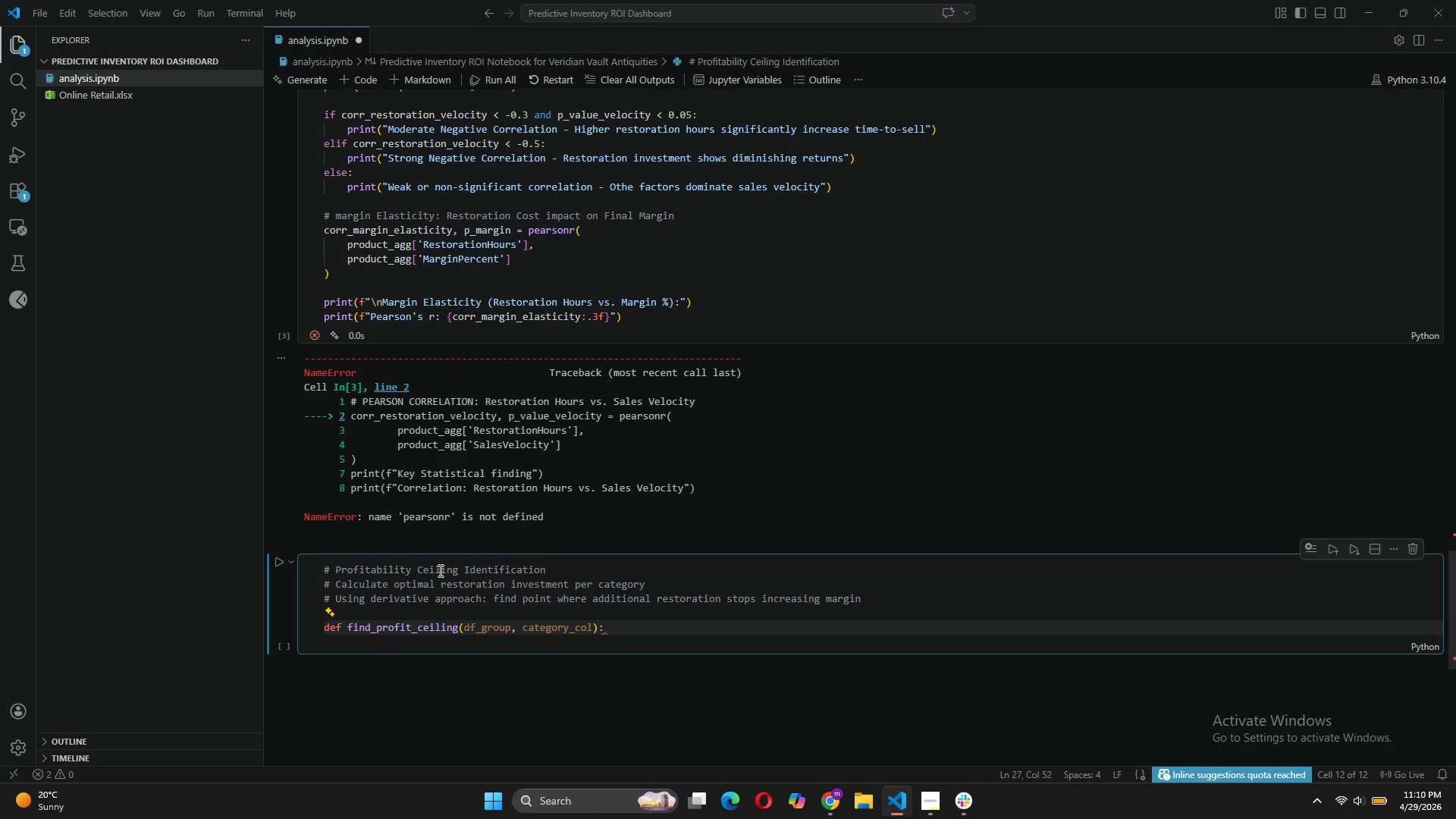 
key(Enter)
 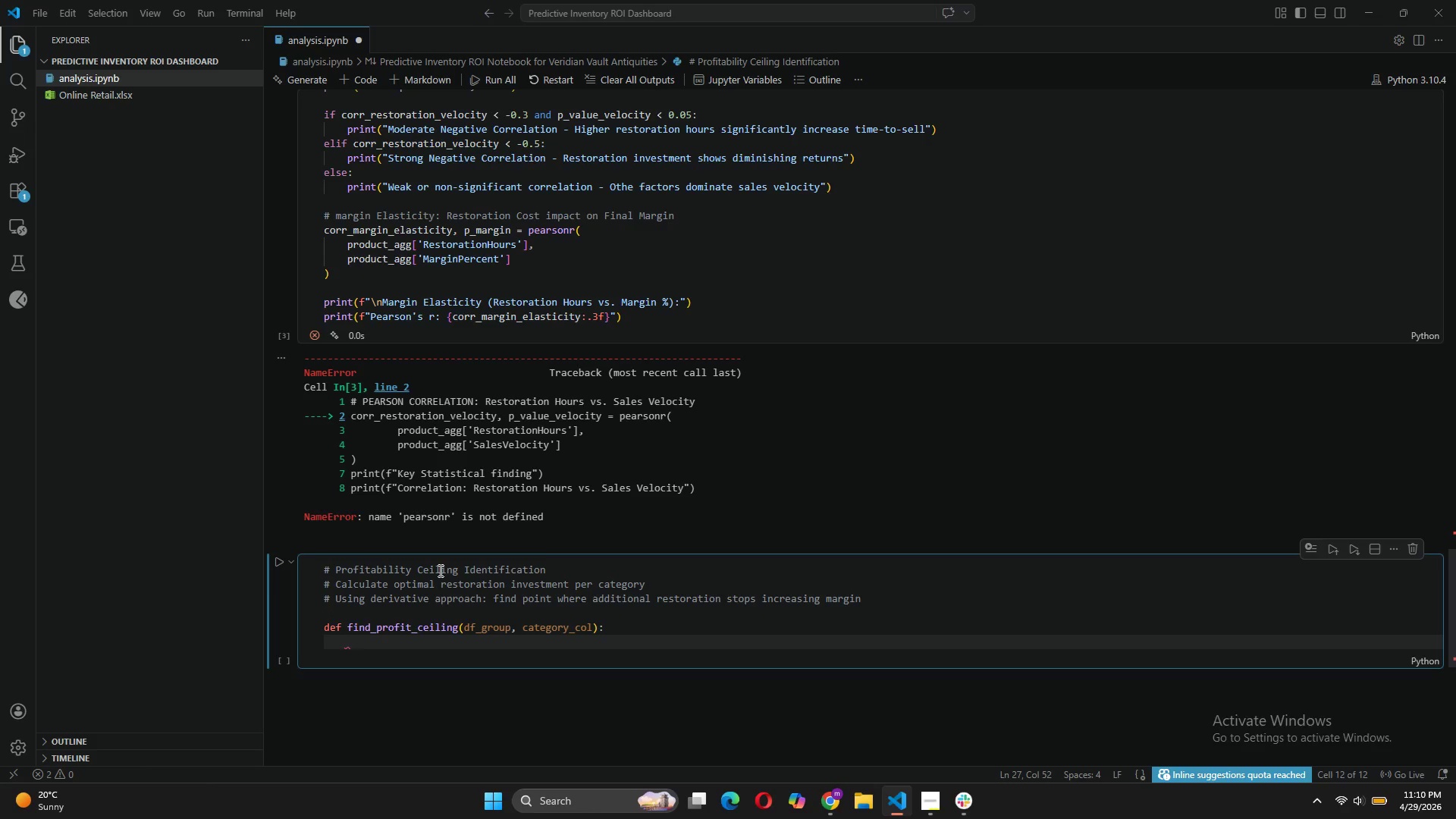 
key(Shift+Quote)
 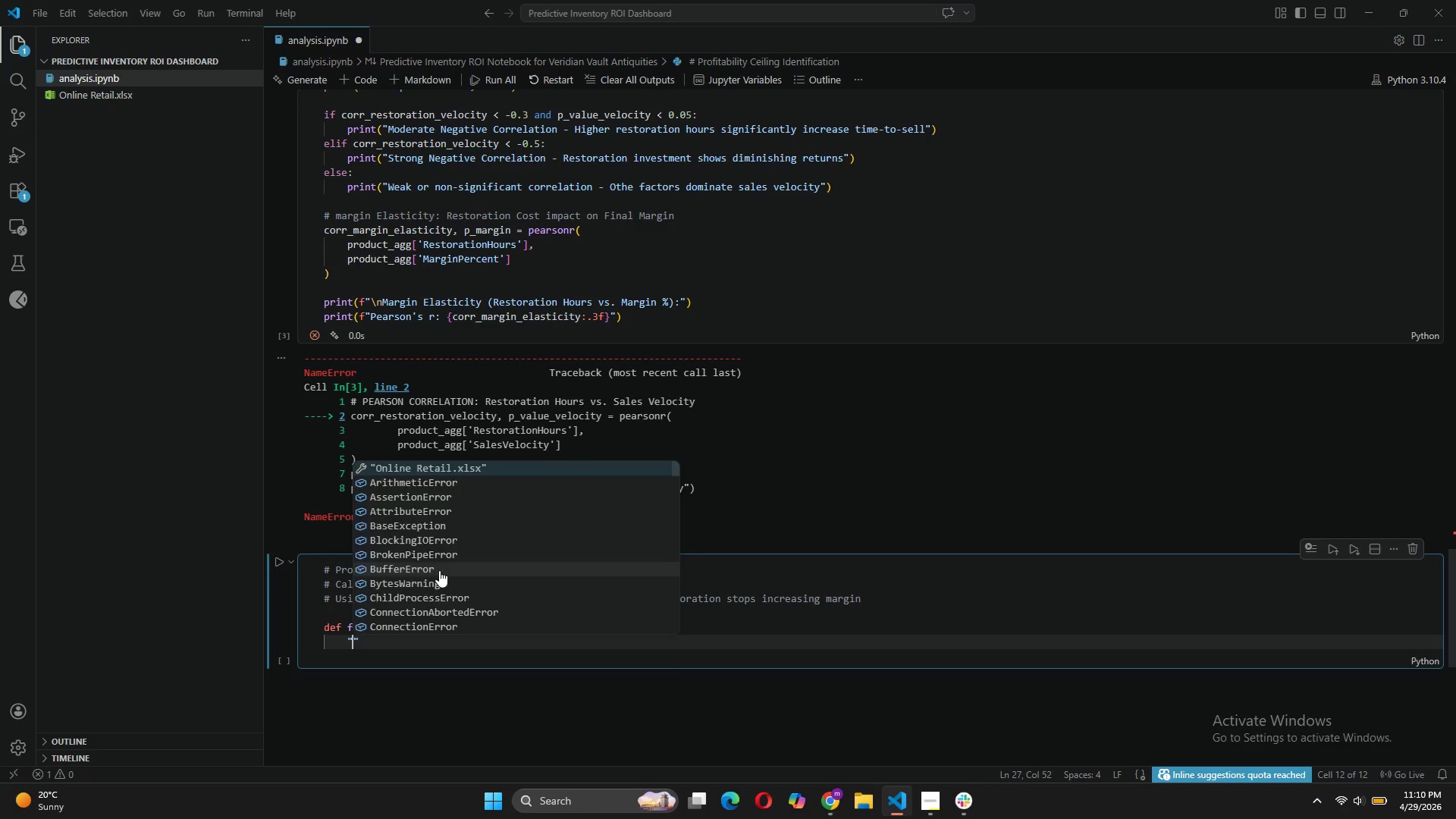 
key(Shift+Quote)
 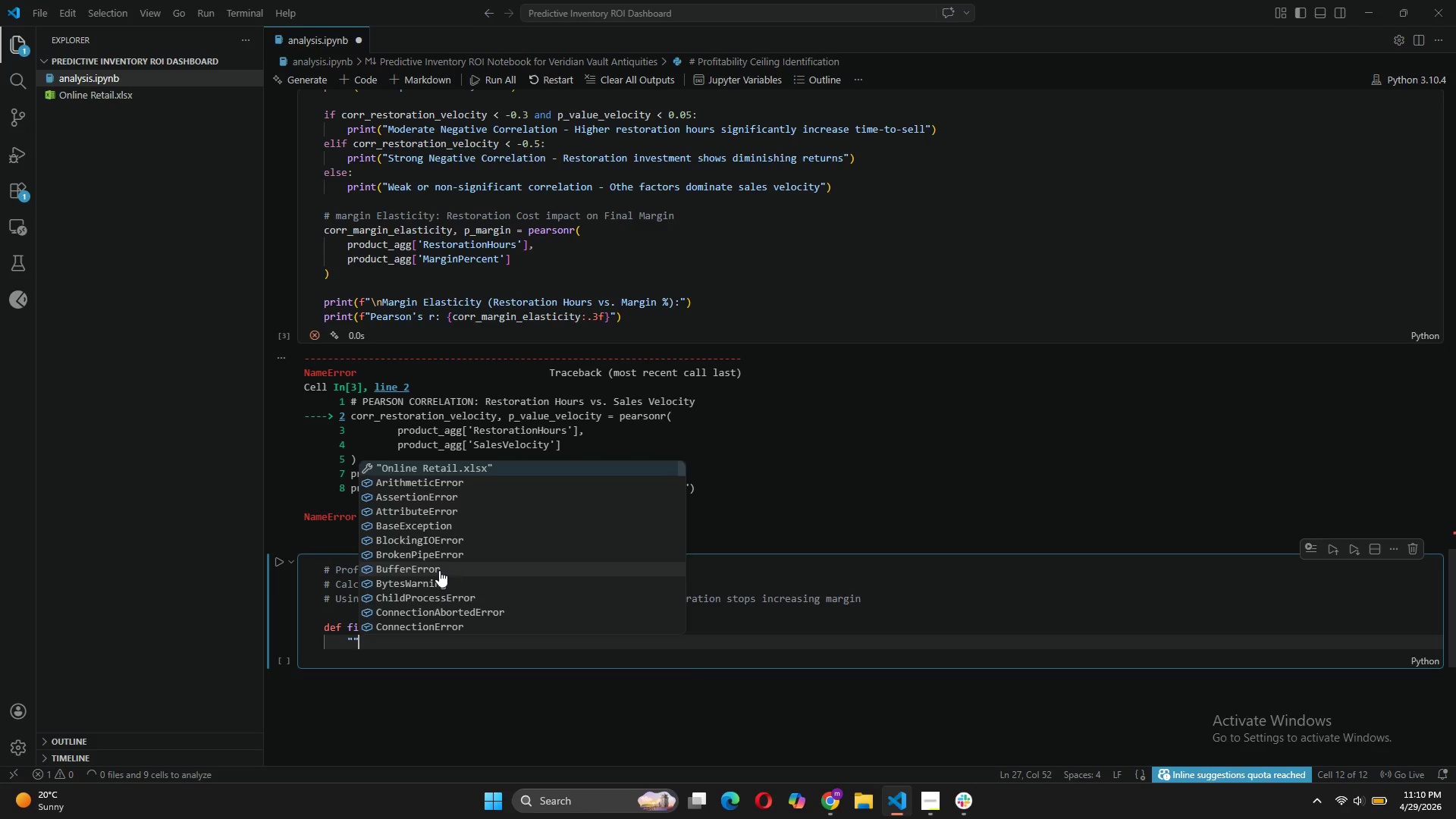 
key(Shift+Quote)
 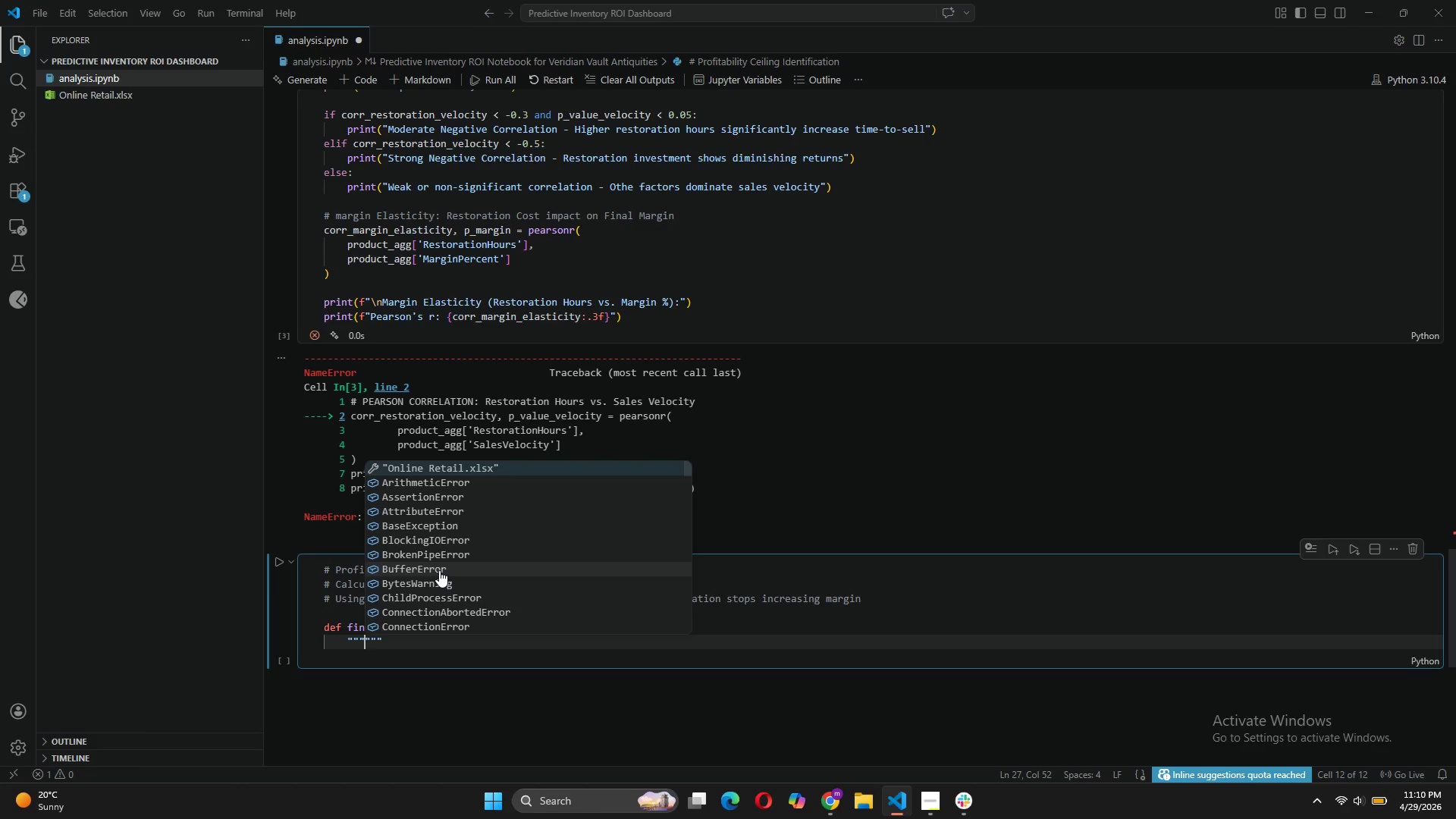 
key(Enter)
 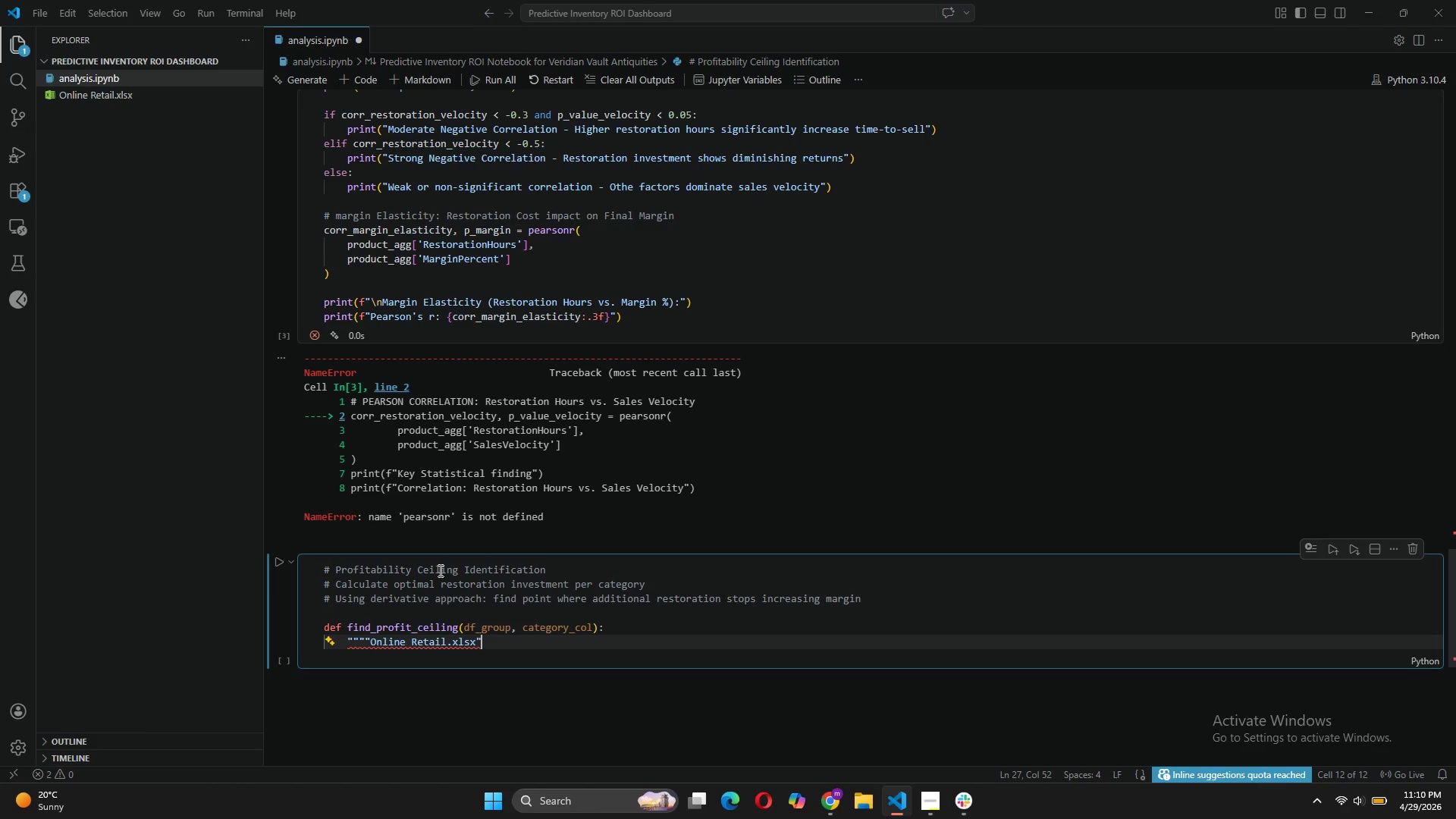 
key(Control+ControlLeft)
 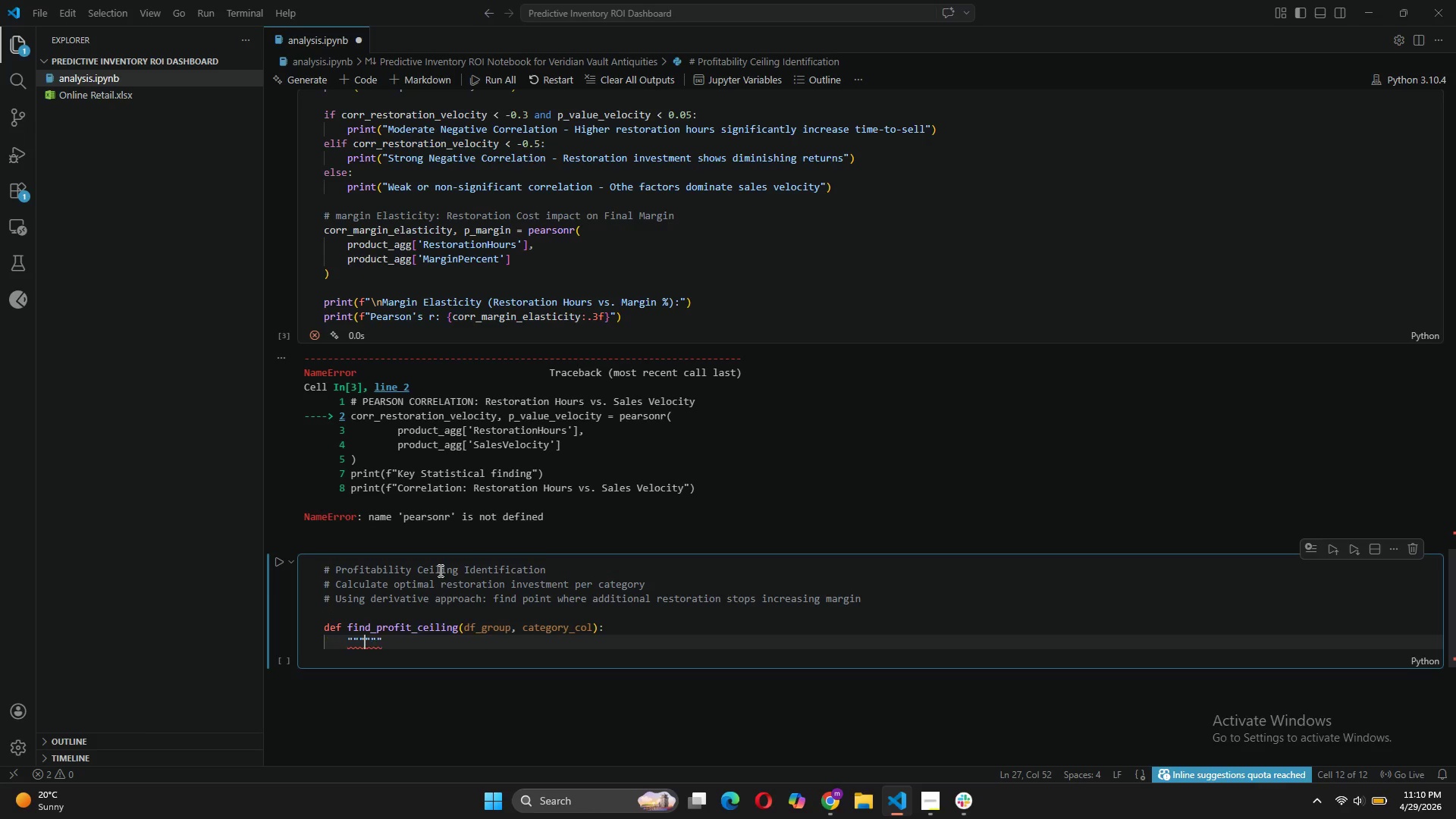 
key(Control+Z)
 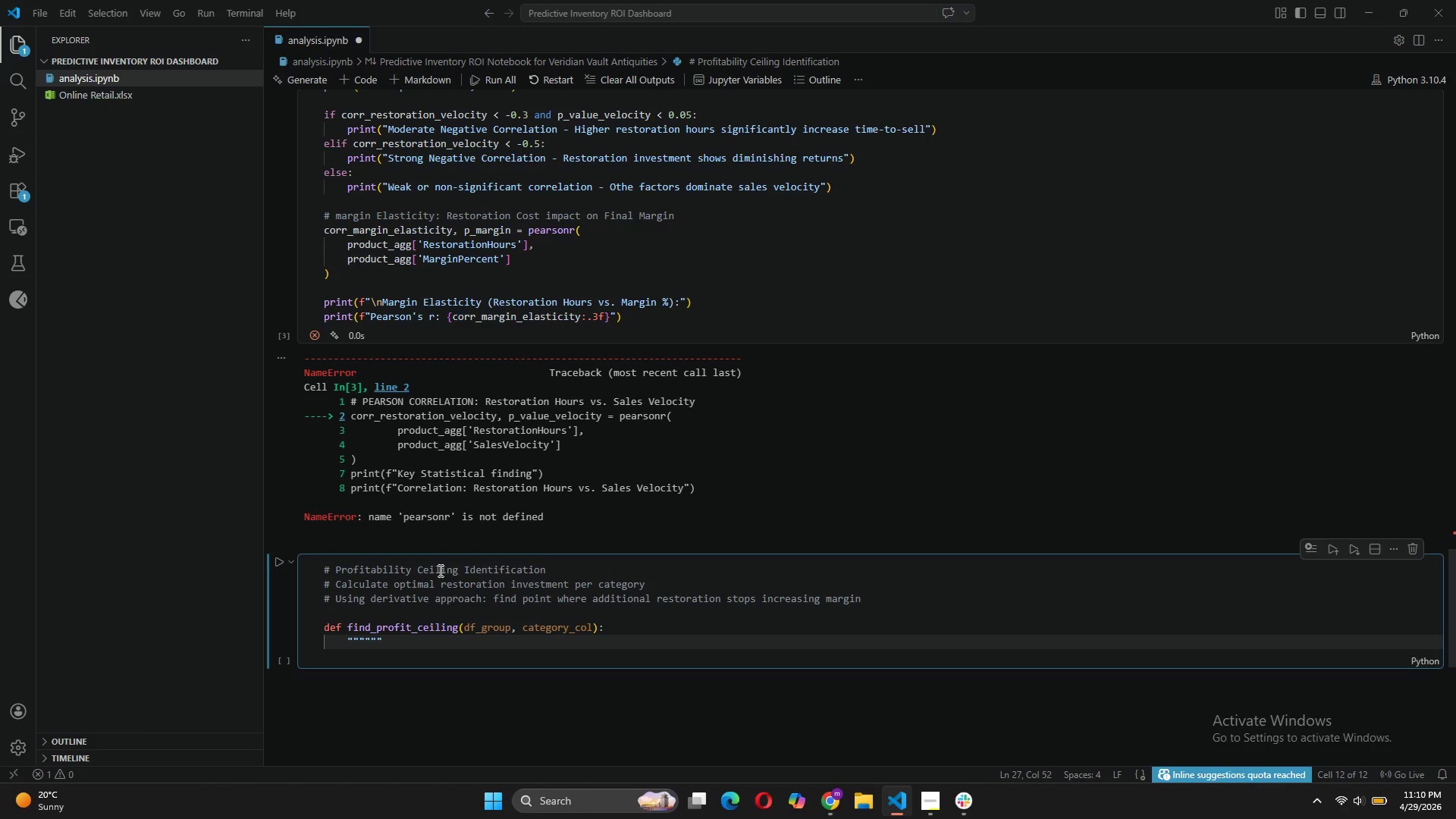 
key(Enter)
 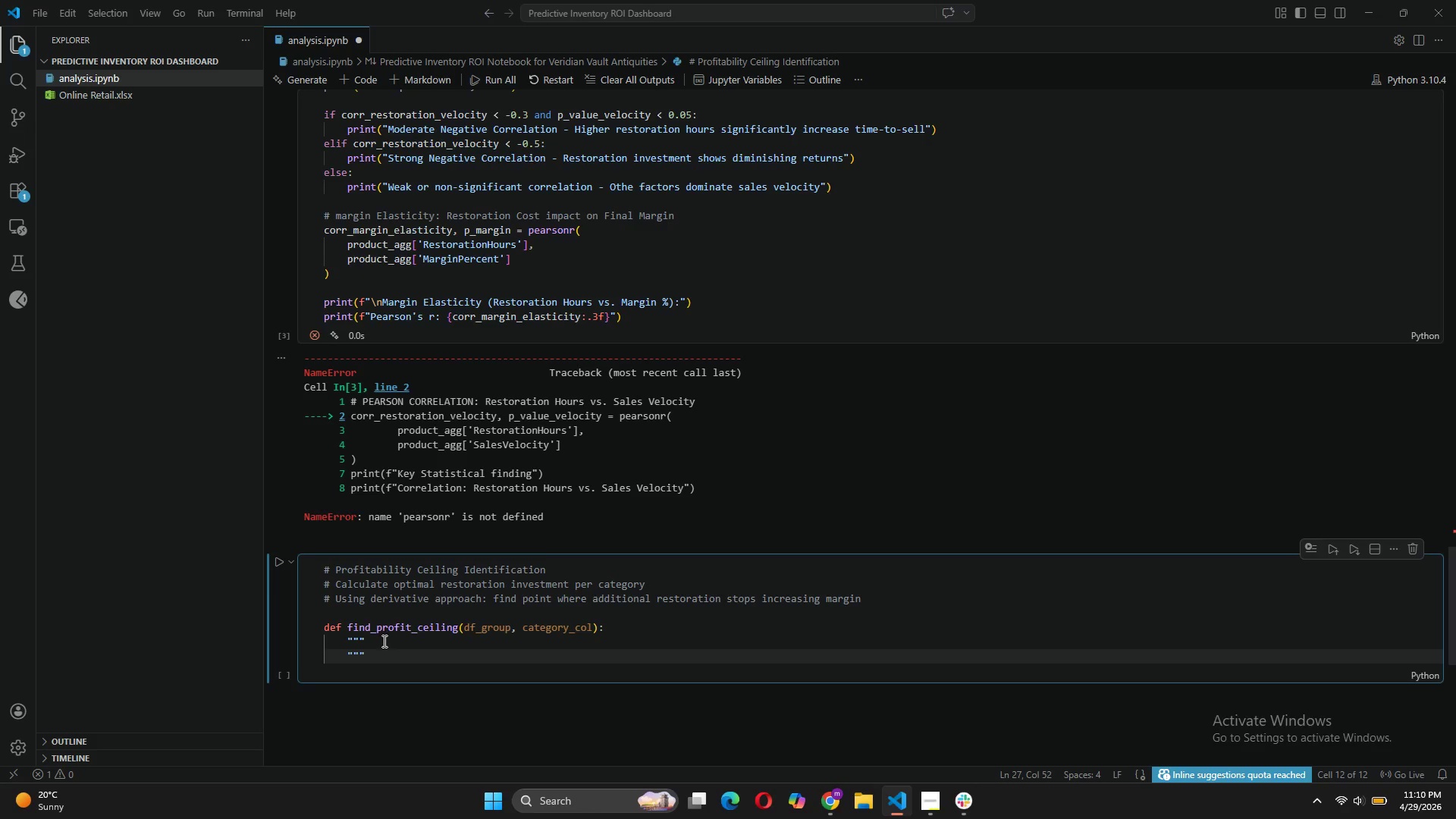 
key(Backspace)
key(Backspace)
type(Identifies the restoration hours threshold where ROI peaks)
 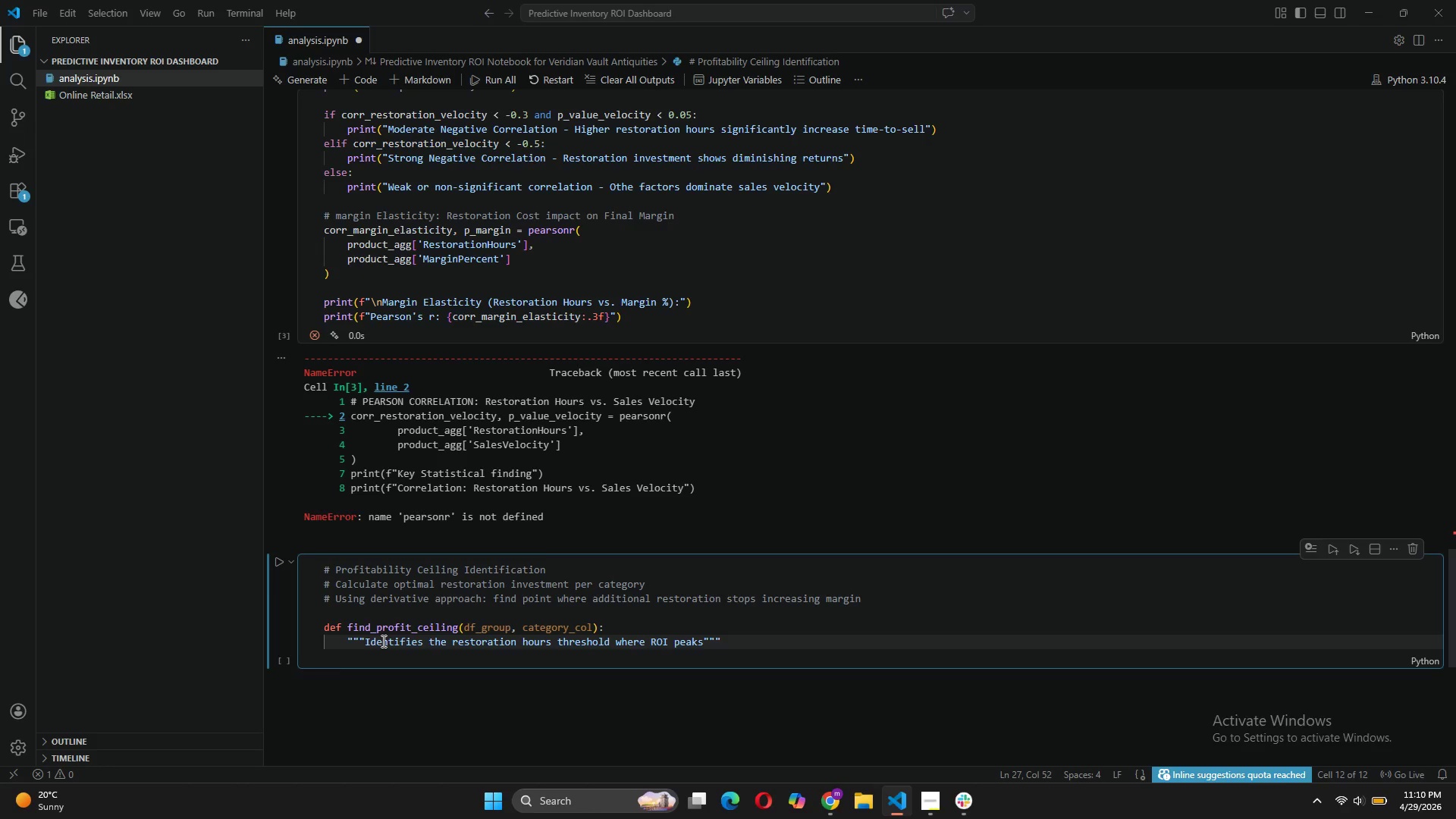 
key(ArrowRight)
 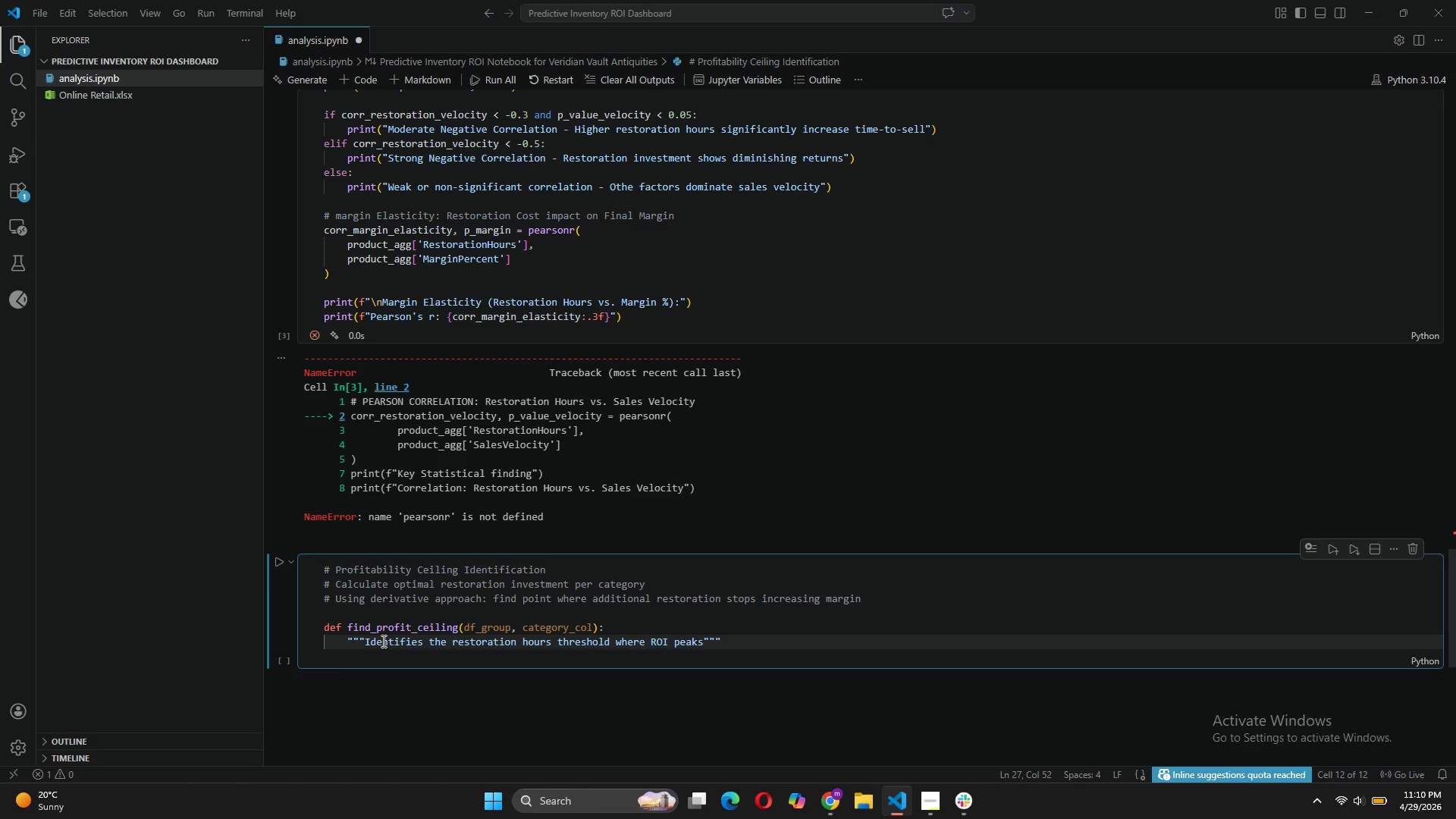 
key(ArrowRight)
 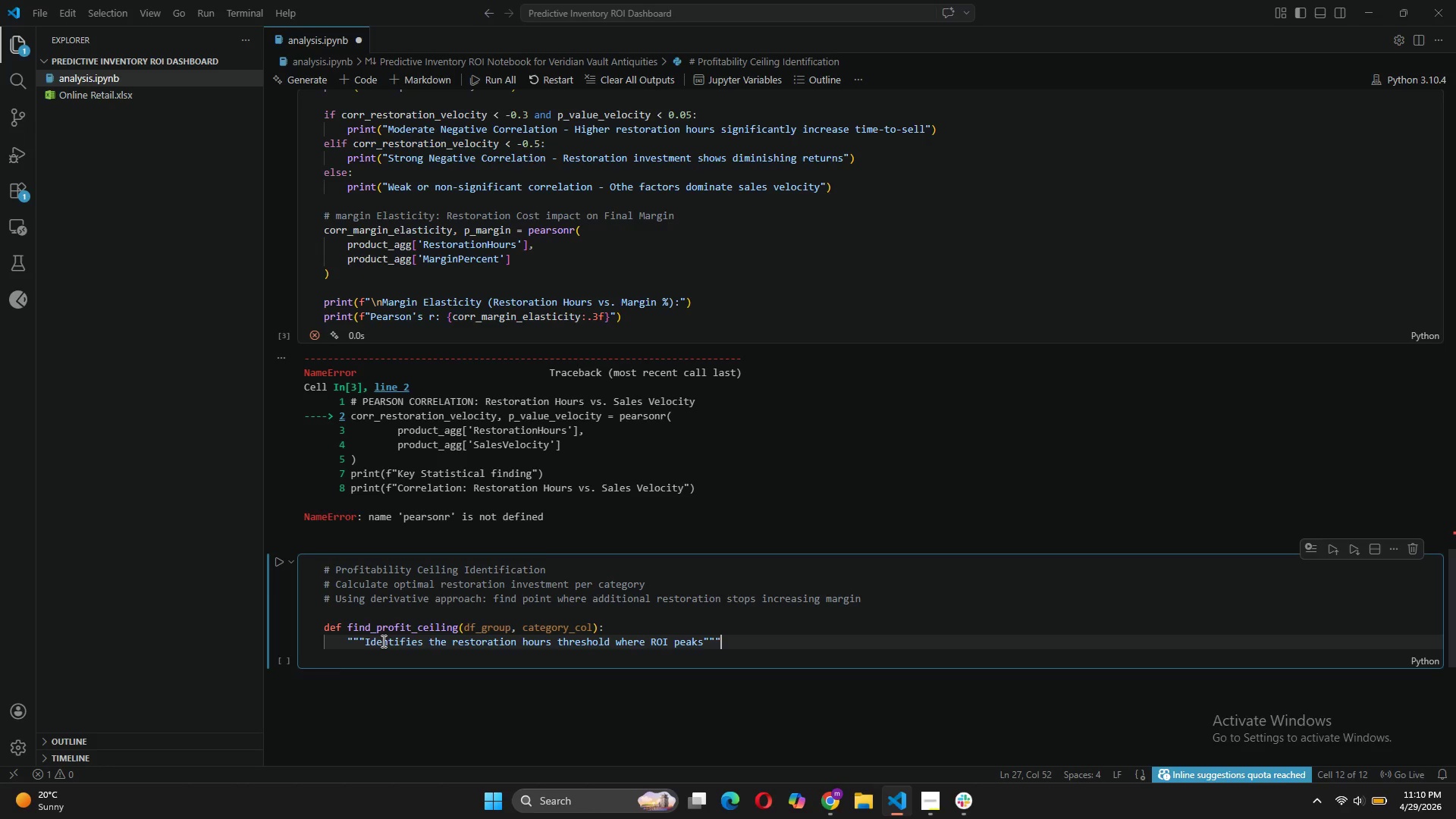 
key(ArrowRight)
 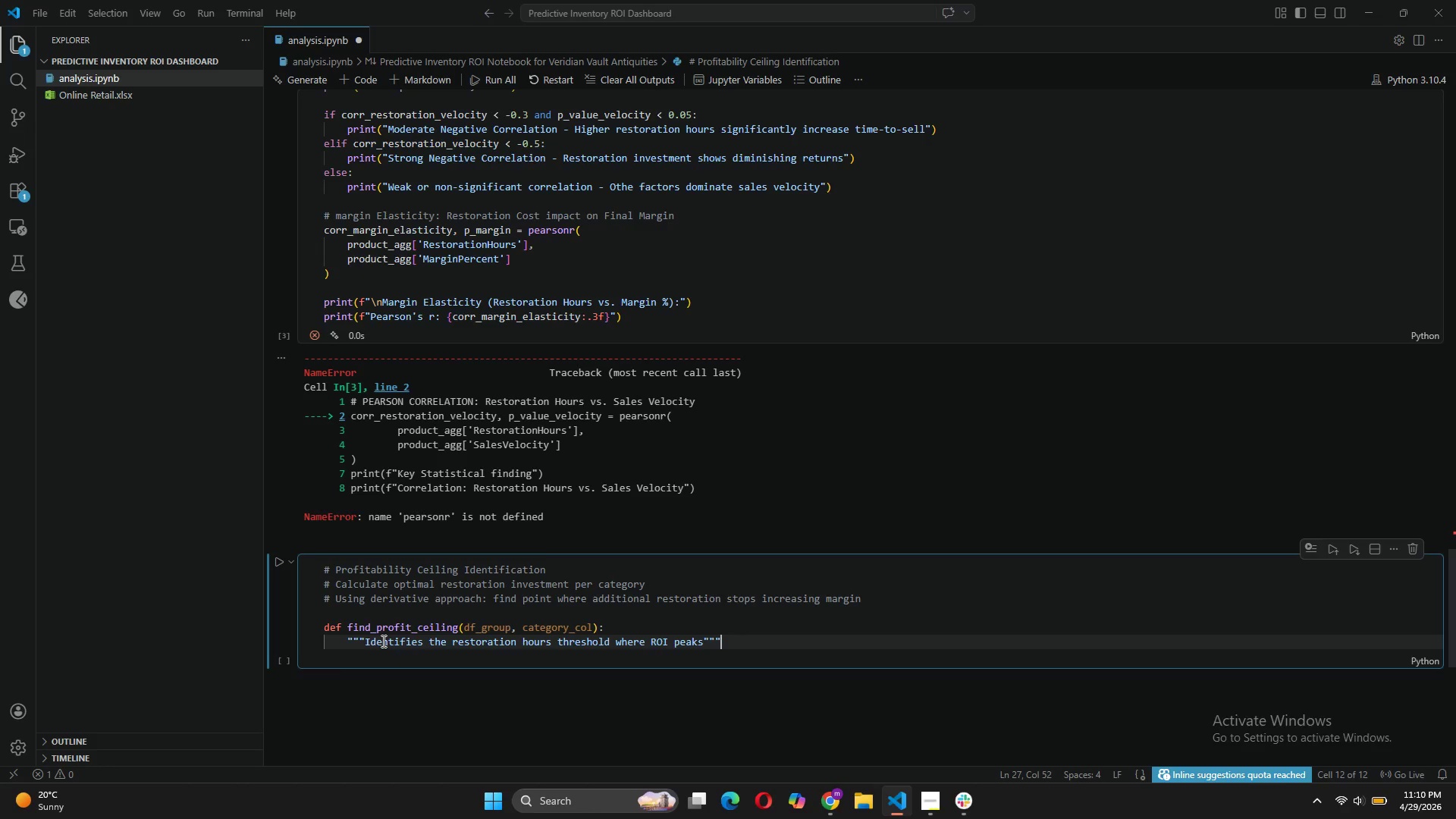 
key(Enter)
 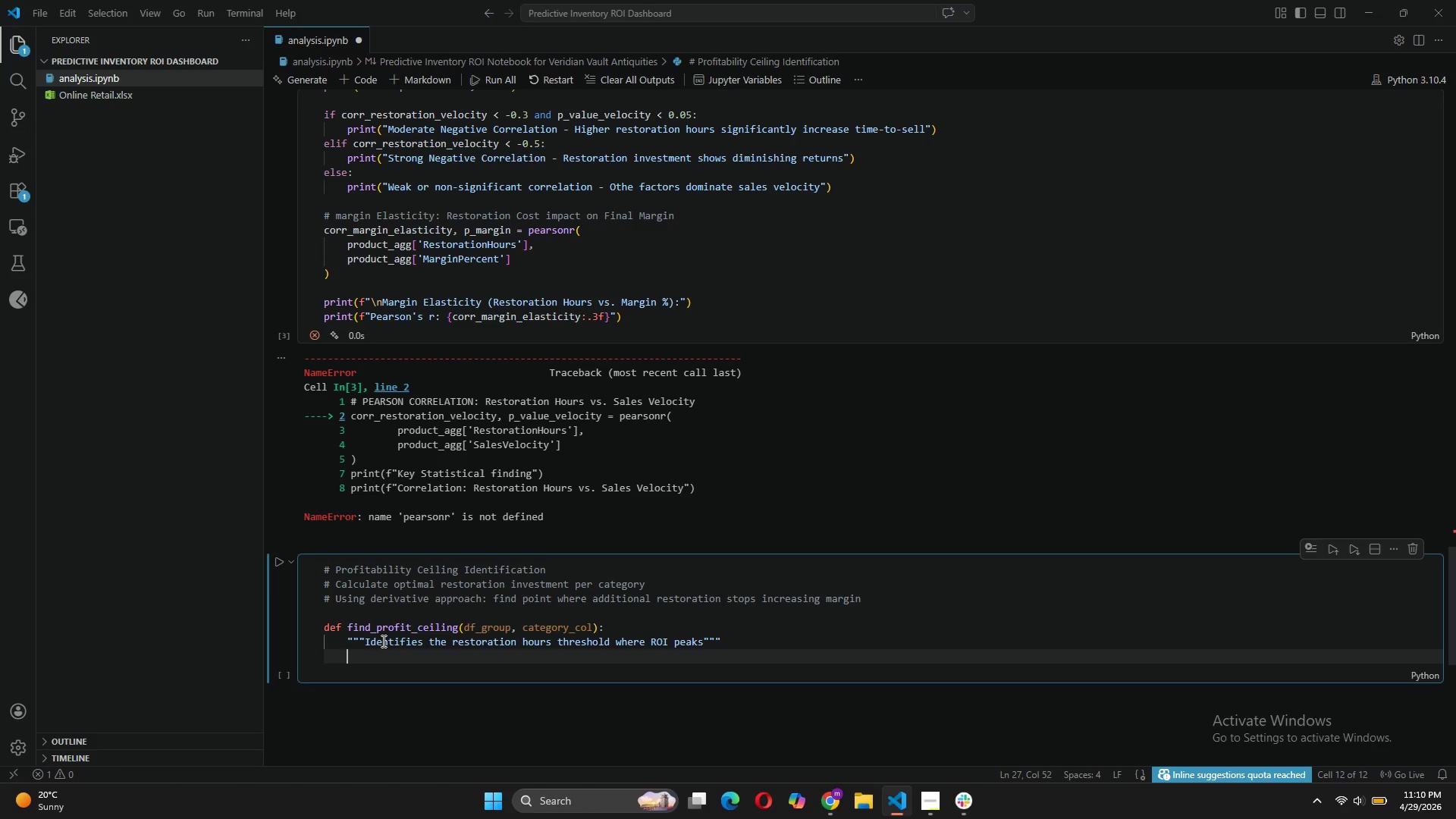 
type(results = [)
 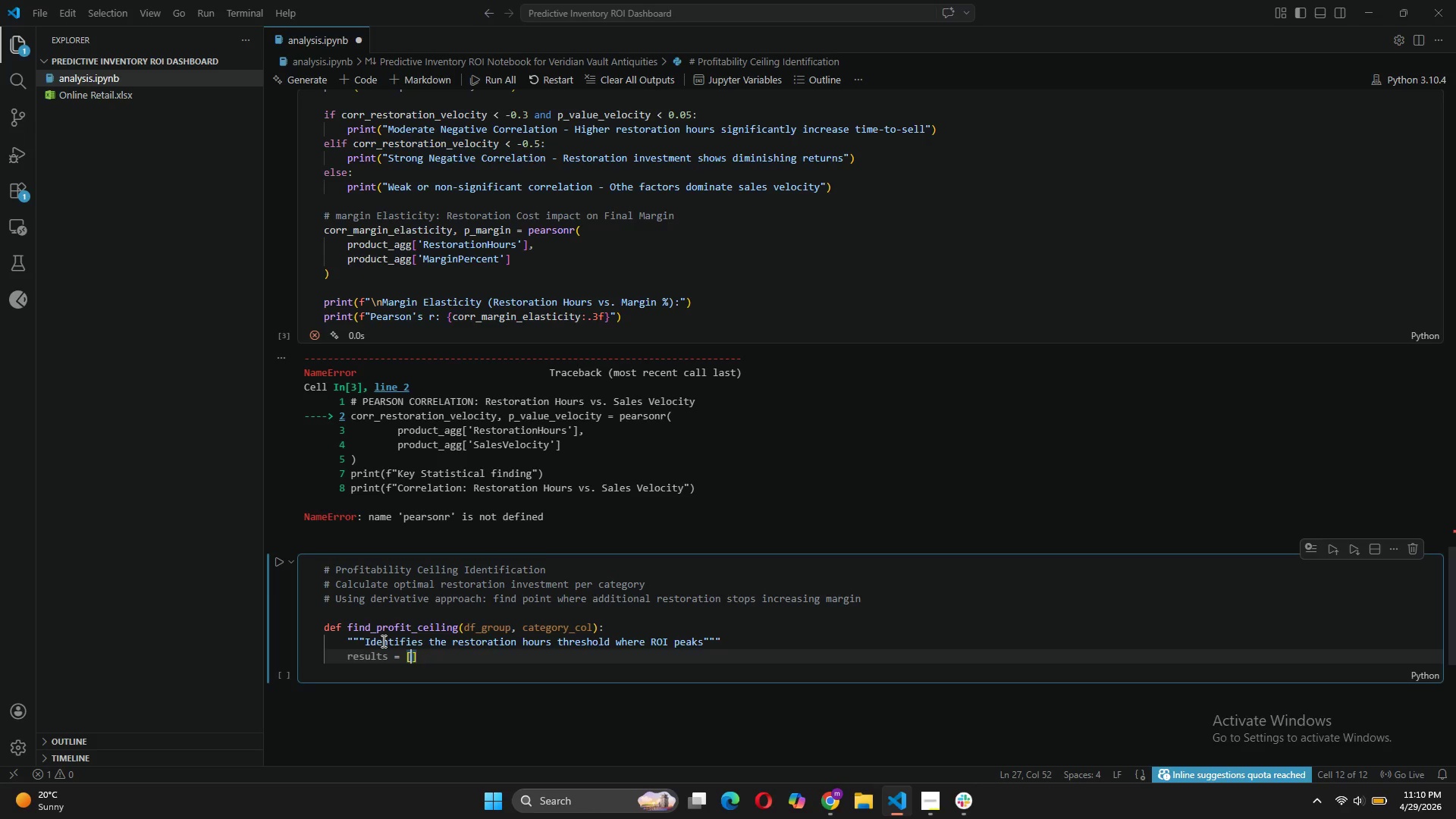 
key(ArrowRight)
 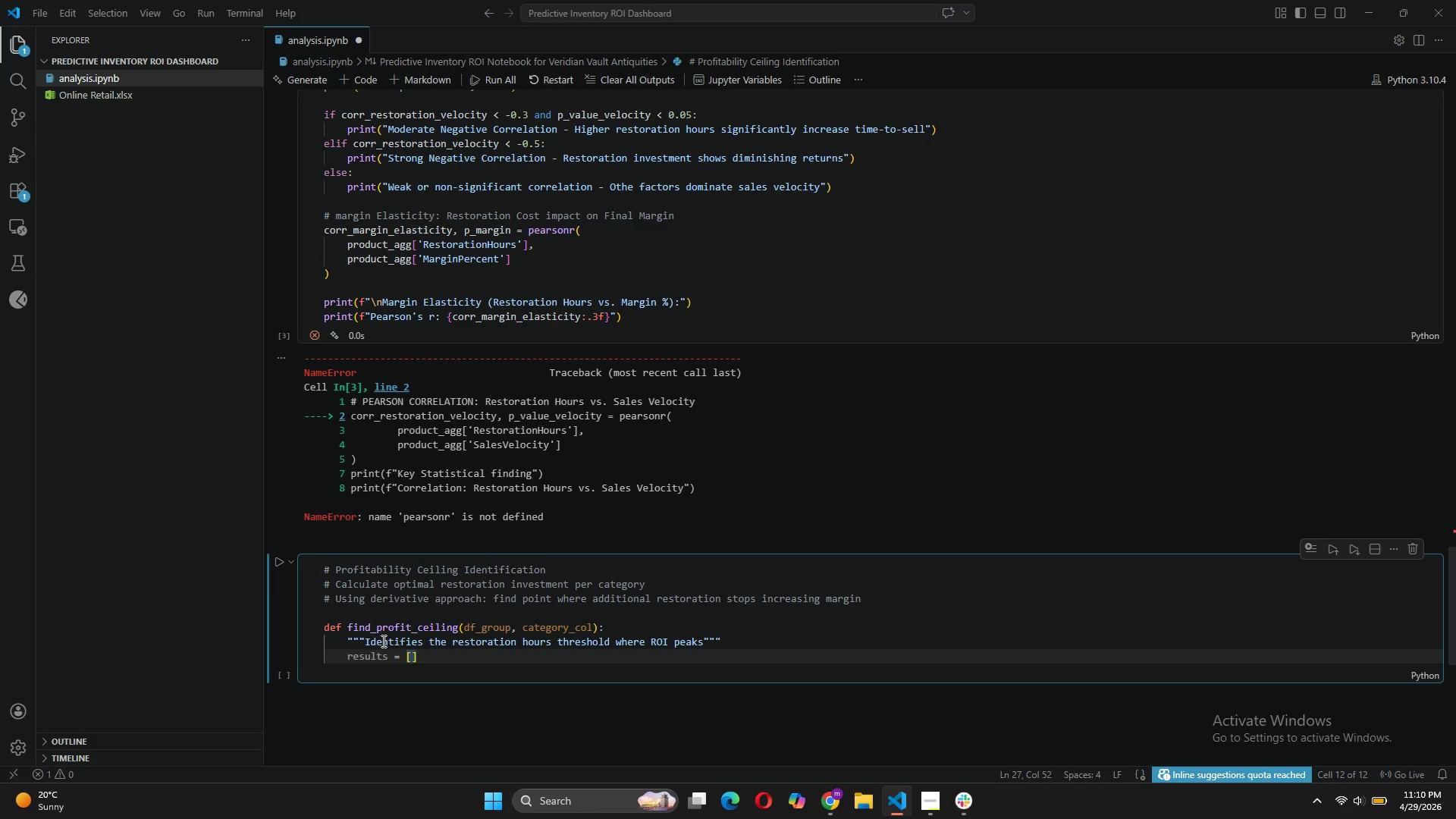 
key(Enter)
 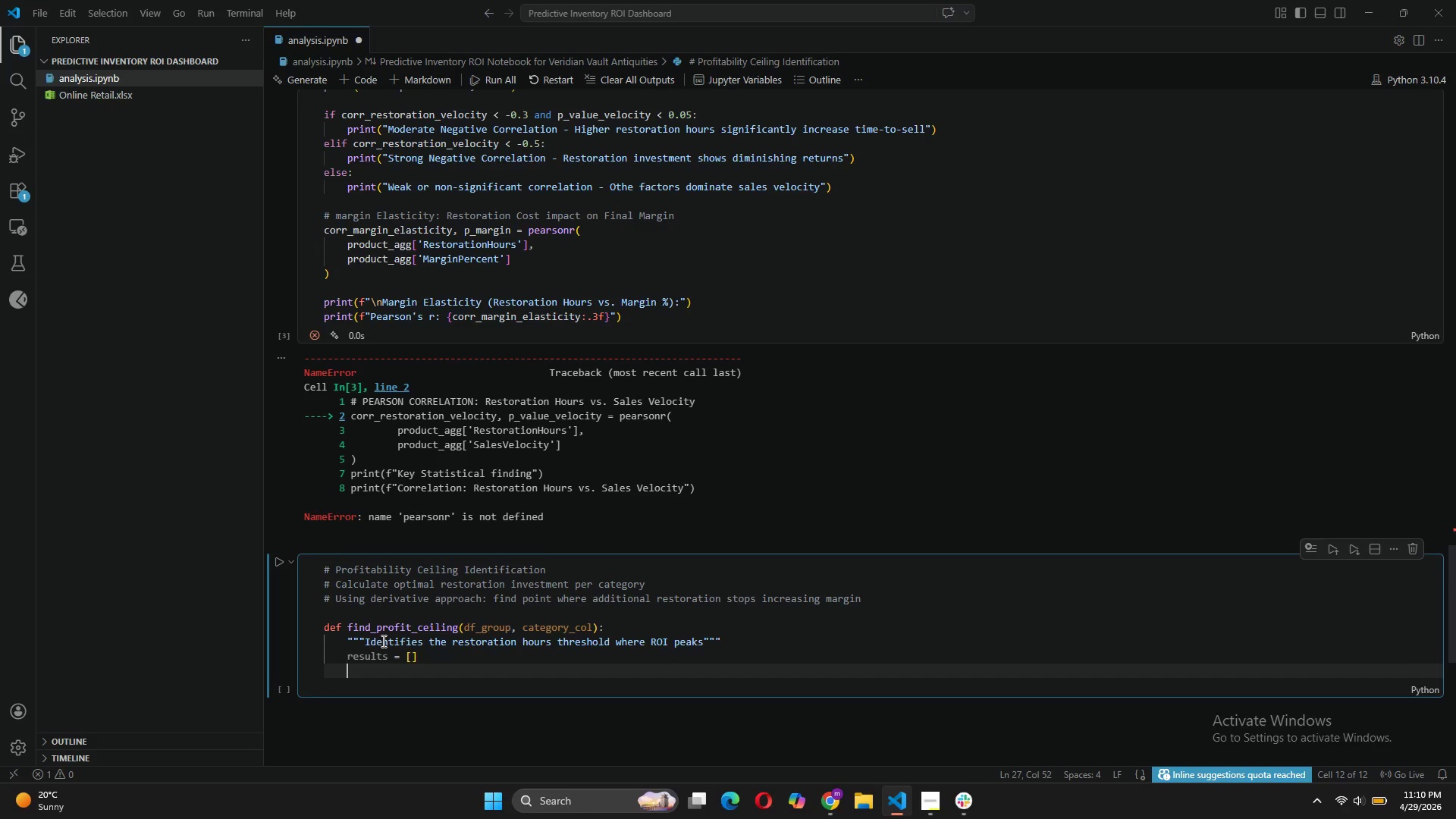 
key(Enter)
 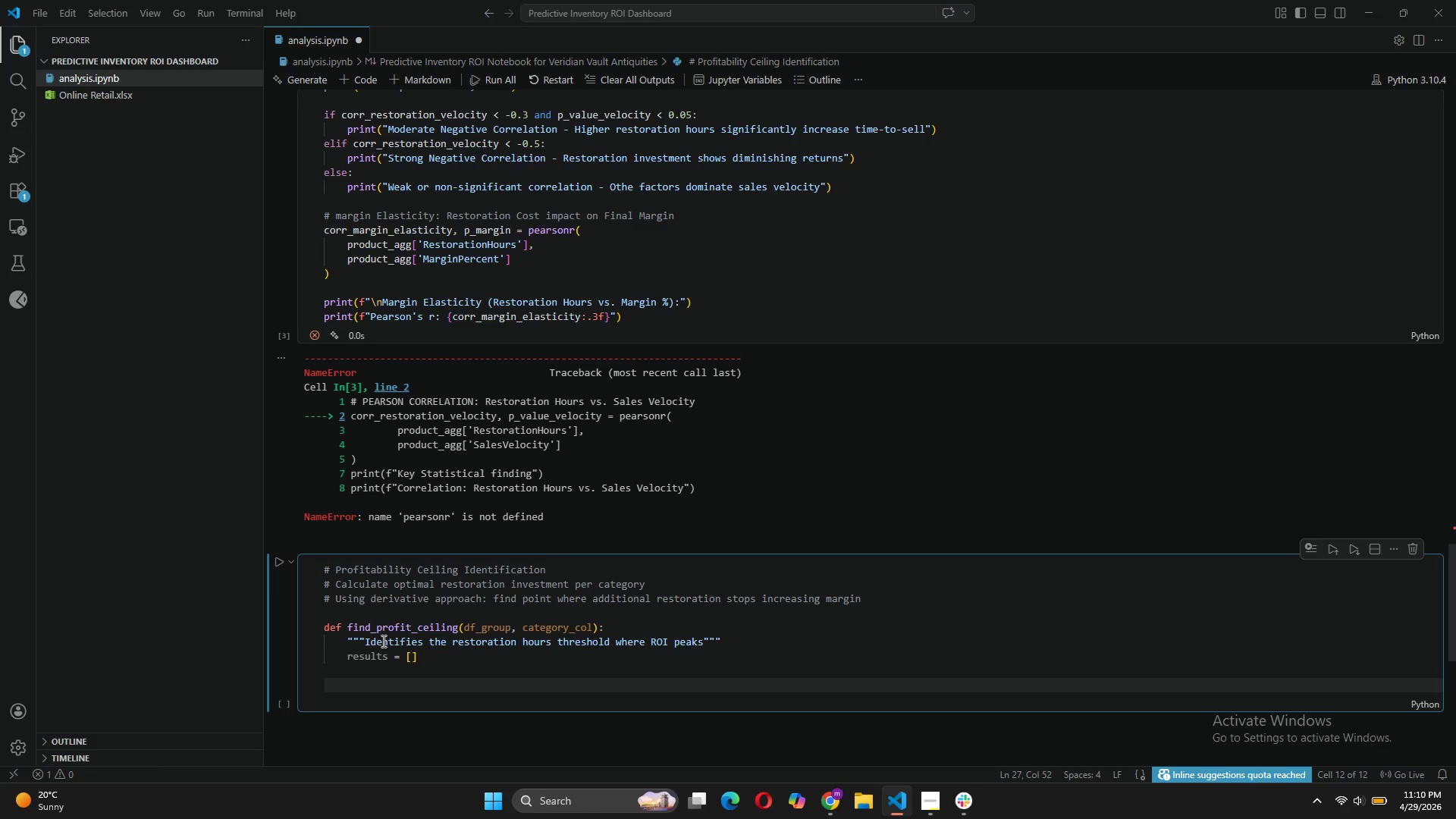 
type(for cateo)
key(Backspace)
type(gory in df_group[categor)
 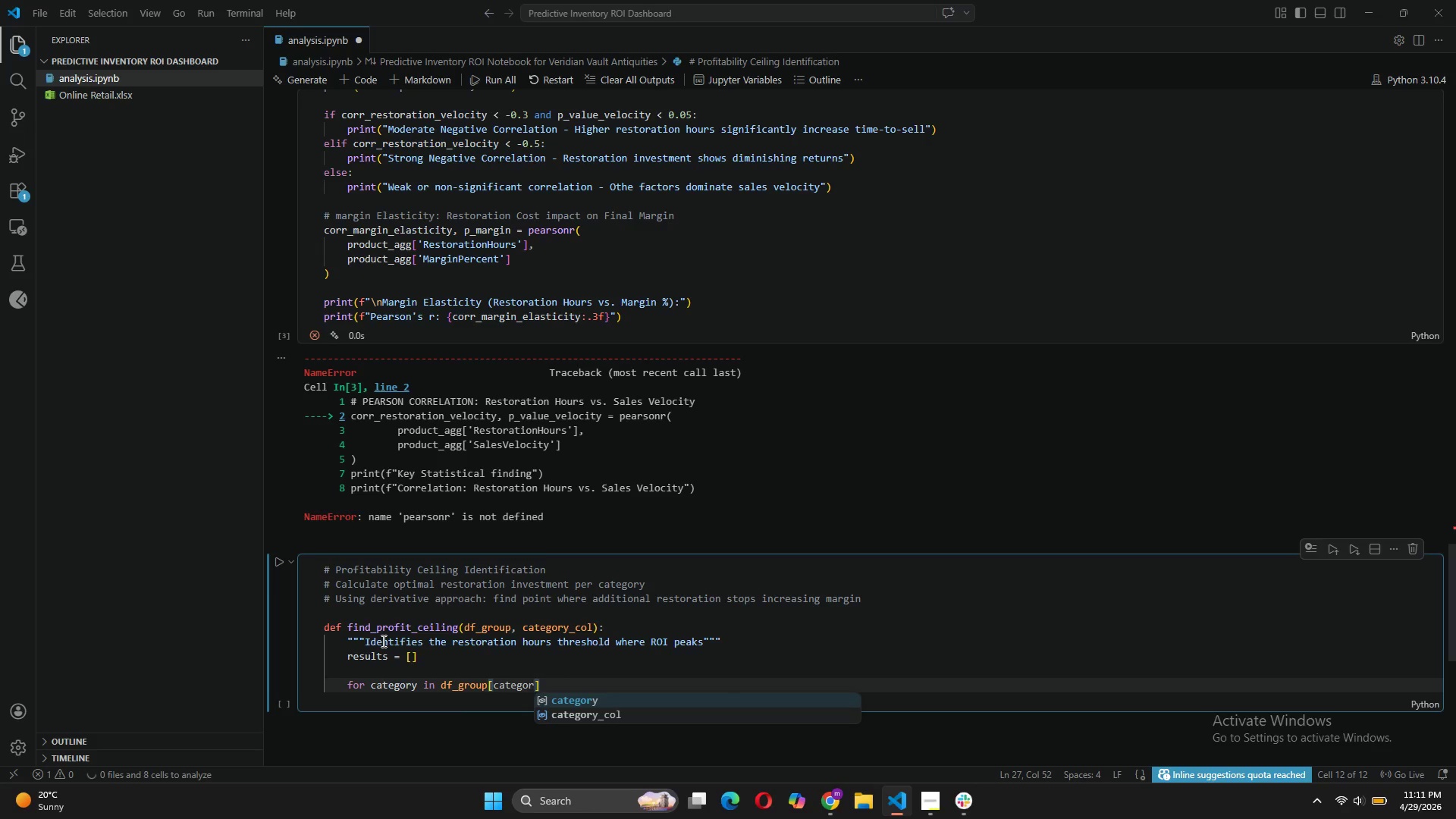 
key(ArrowDown)
 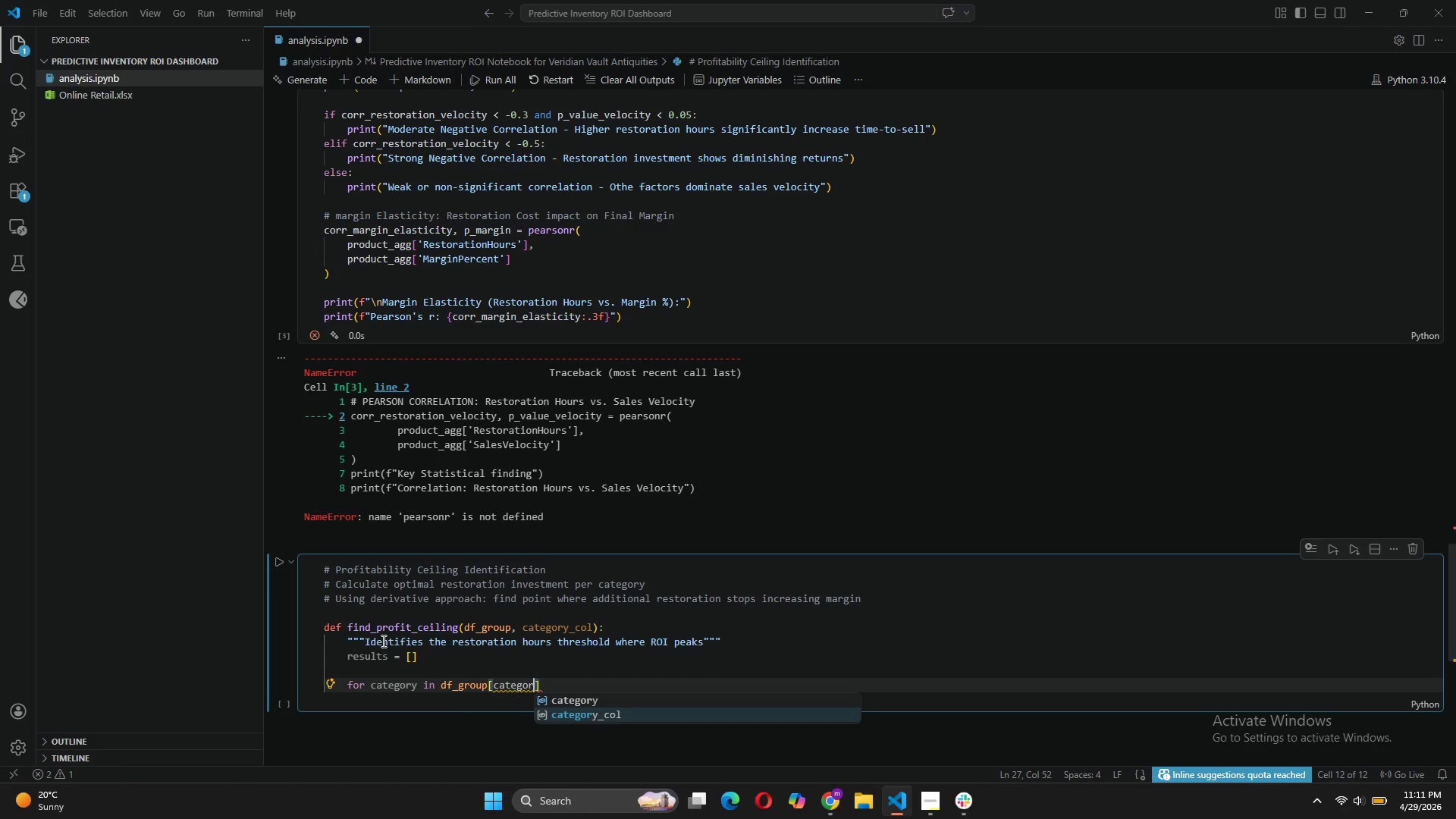 
key(CapsLock)
 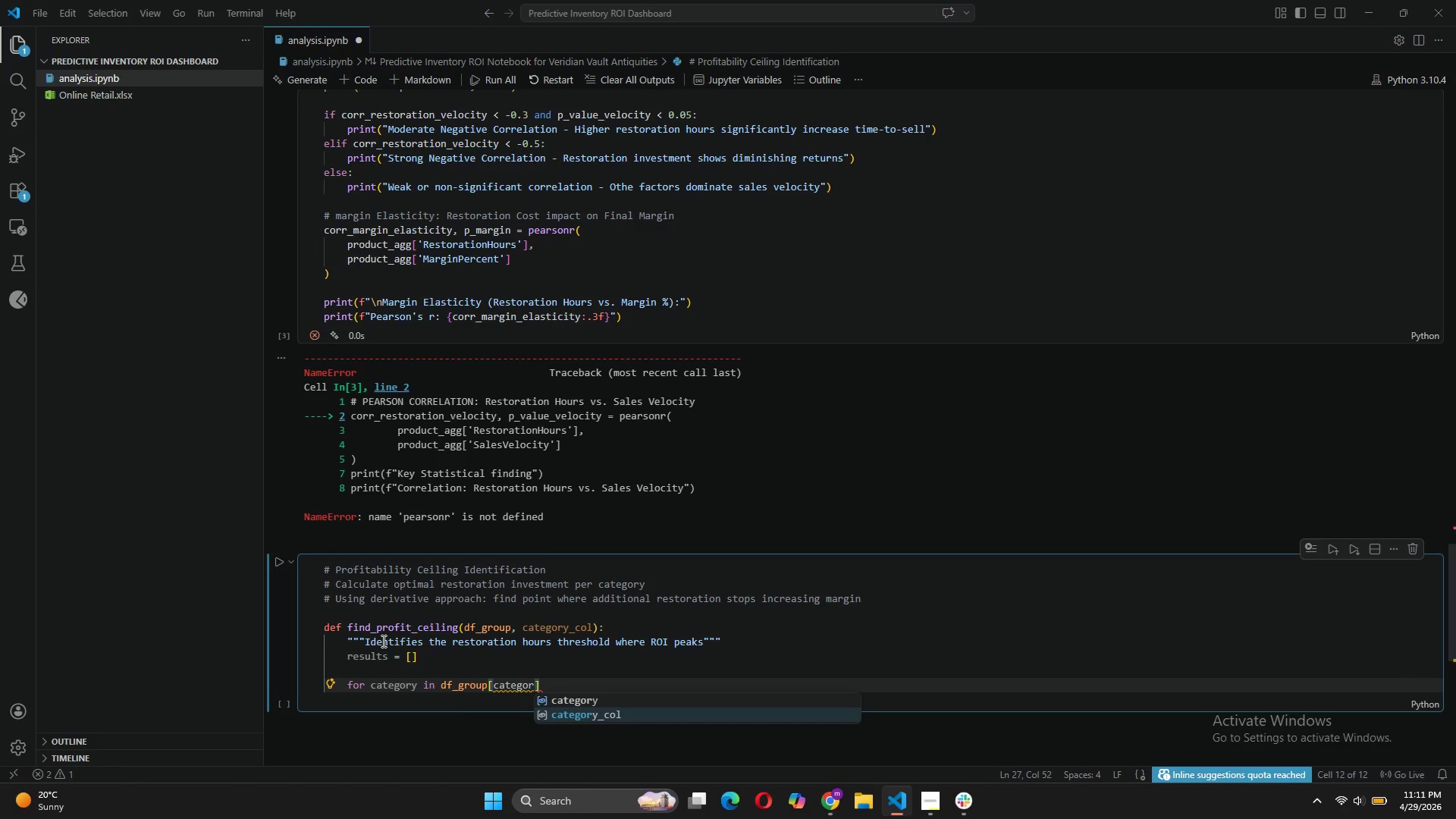 
key(Tab)
 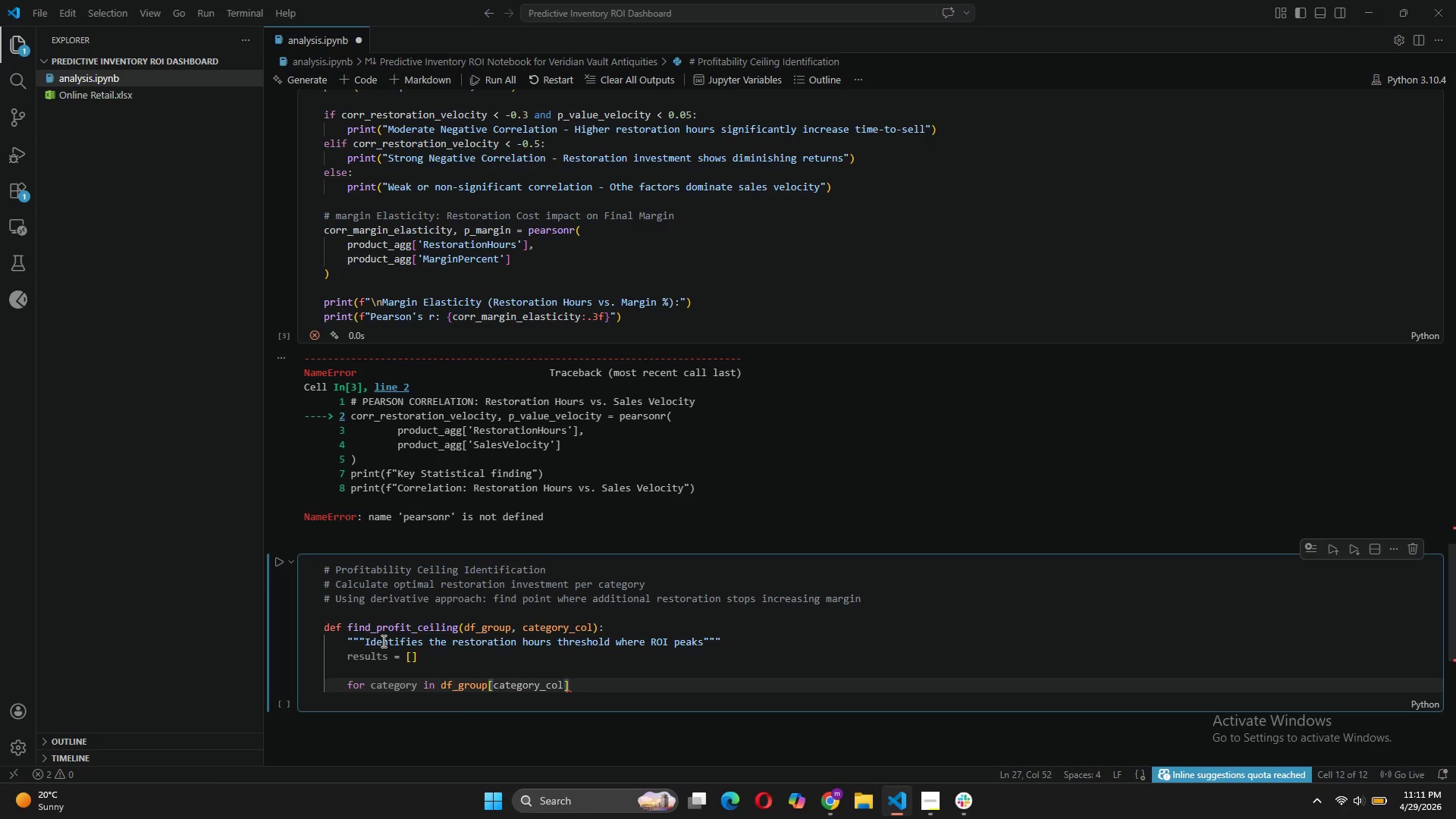 
key(CapsLock)
 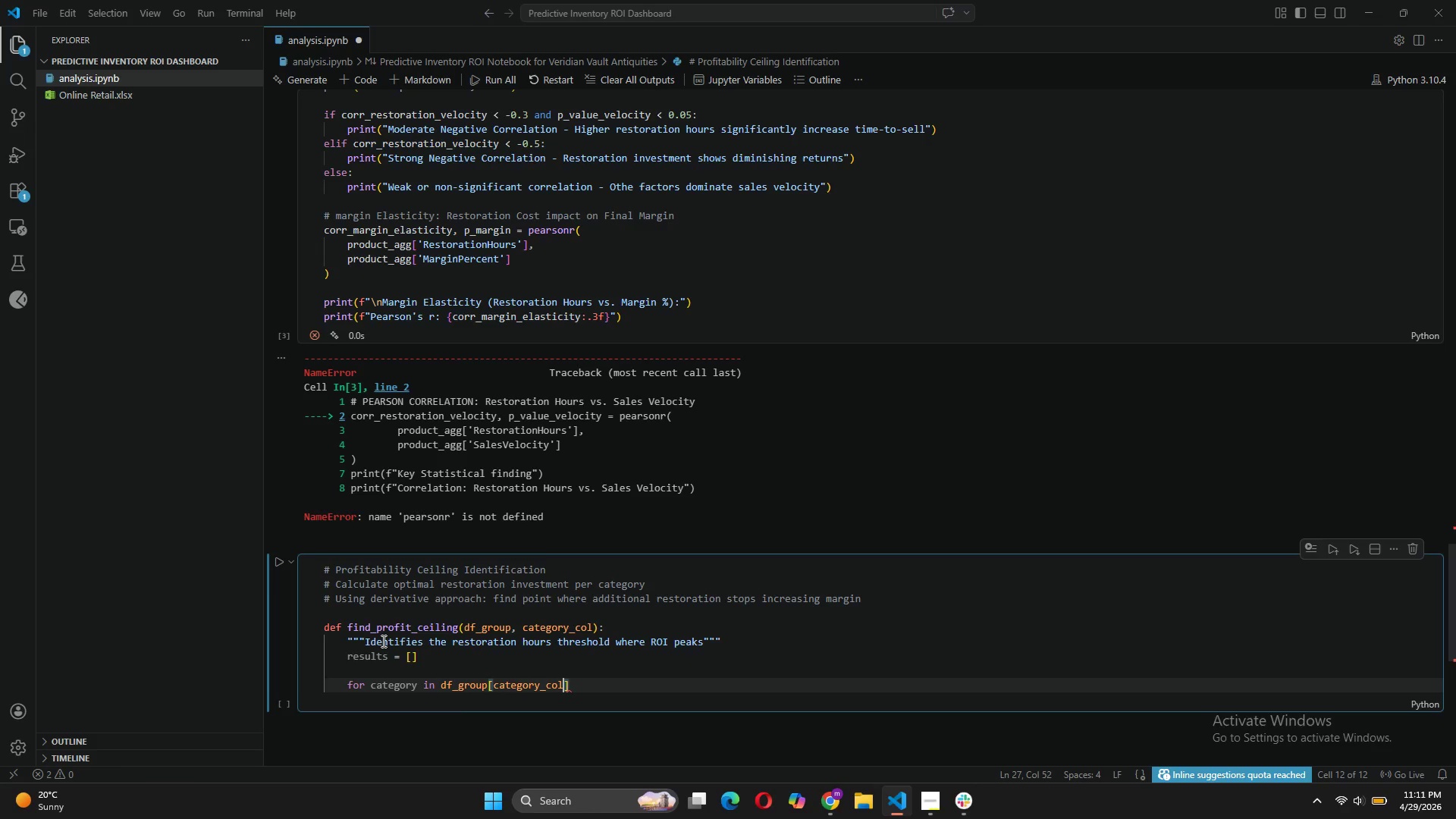 
key(ArrowRight)
 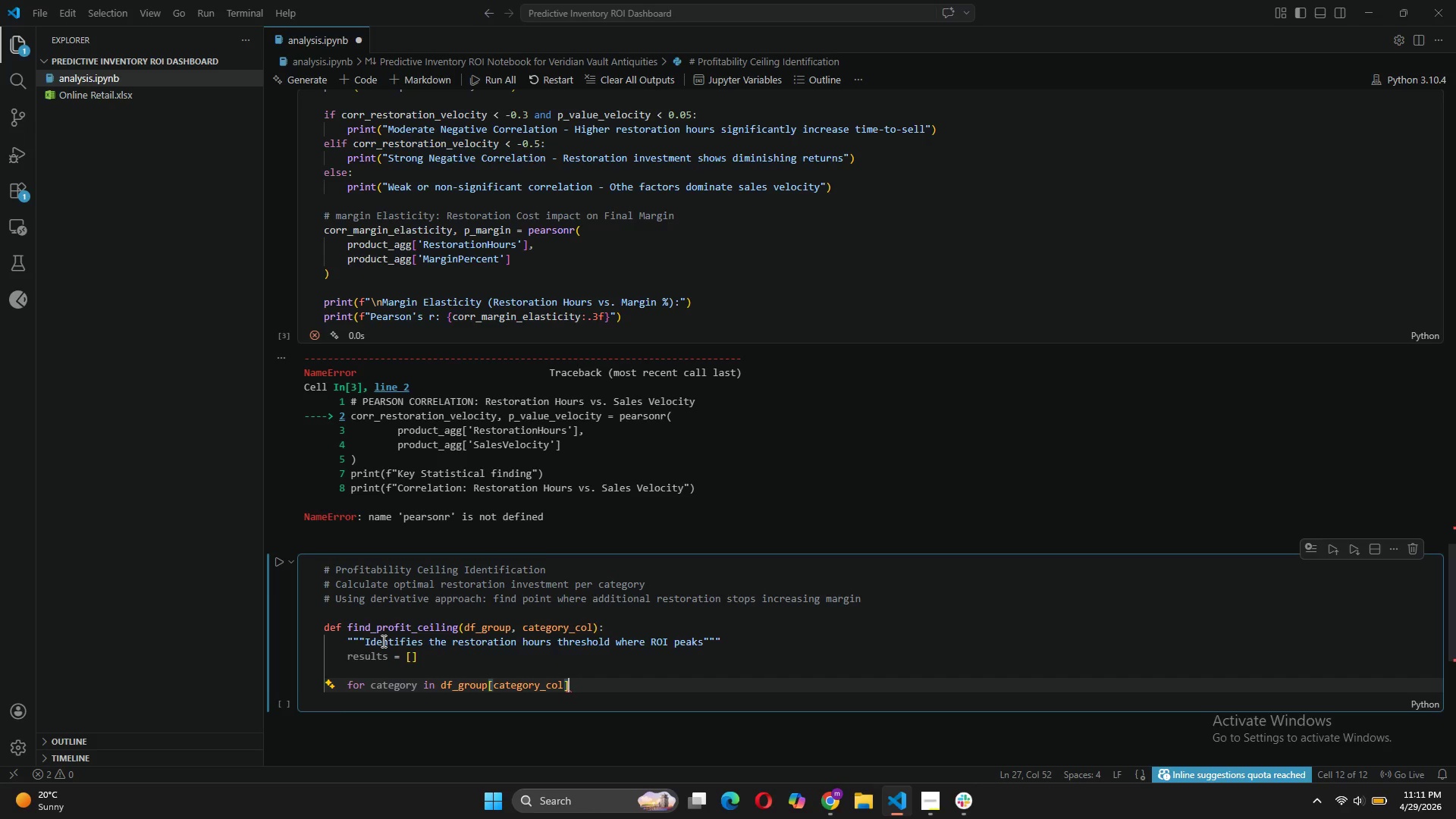 
type(.unique()
 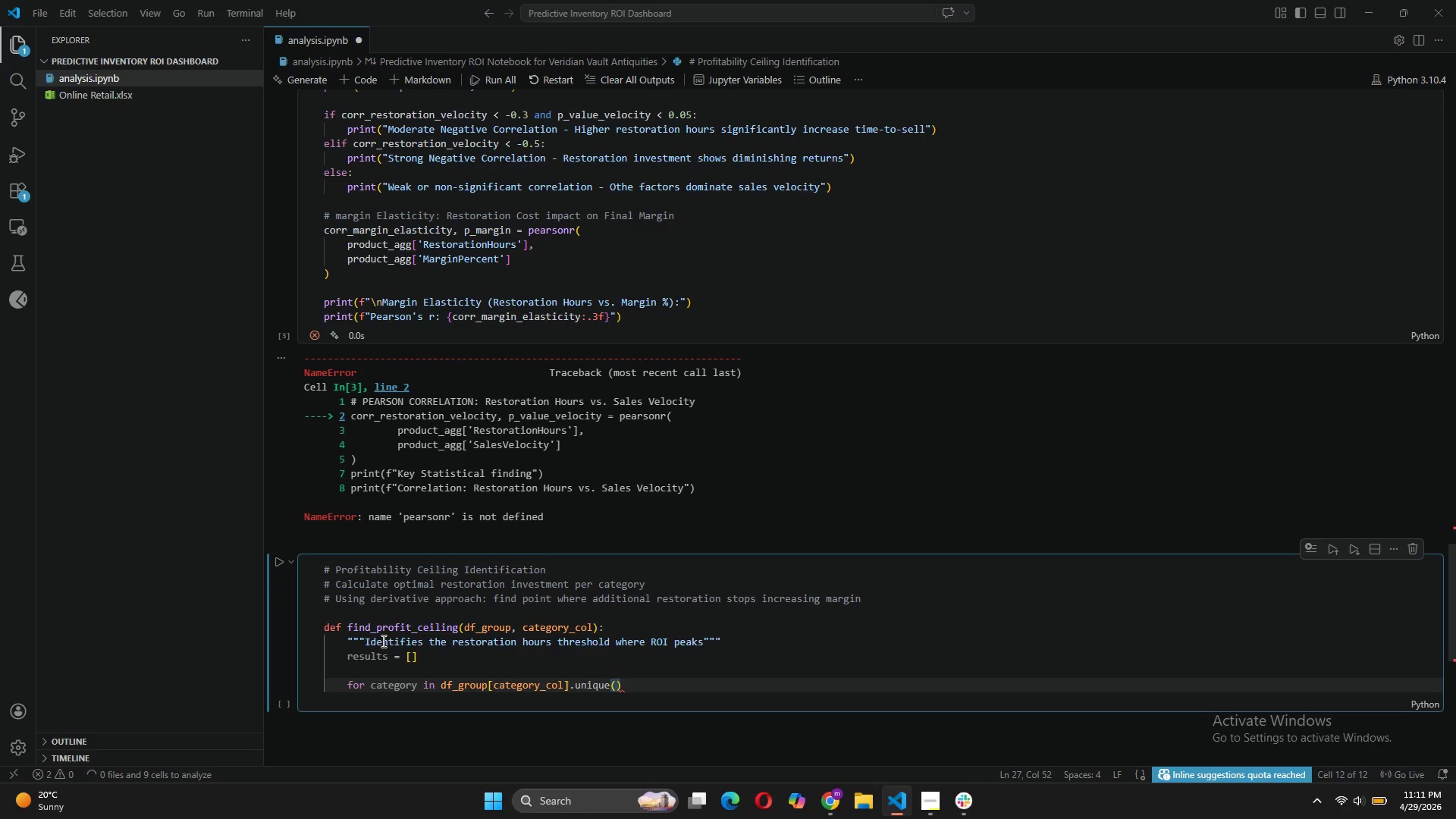 
key(ArrowRight)
 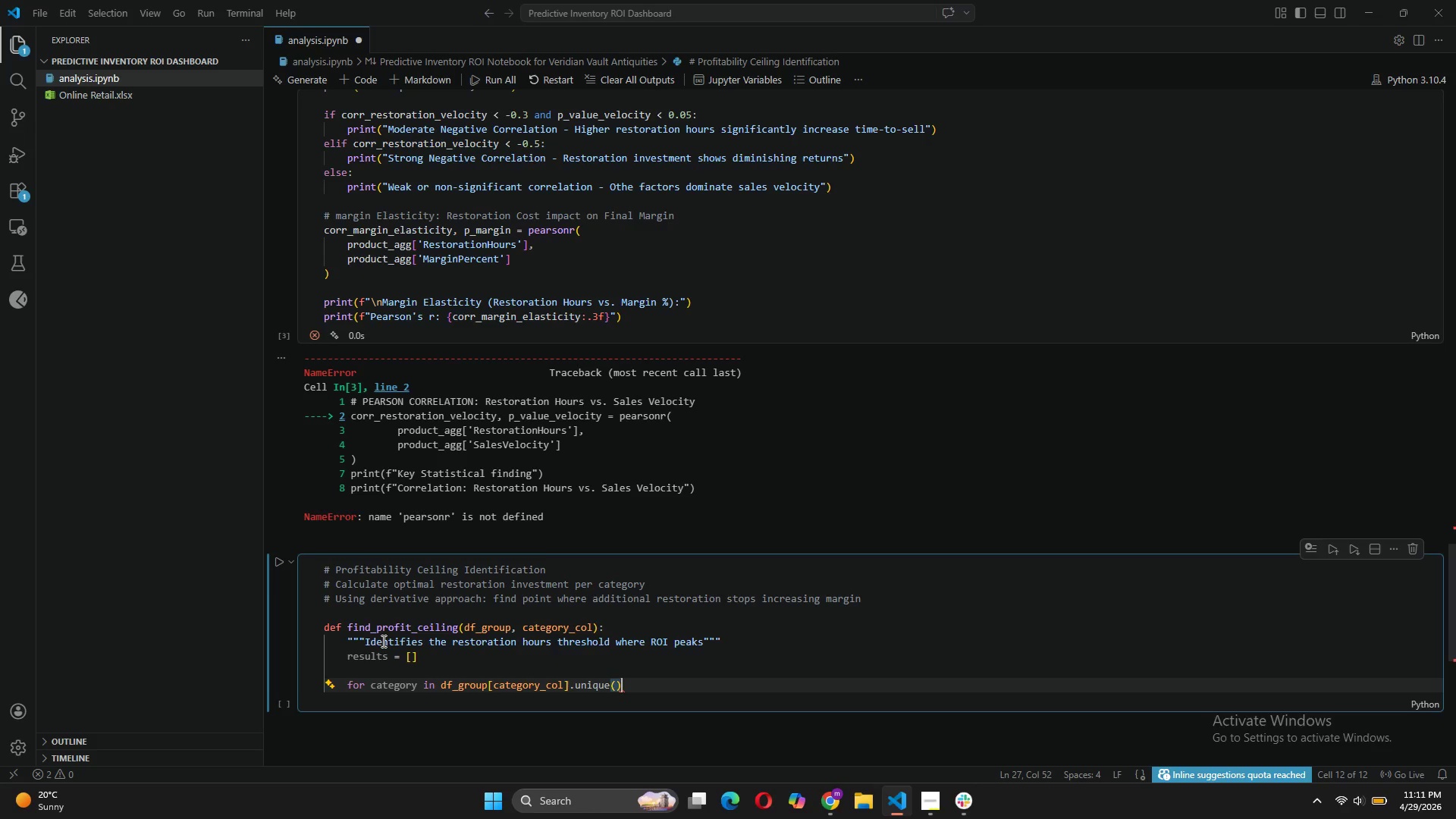 
key(Shift+BracketLeft)
 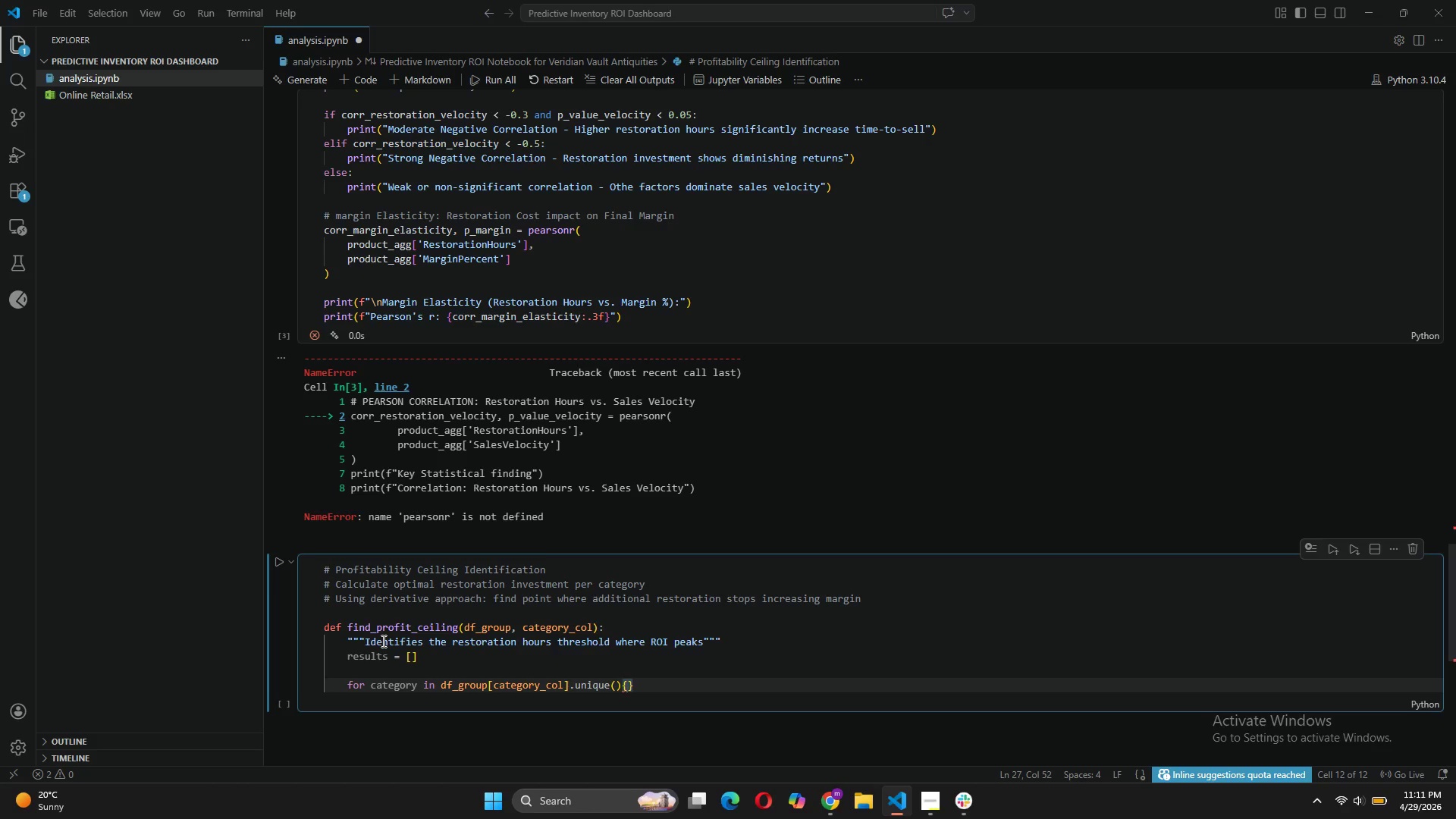 
key(Backspace)
 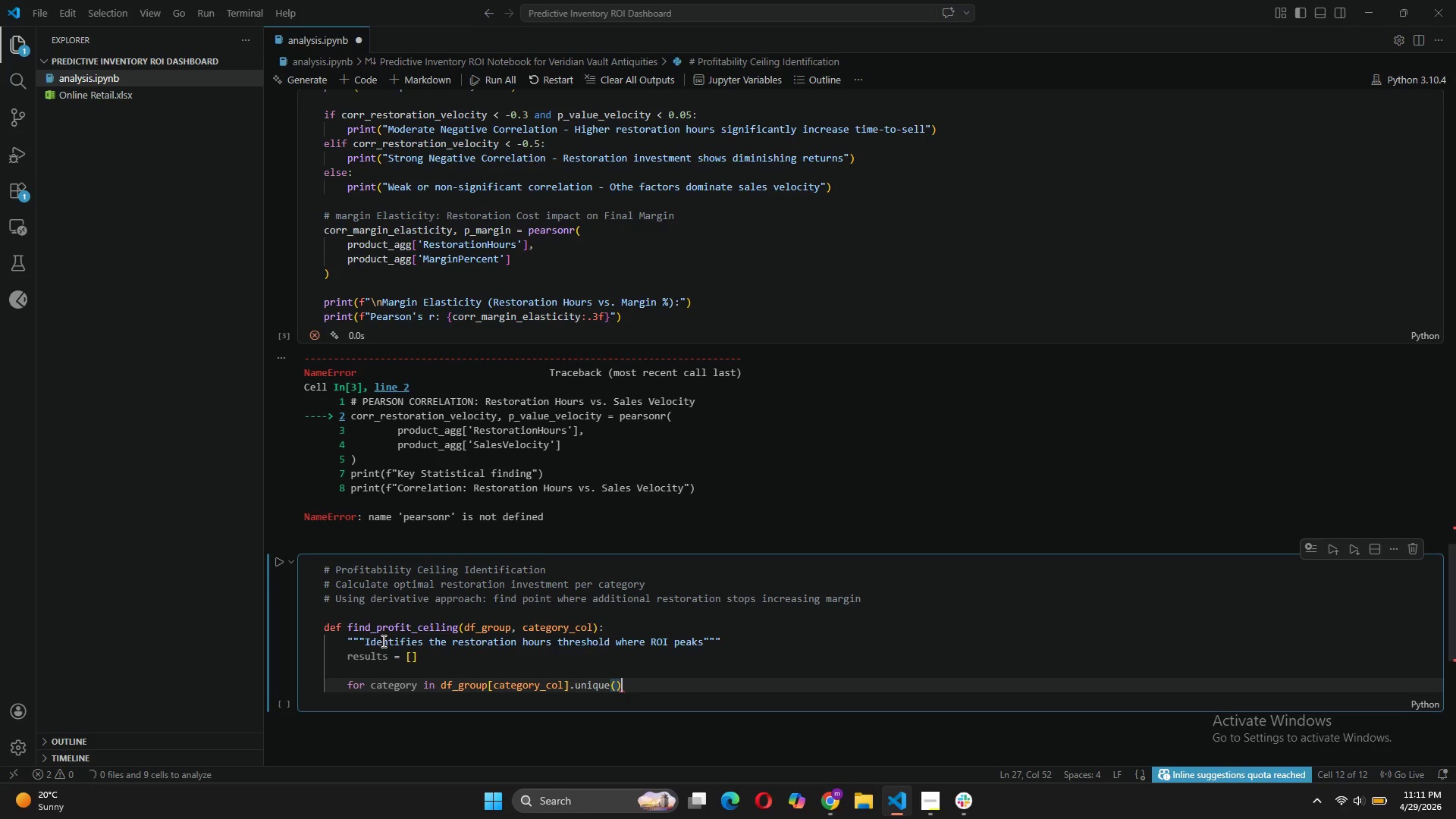 
key(Shift+Semicolon)
 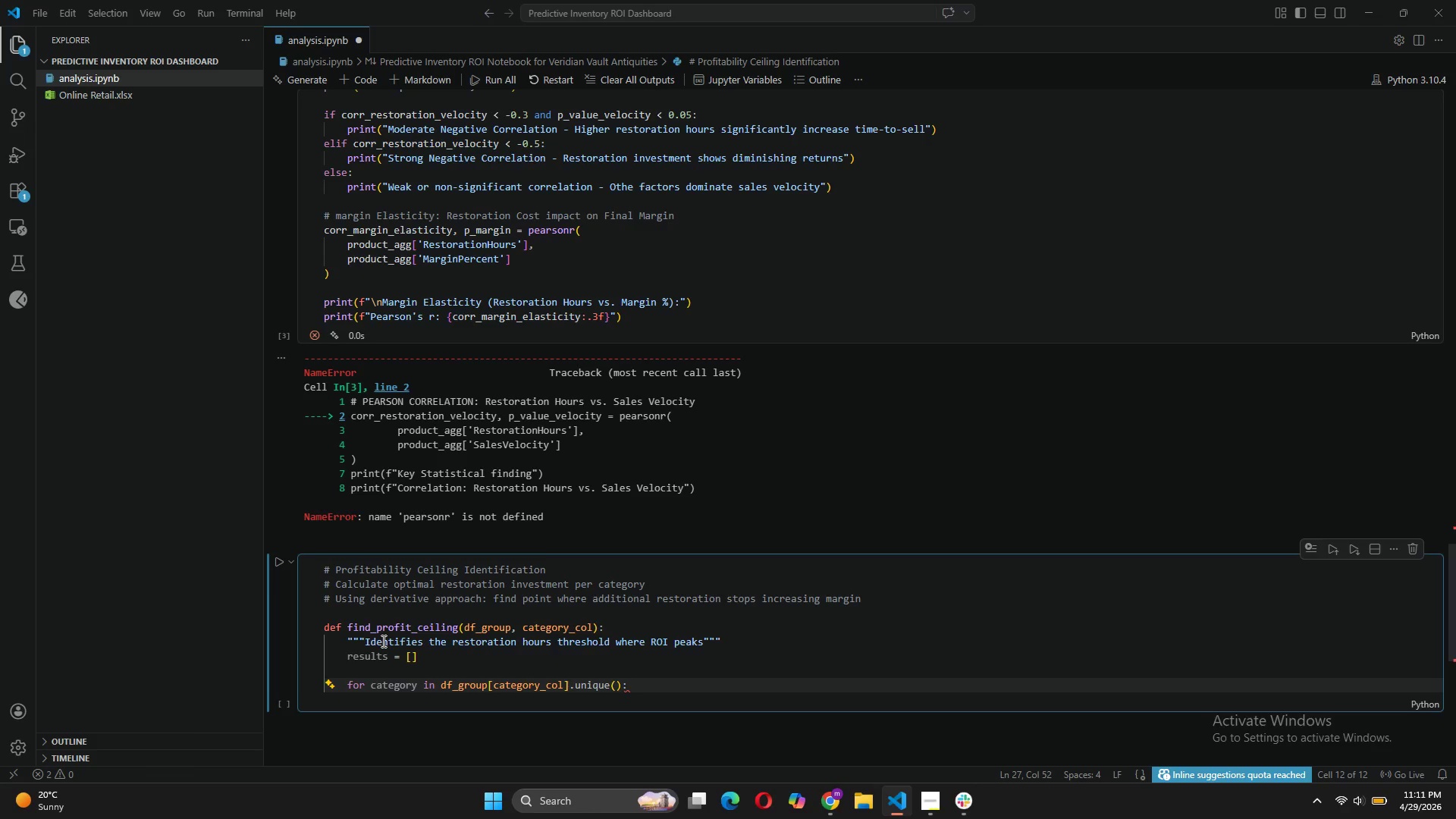 
key(Enter)
 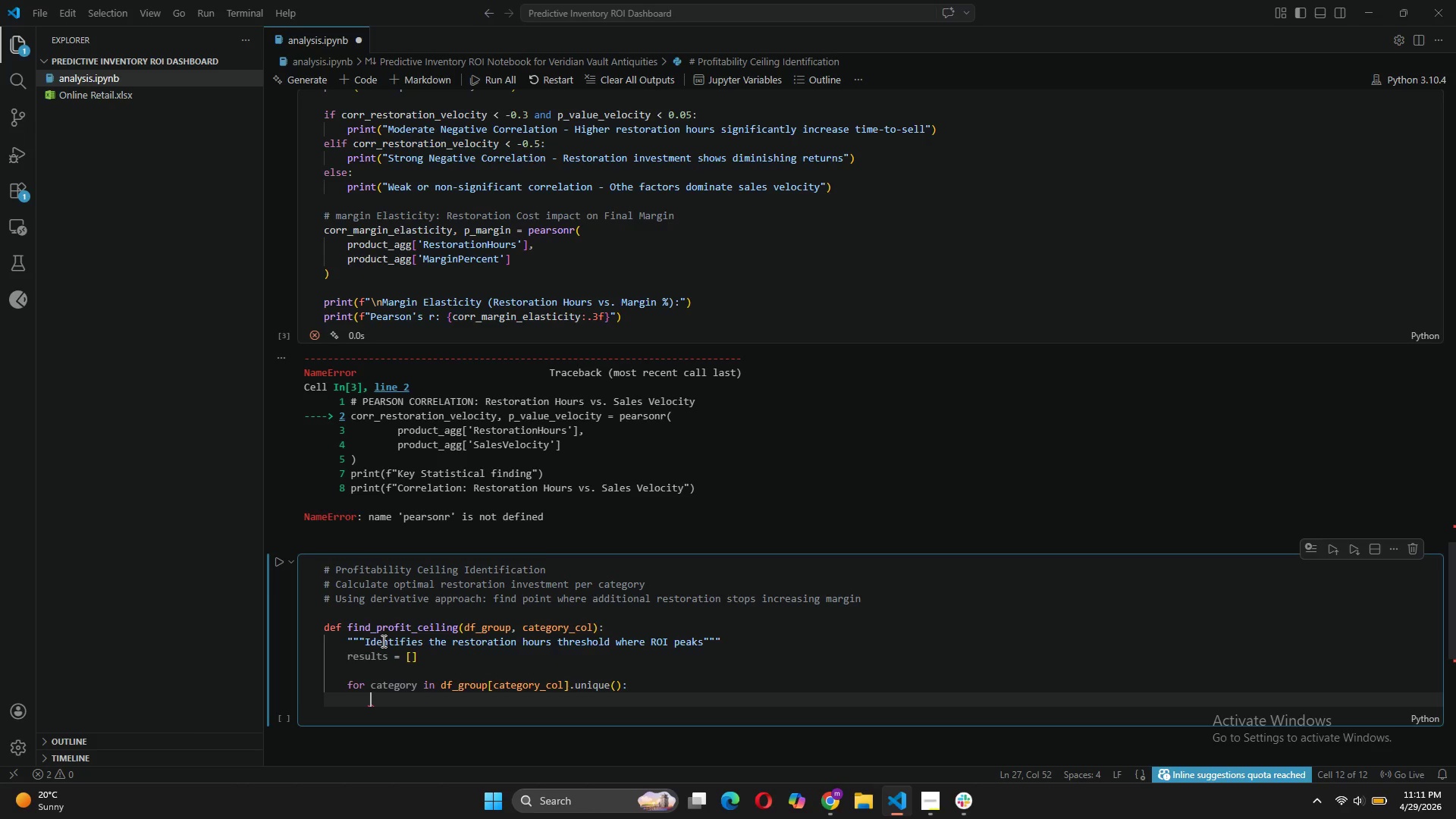 
type(subset = df_gr)
key(Tab)
type([s)
key(Backspace)
type(df_group[categ)
 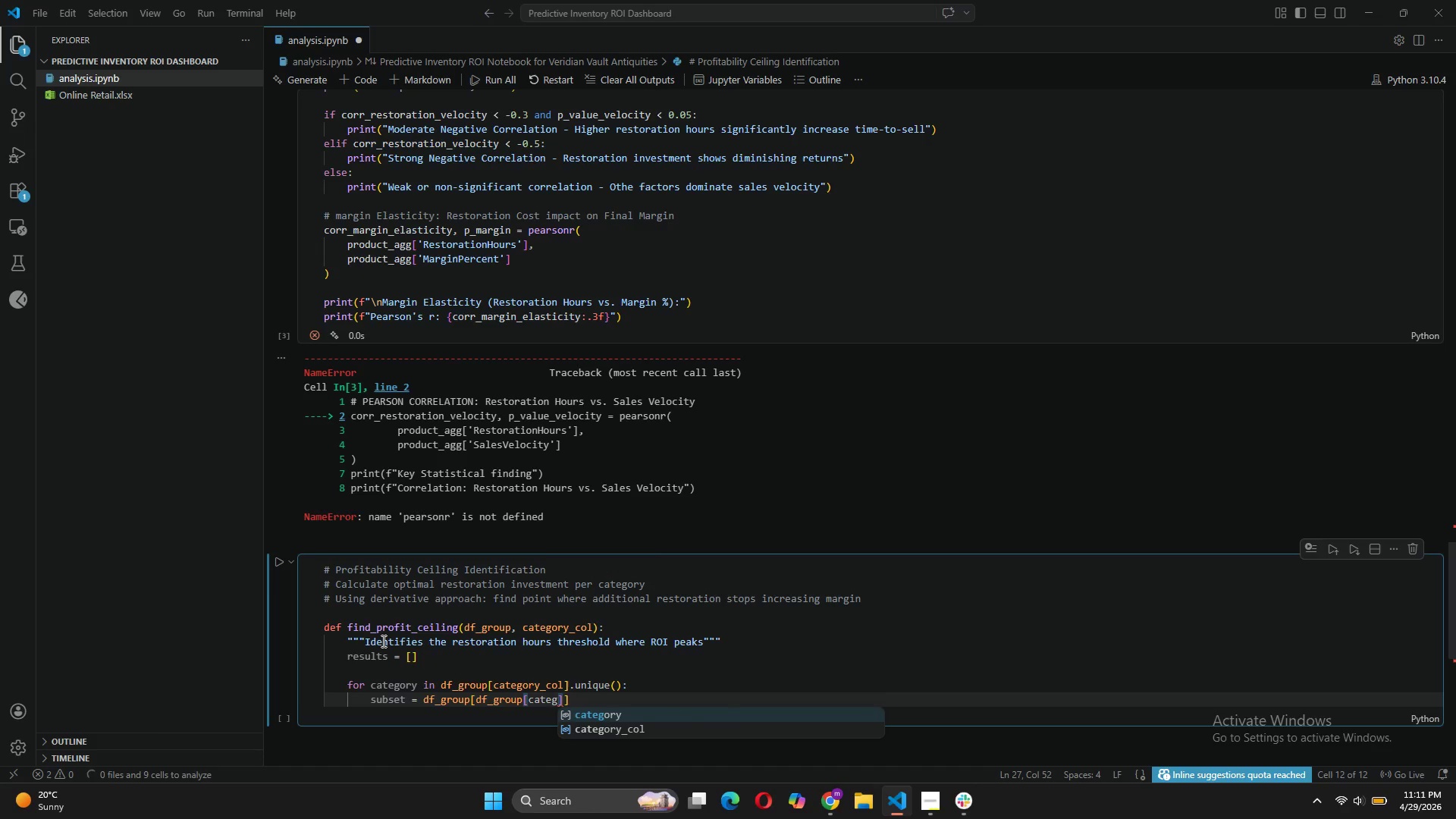 
key(ArrowDown)
 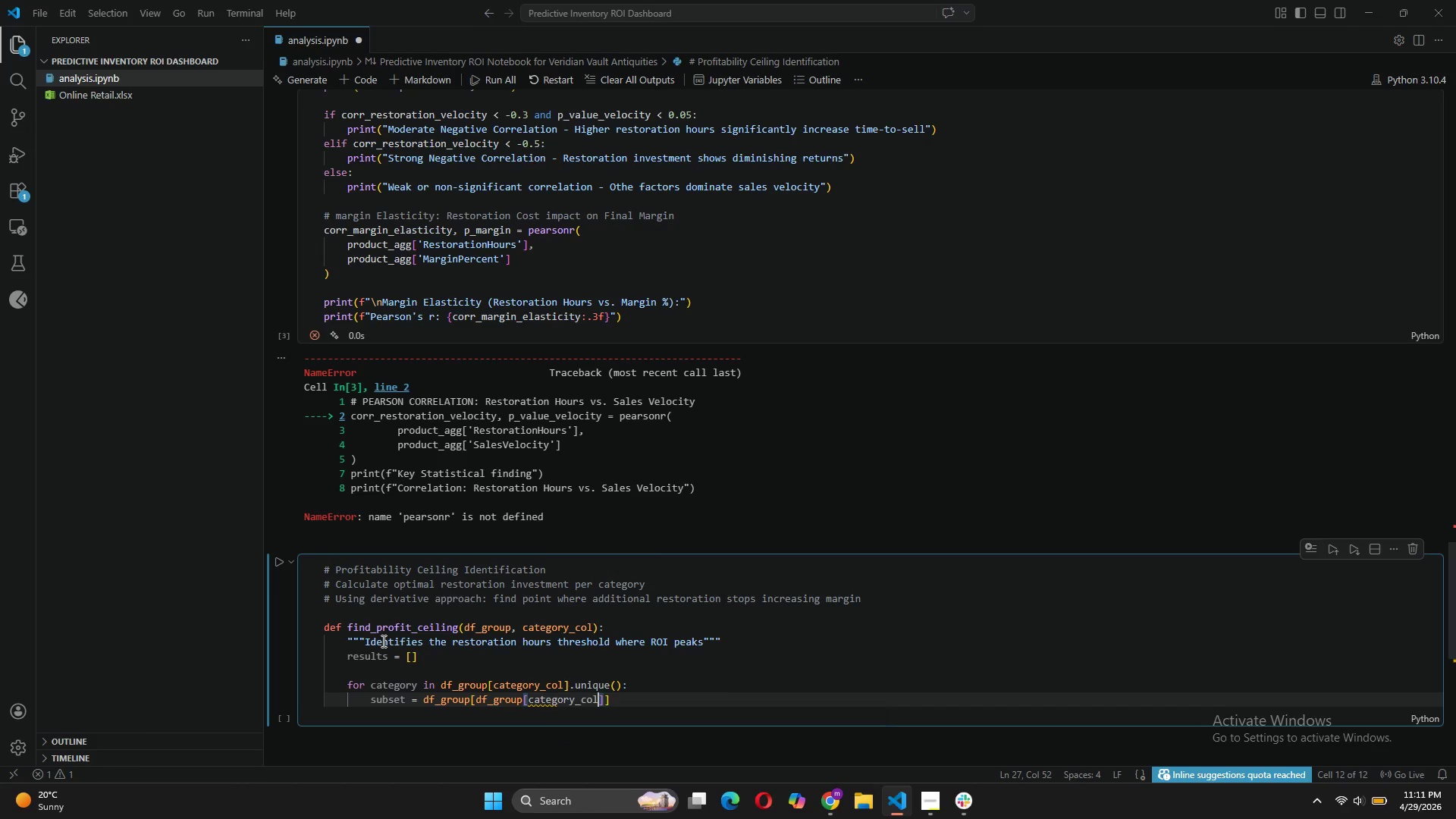 
key(Tab)
 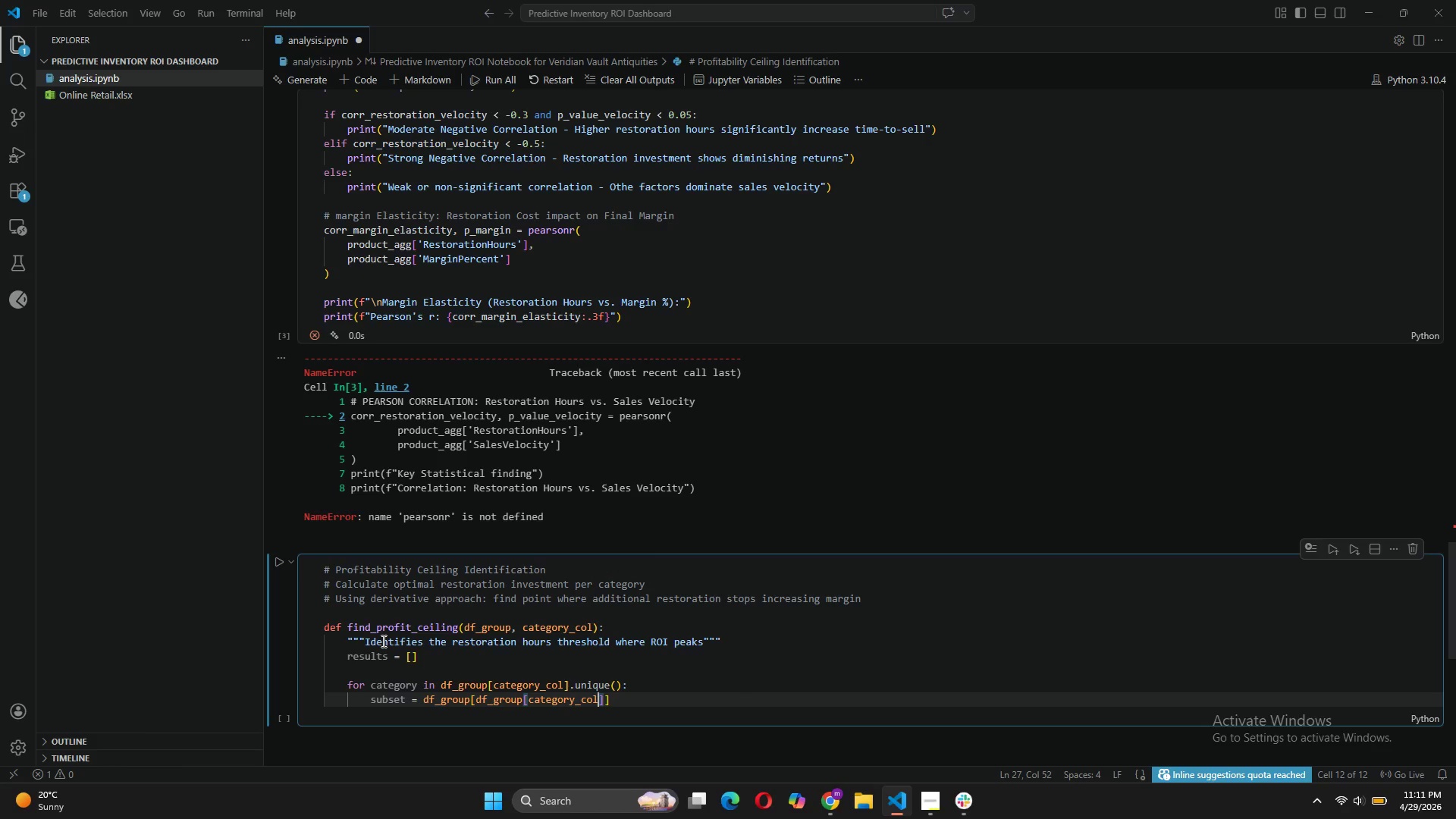 
key(ArrowRight)
 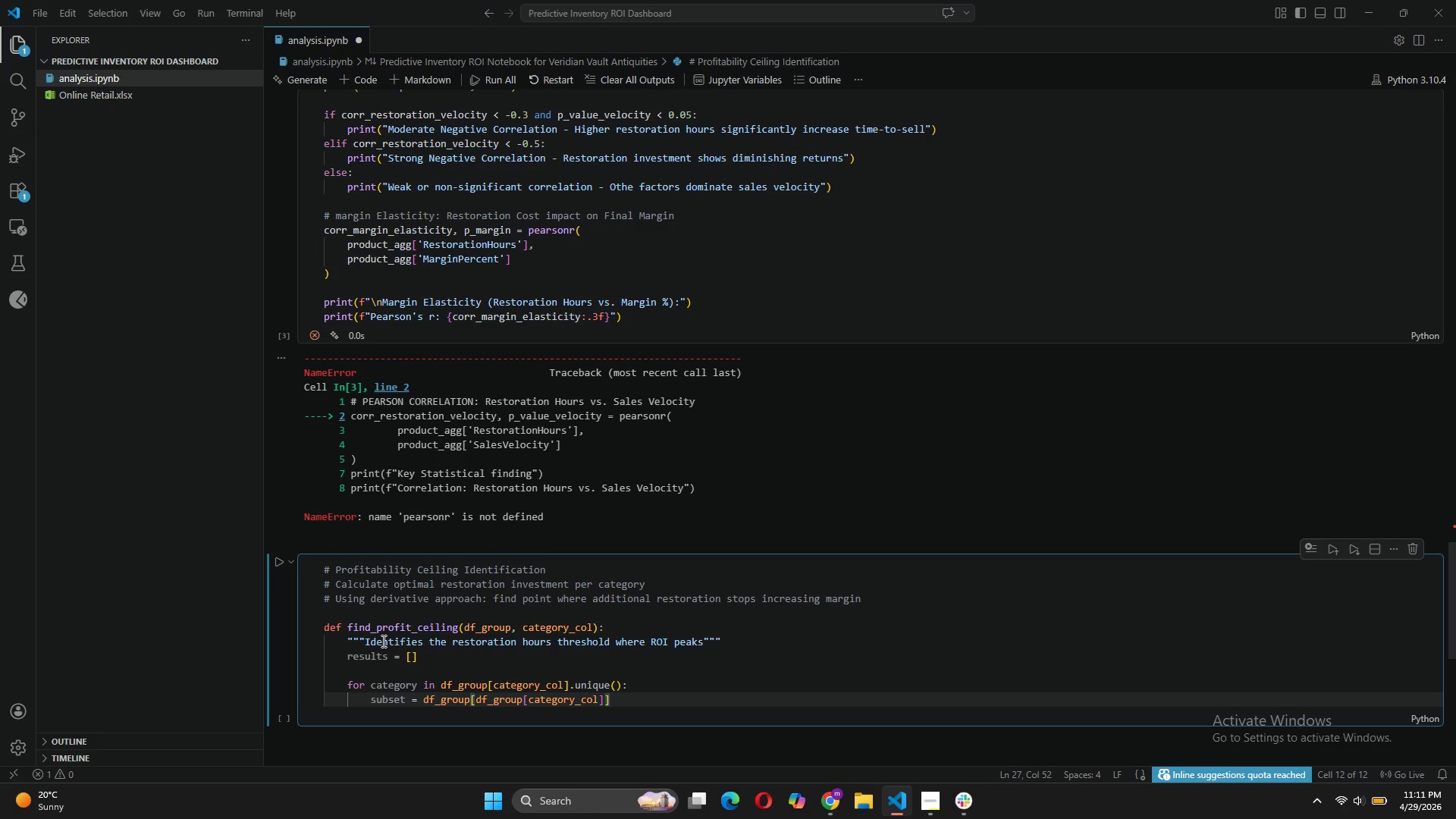 
type( == category)
 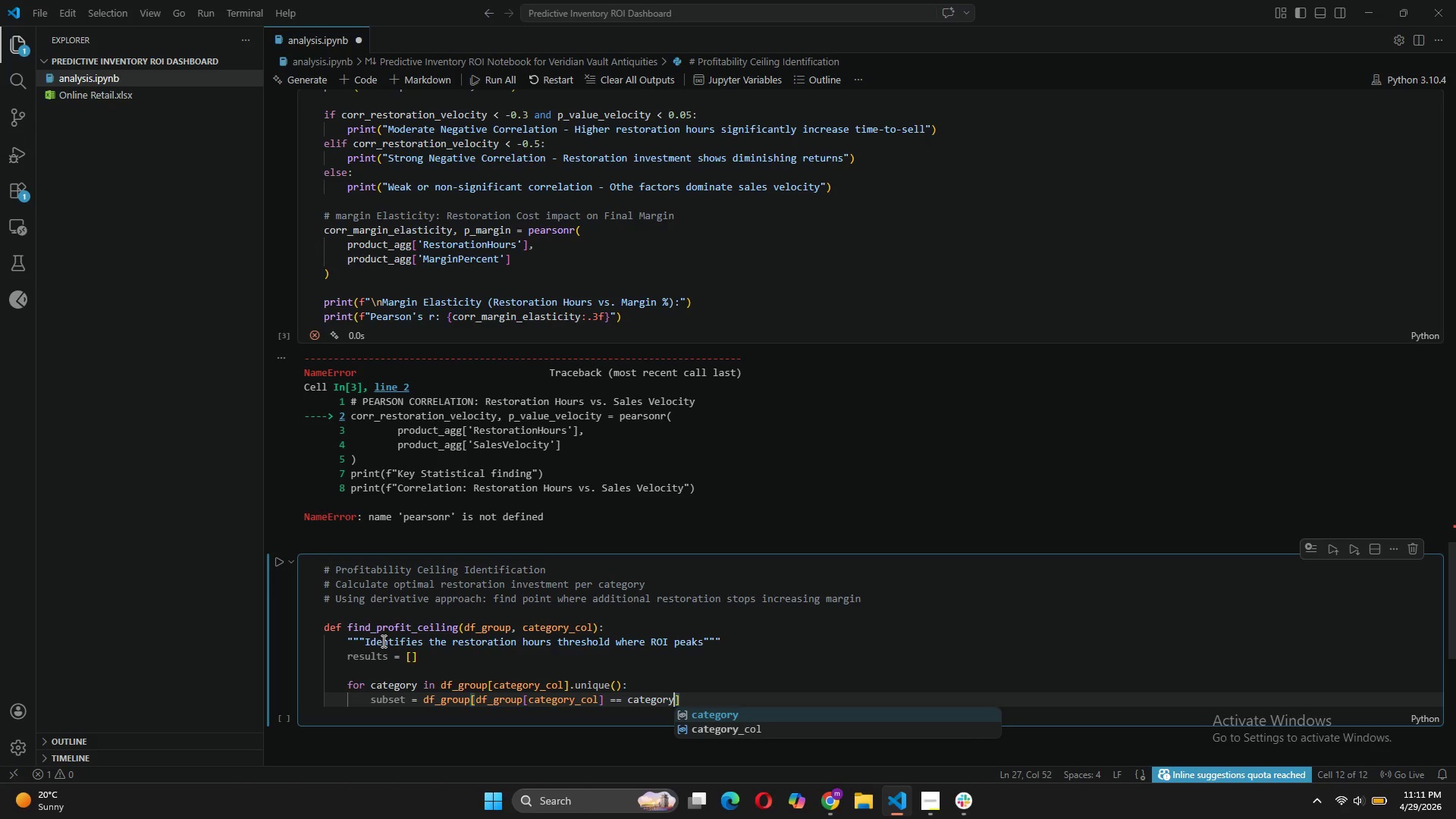 
key(ArrowRight)
 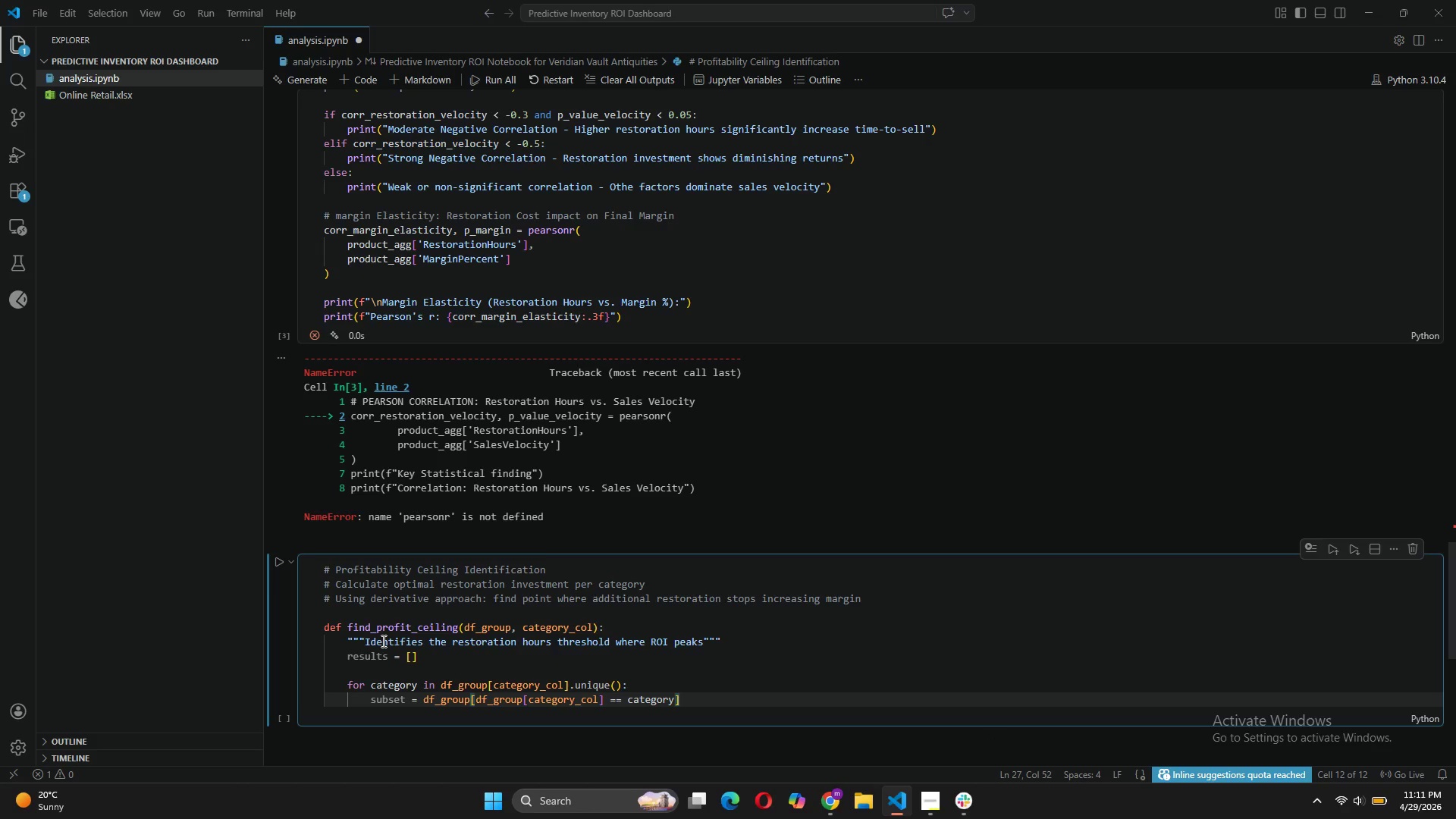 
key(Enter)
 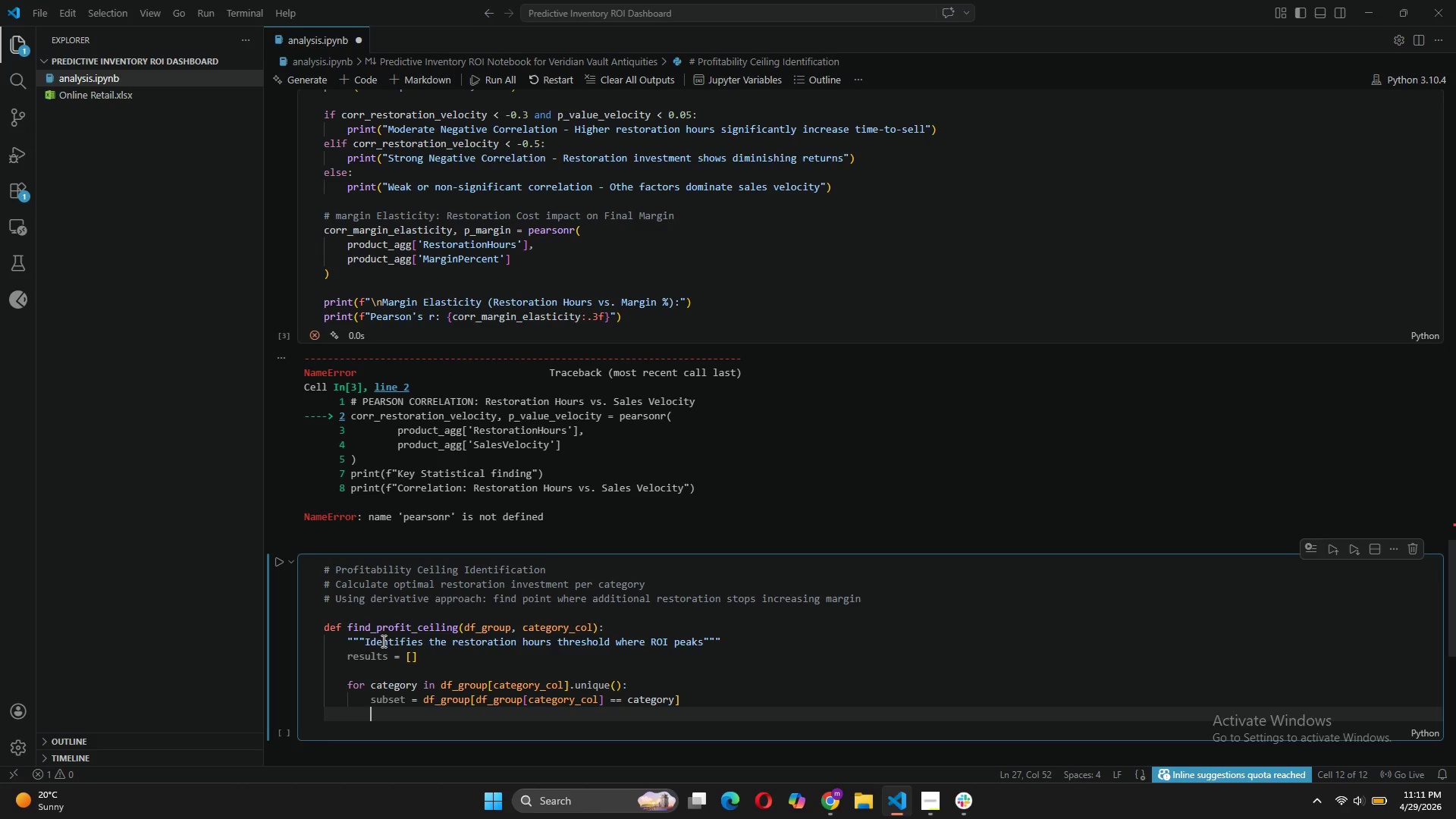 
key(Enter)
 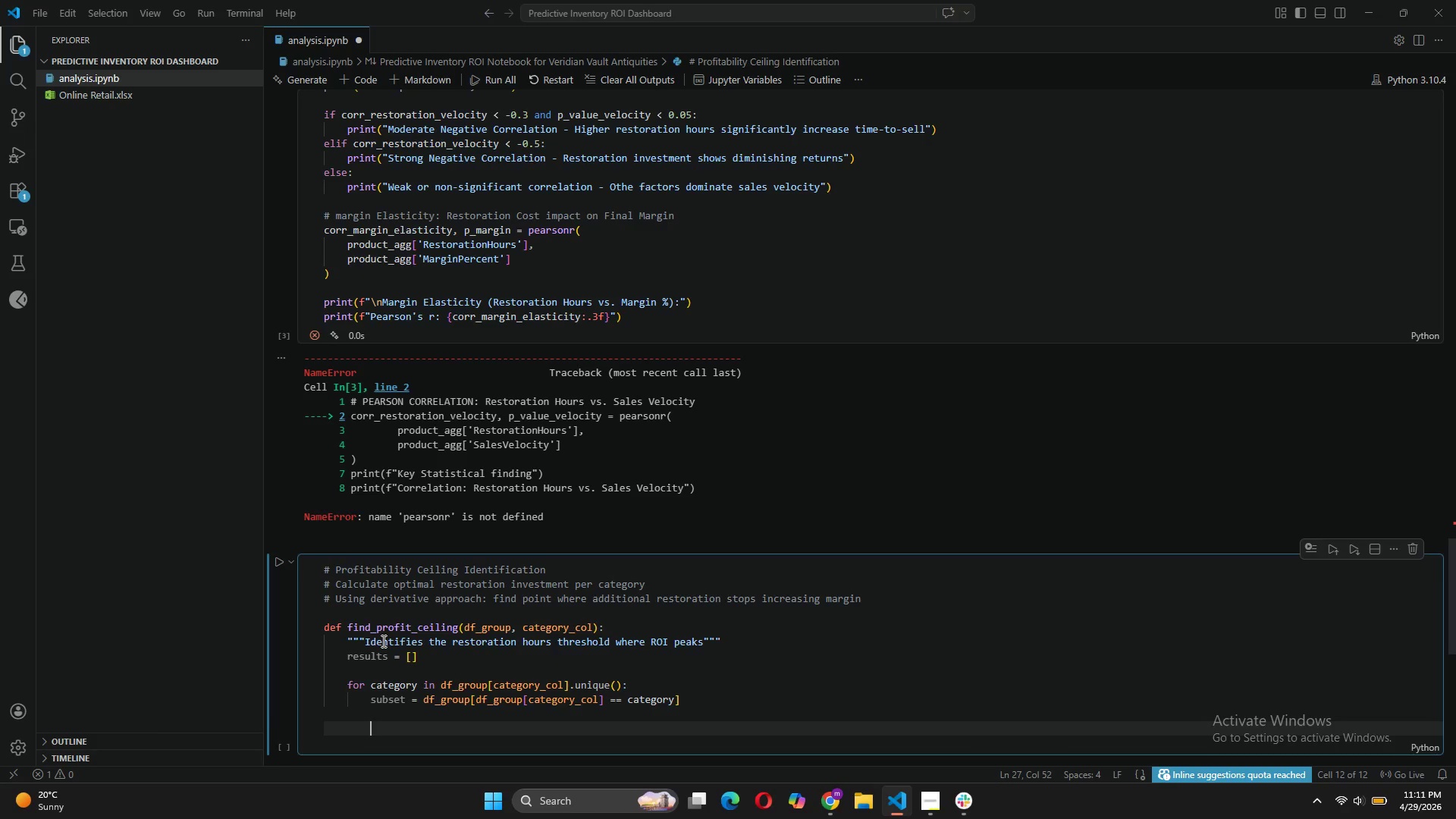 
type(if ()
key(Backspace)
type(len(subset)
 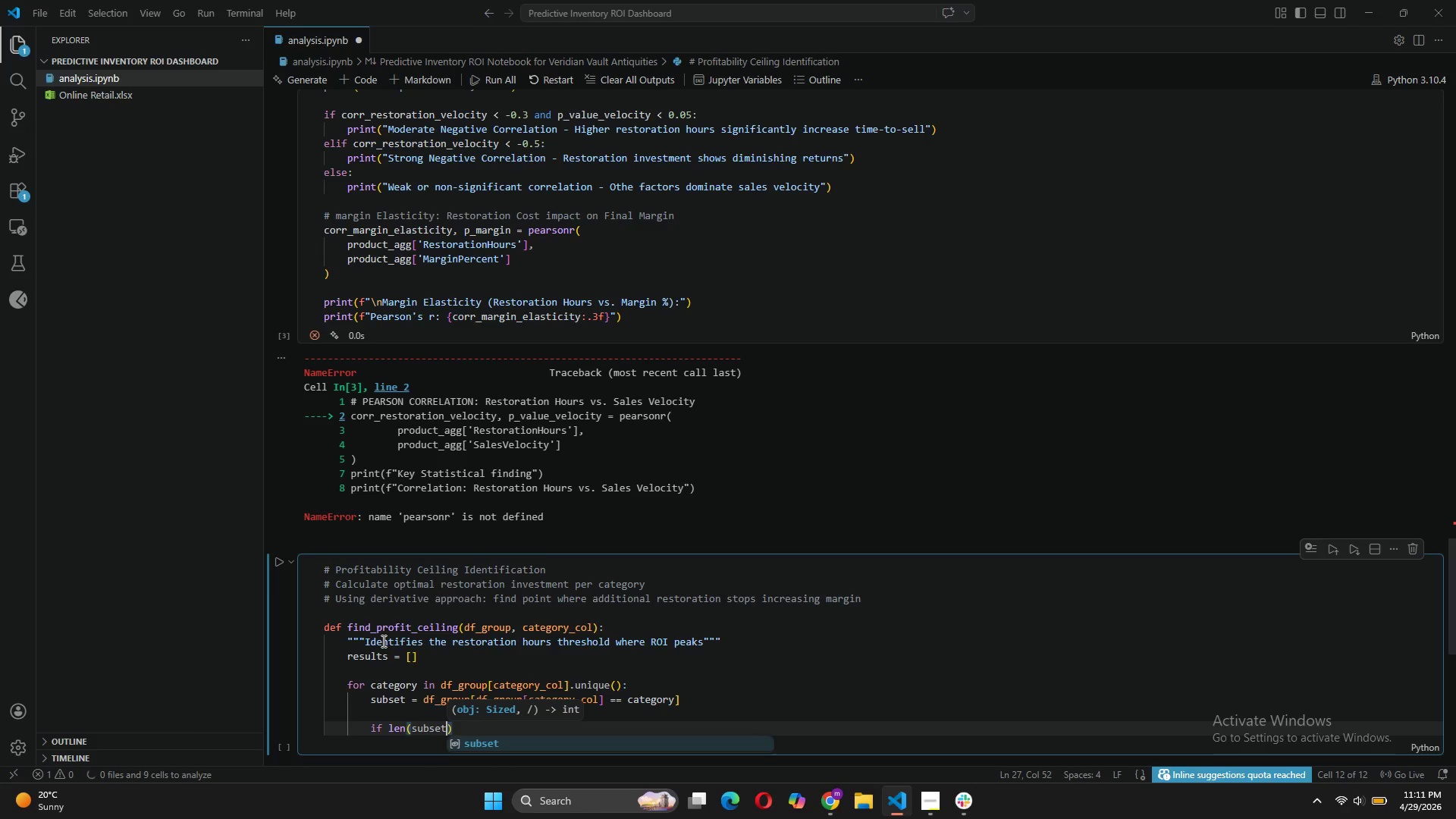 
key(ArrowRight)
 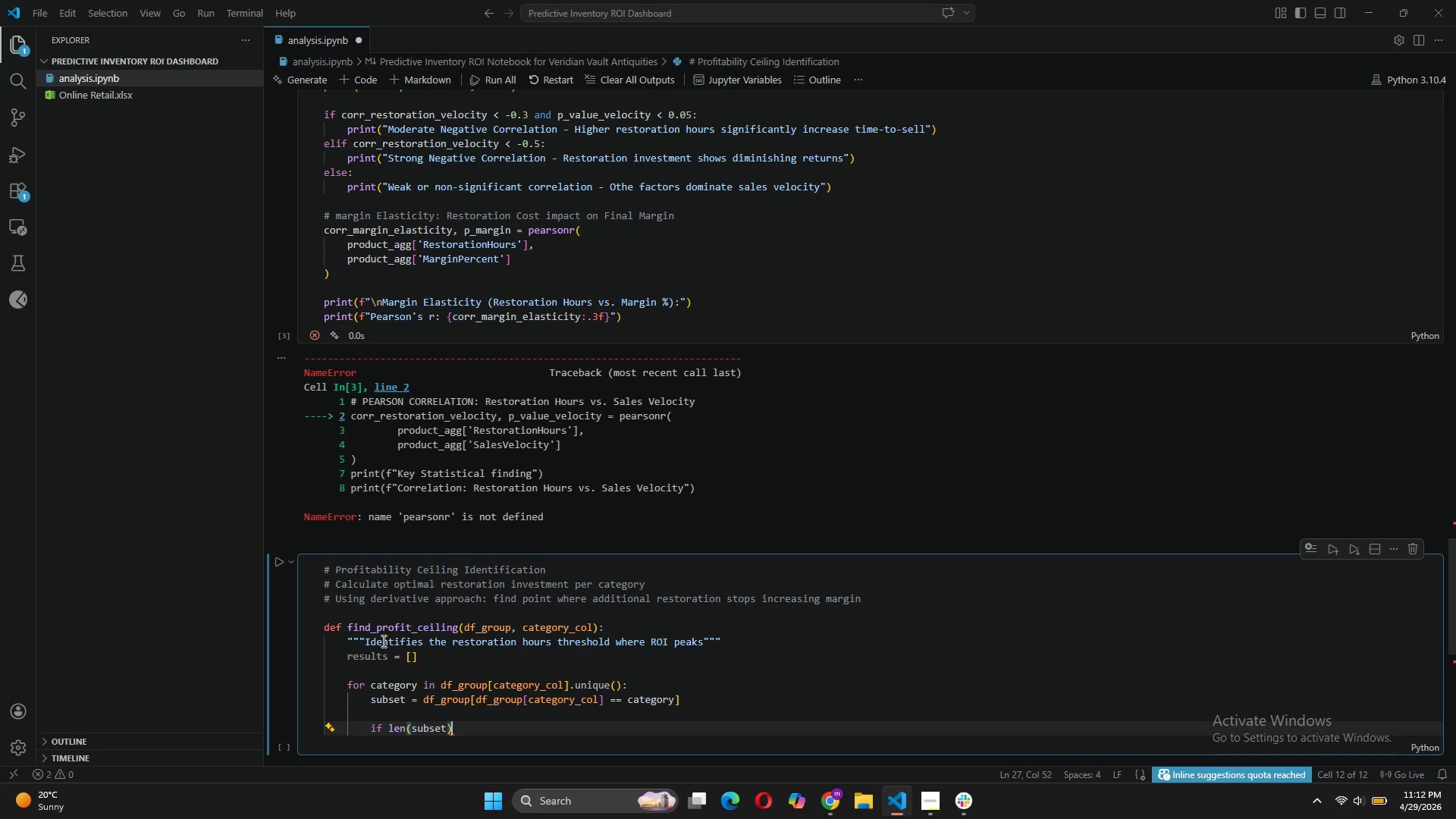 
key(Space)
 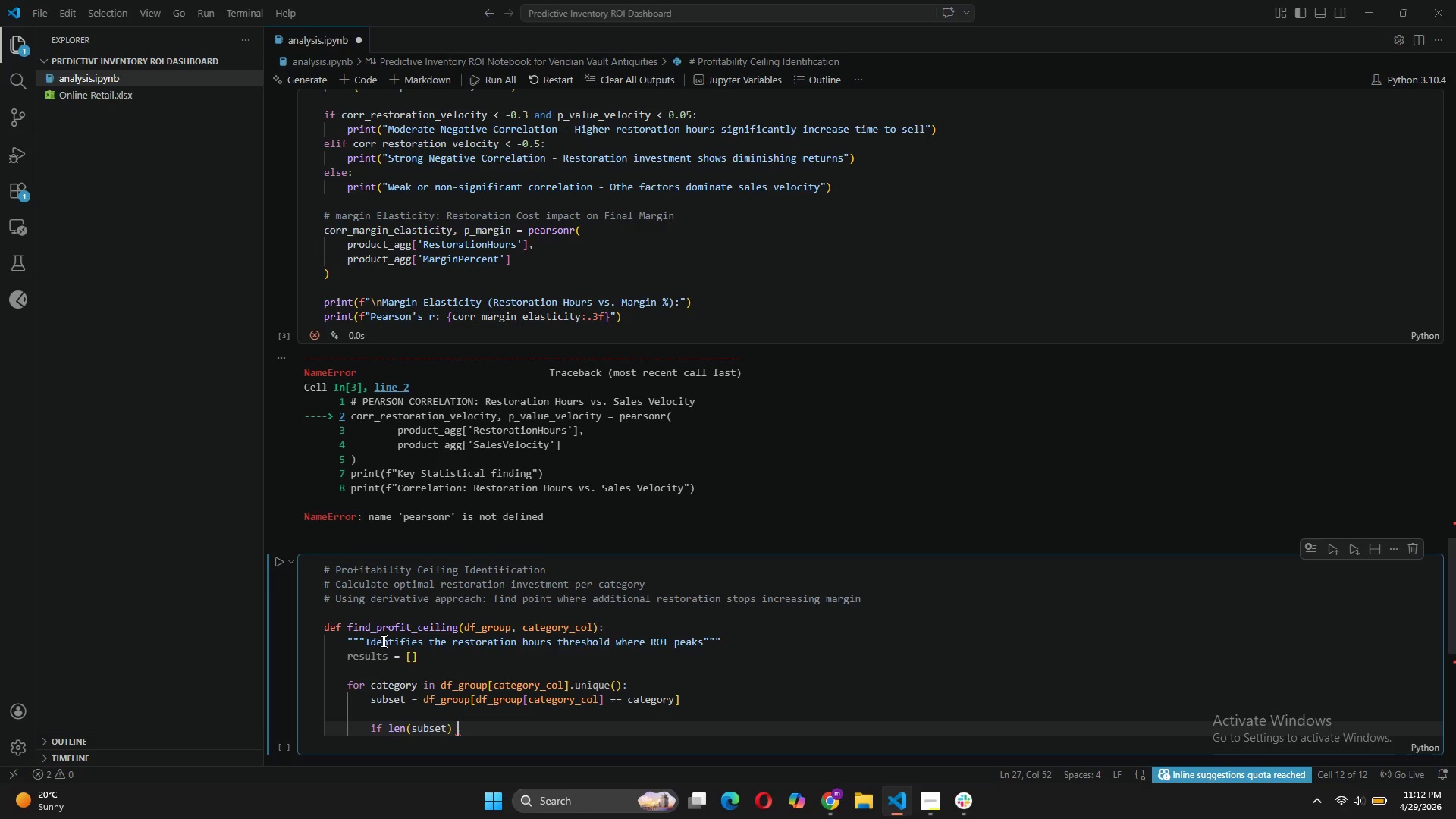 
key(Equal)
 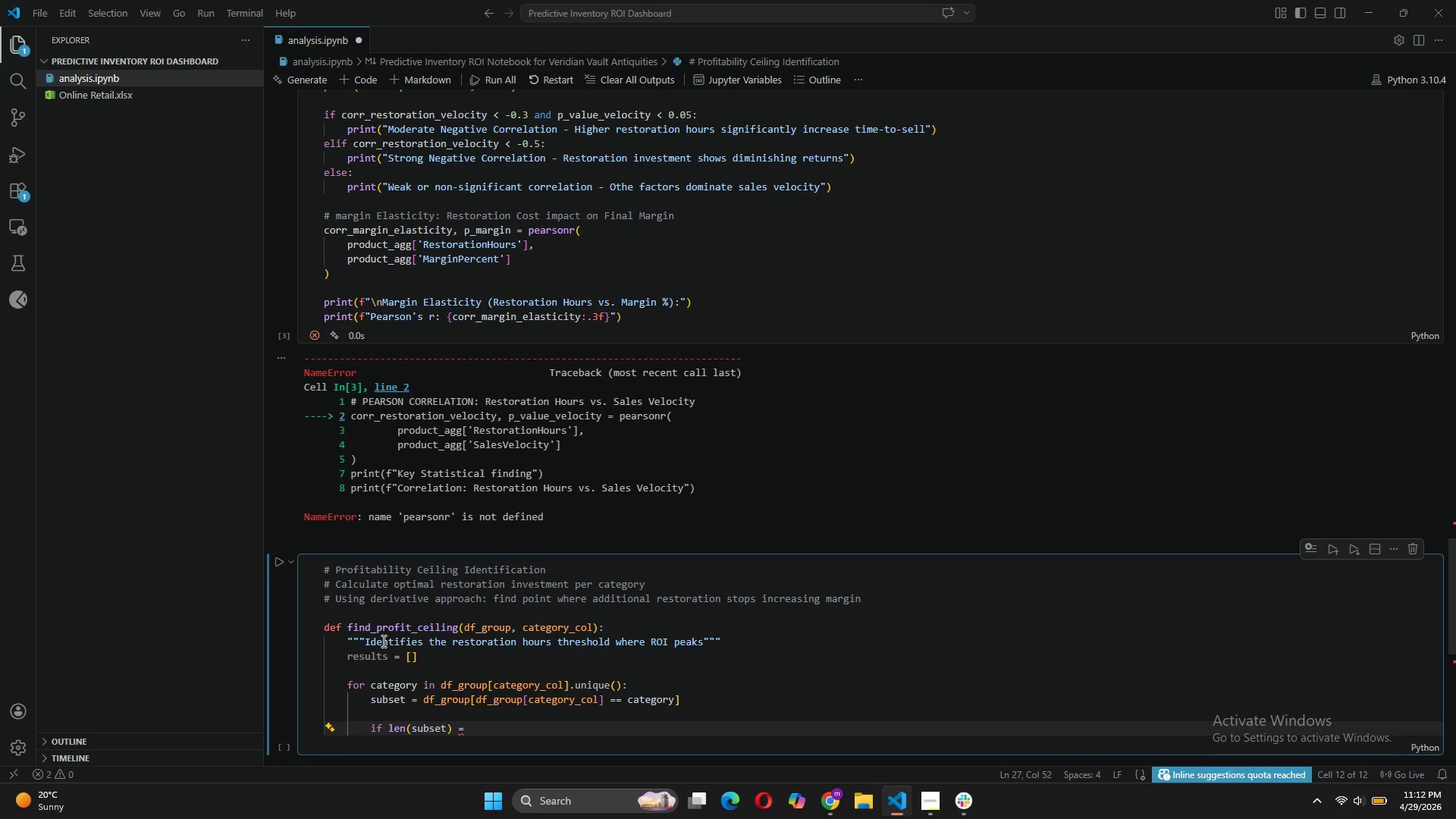 
key(Backspace)
type(> 10:)
 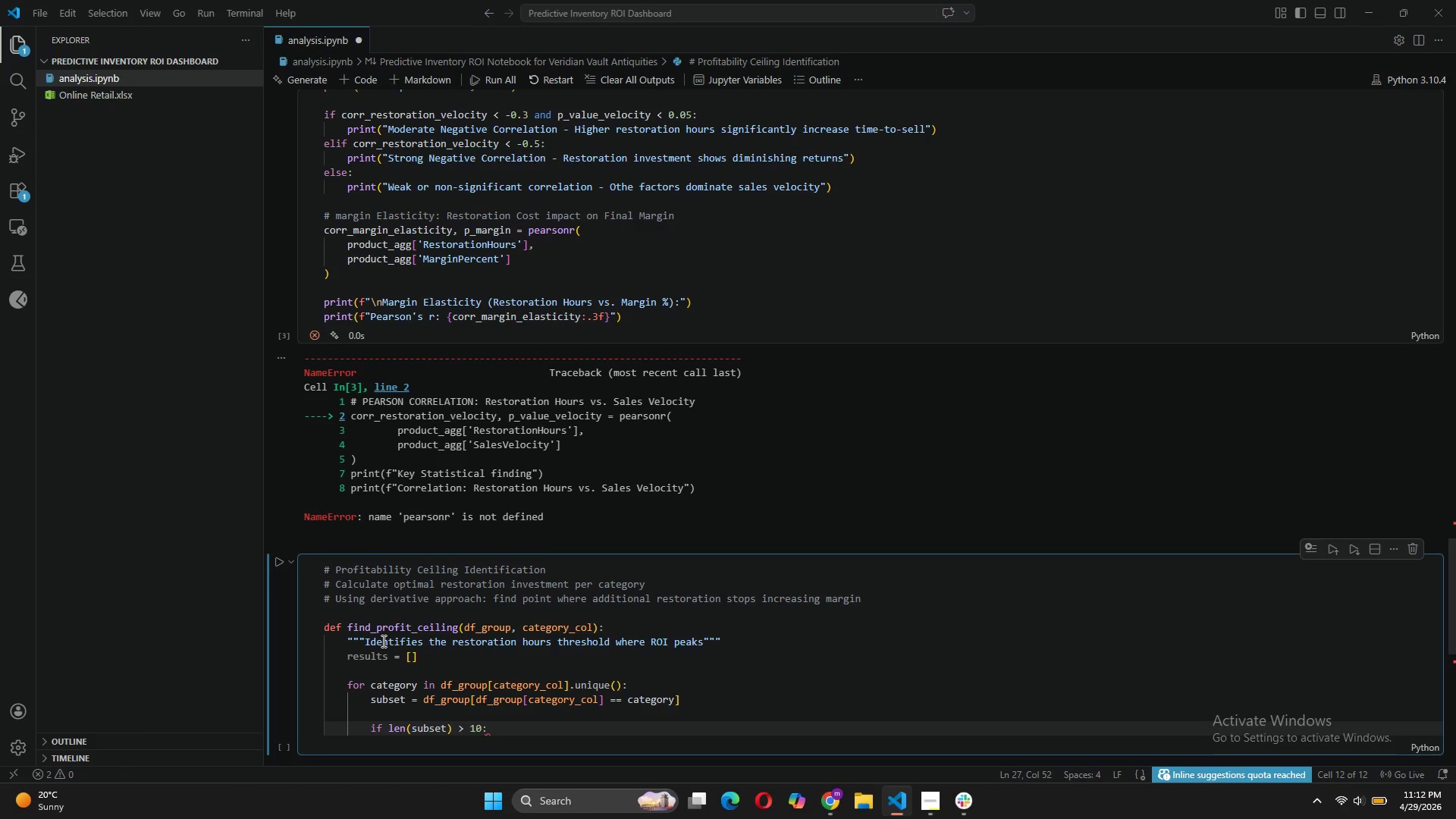 
key(Enter)
 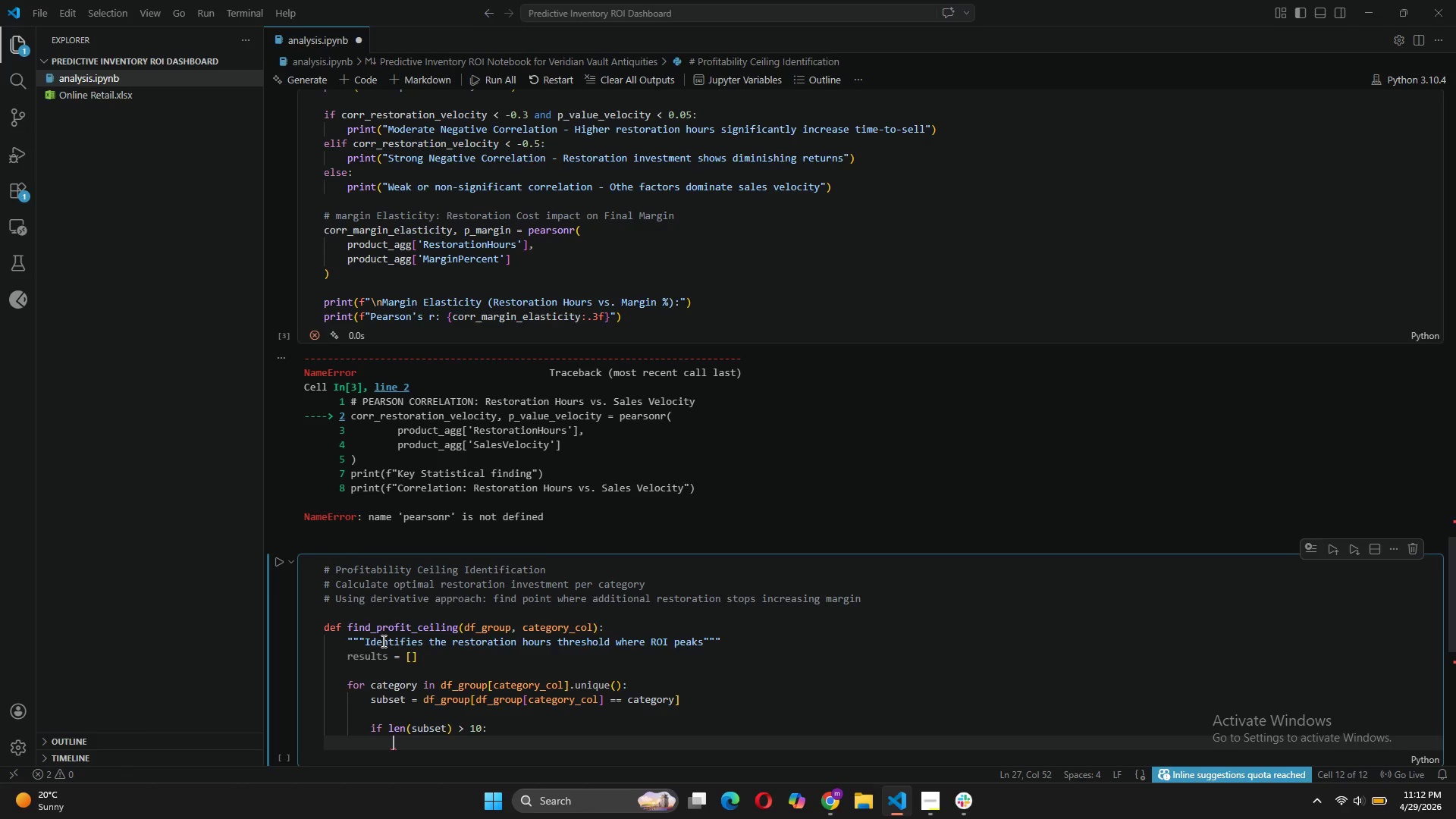 
type(#Sort)
 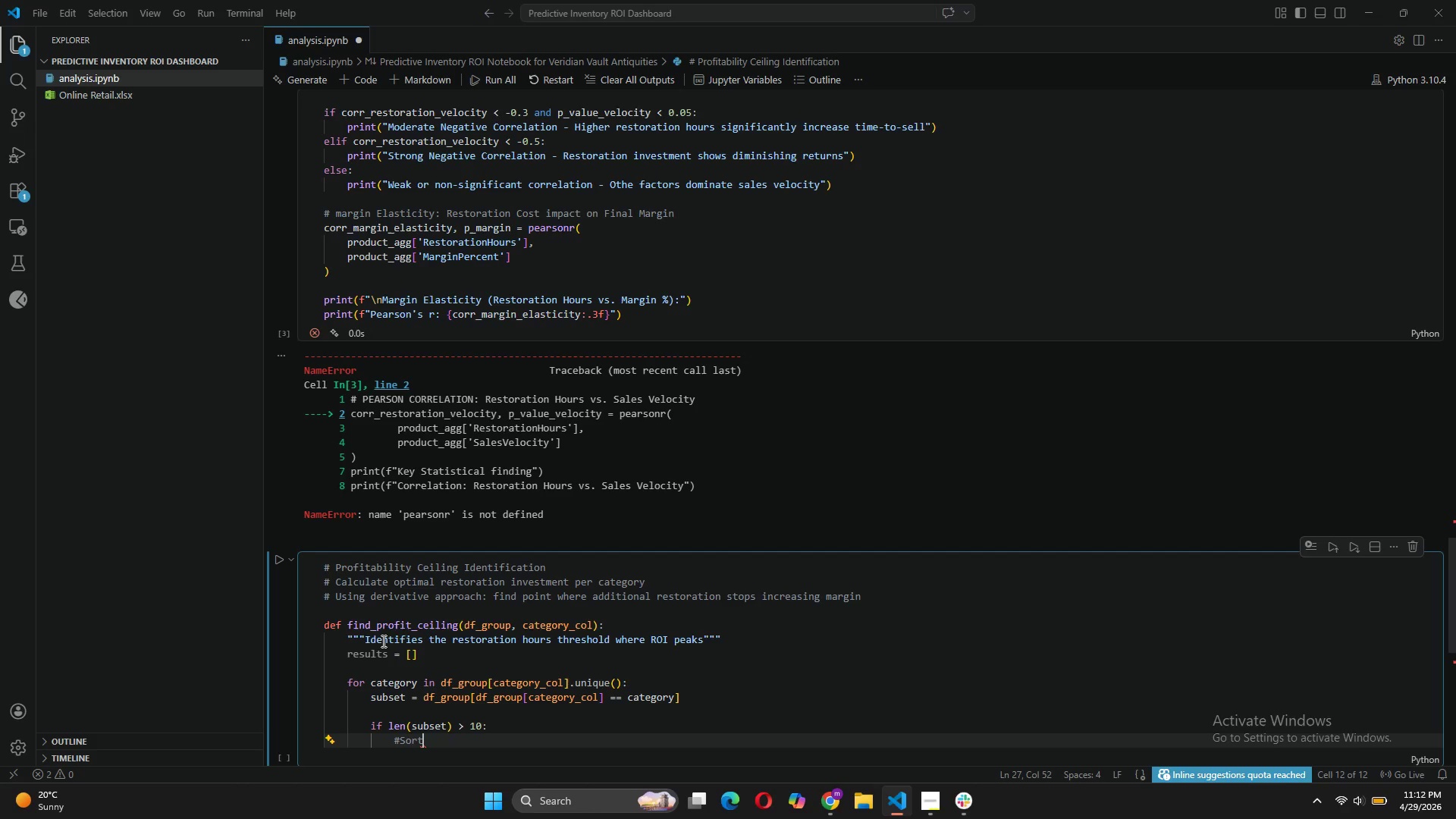 
key(ArrowLeft)
 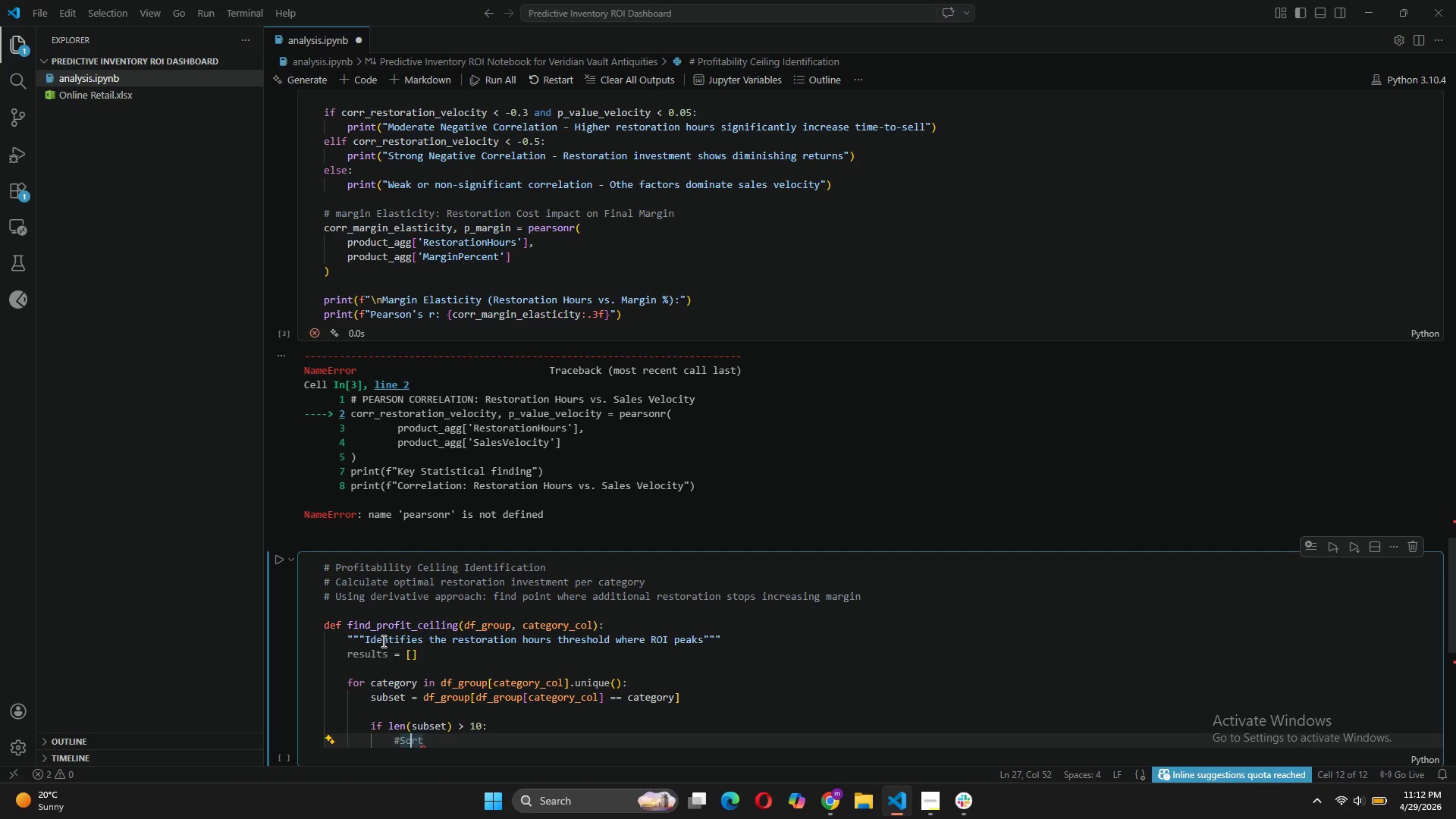 
key(ArrowLeft)
 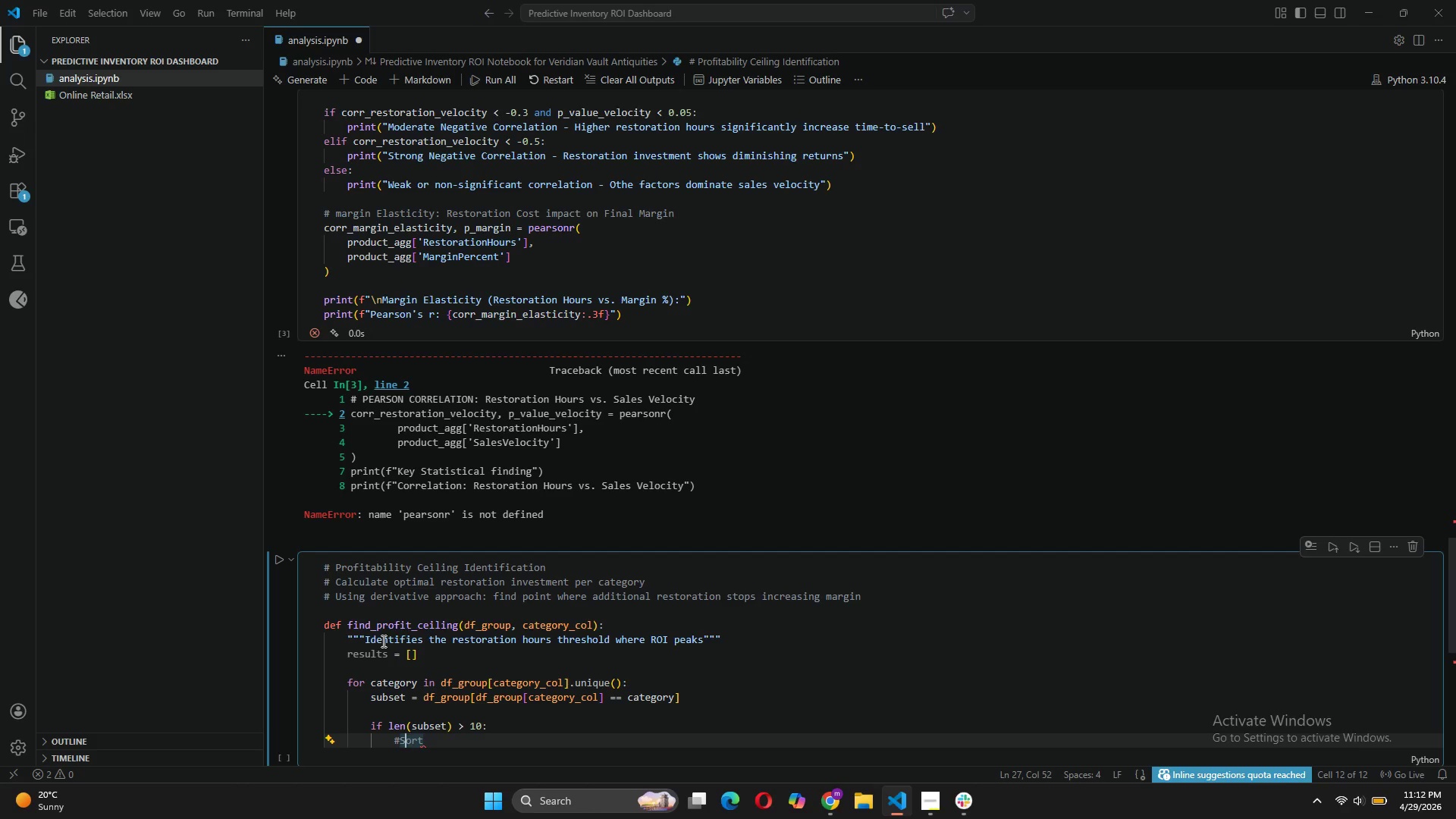 
key(ArrowLeft)
 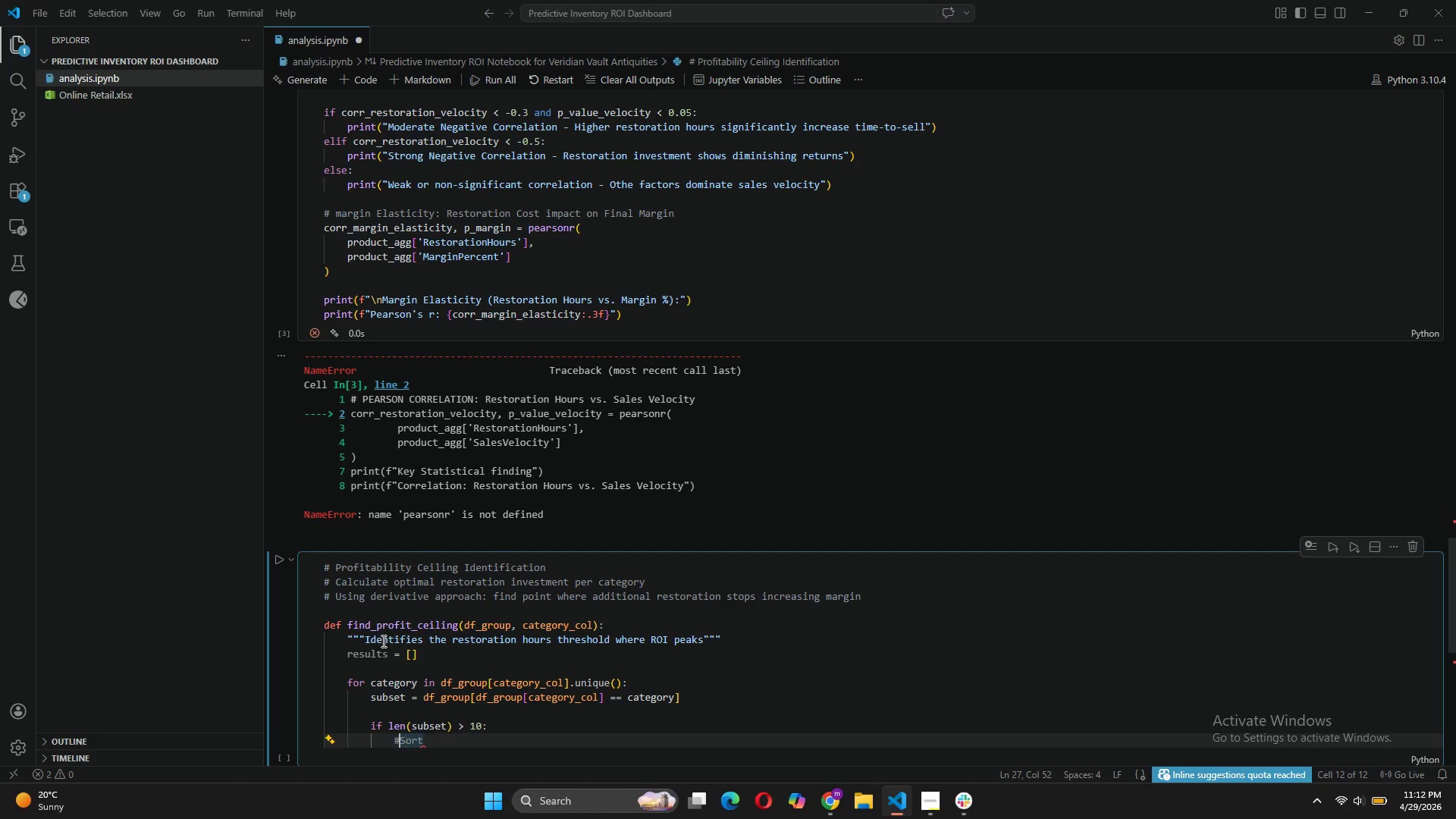 
key(ArrowLeft)
 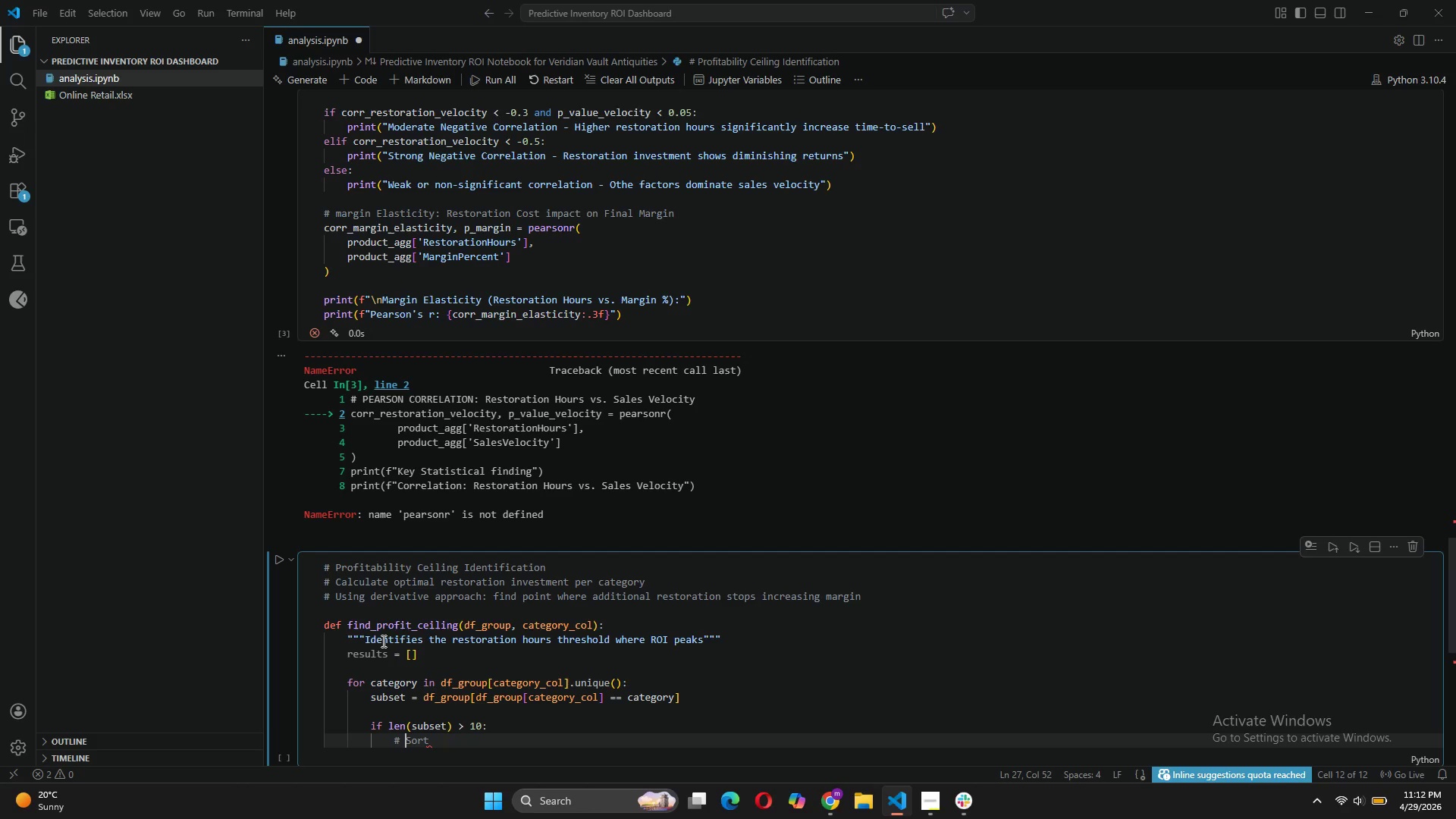 
key(Space)
 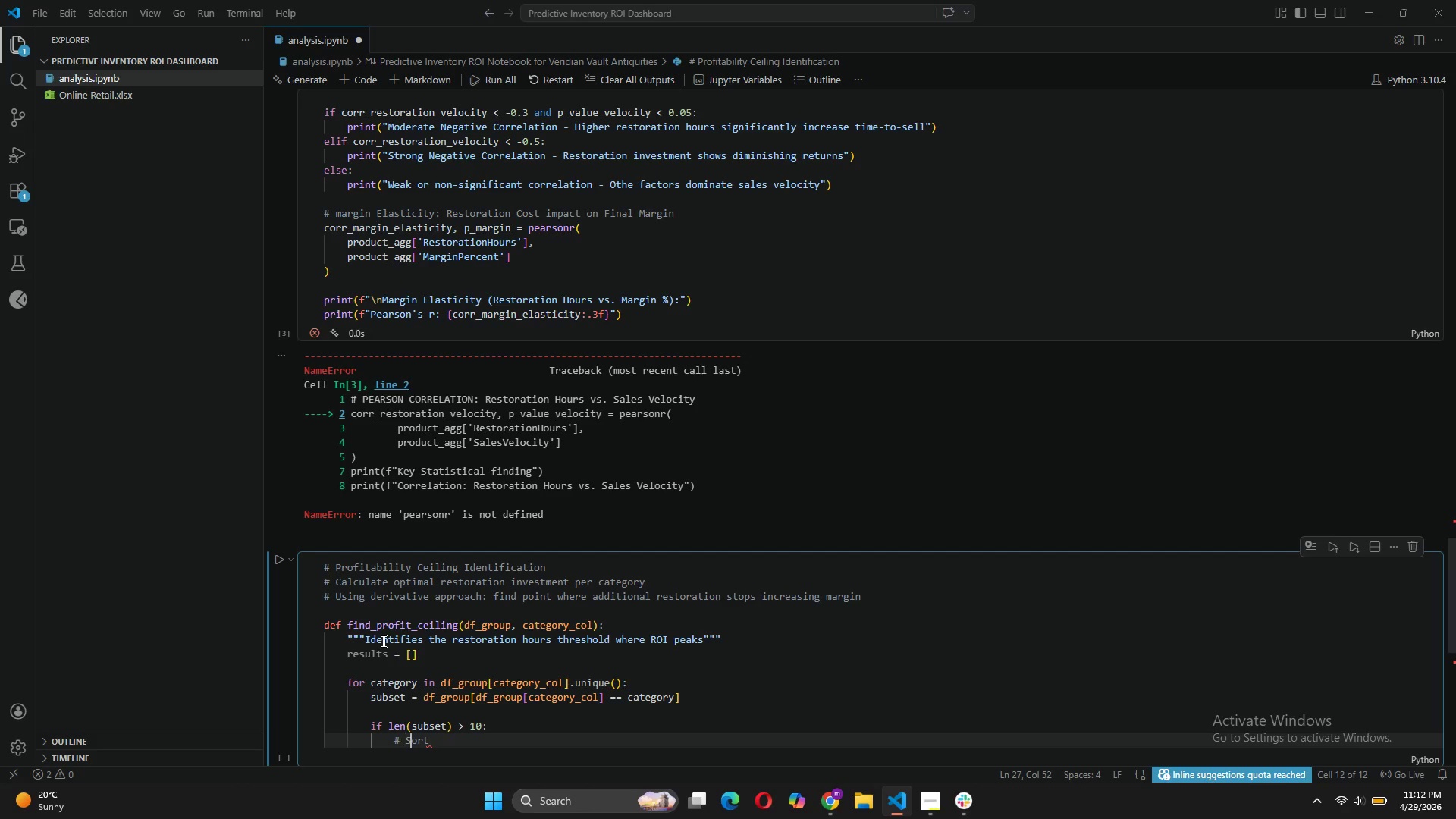 
key(ArrowRight)
 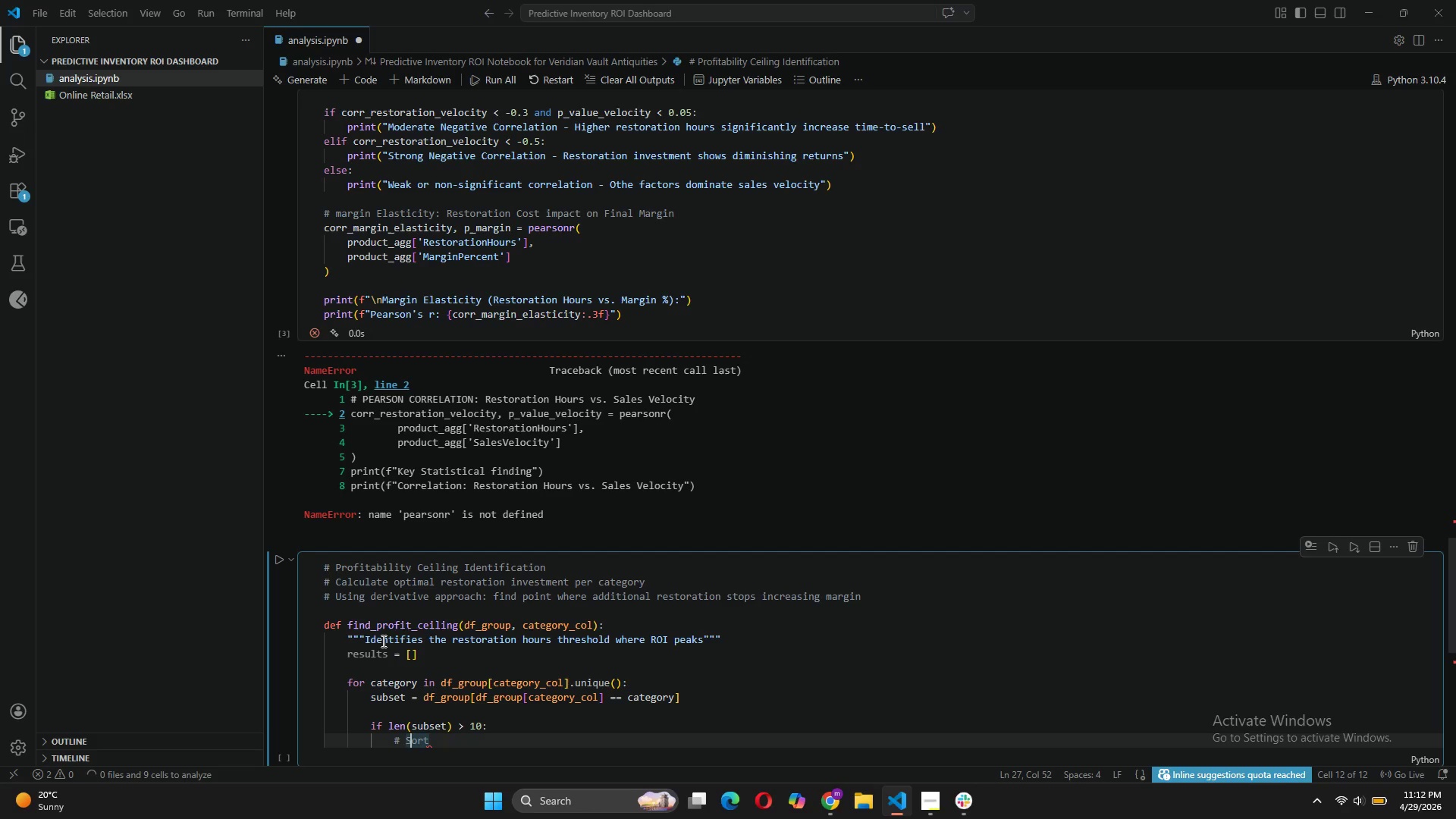 
key(ArrowRight)
 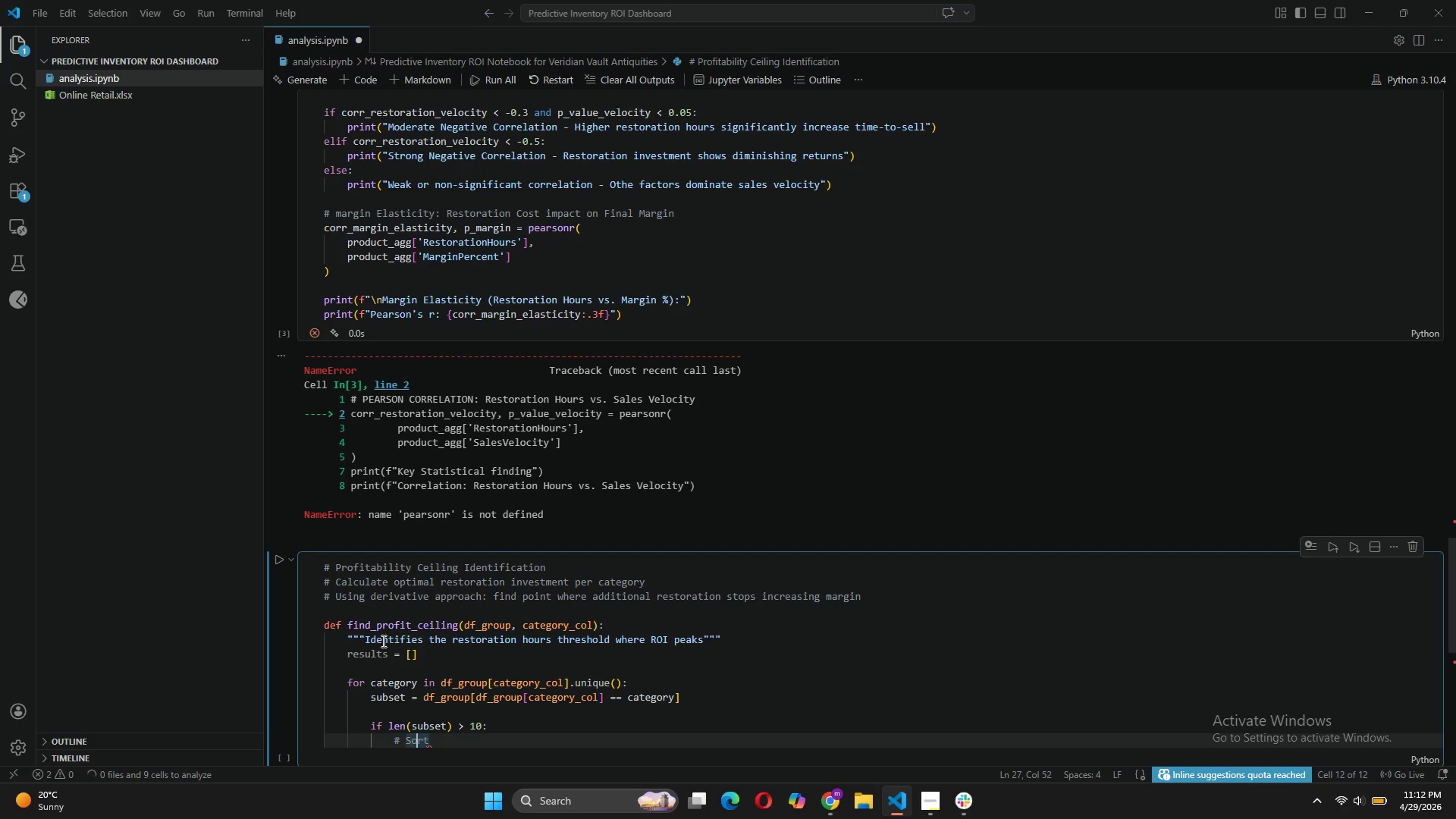 
key(ArrowRight)
 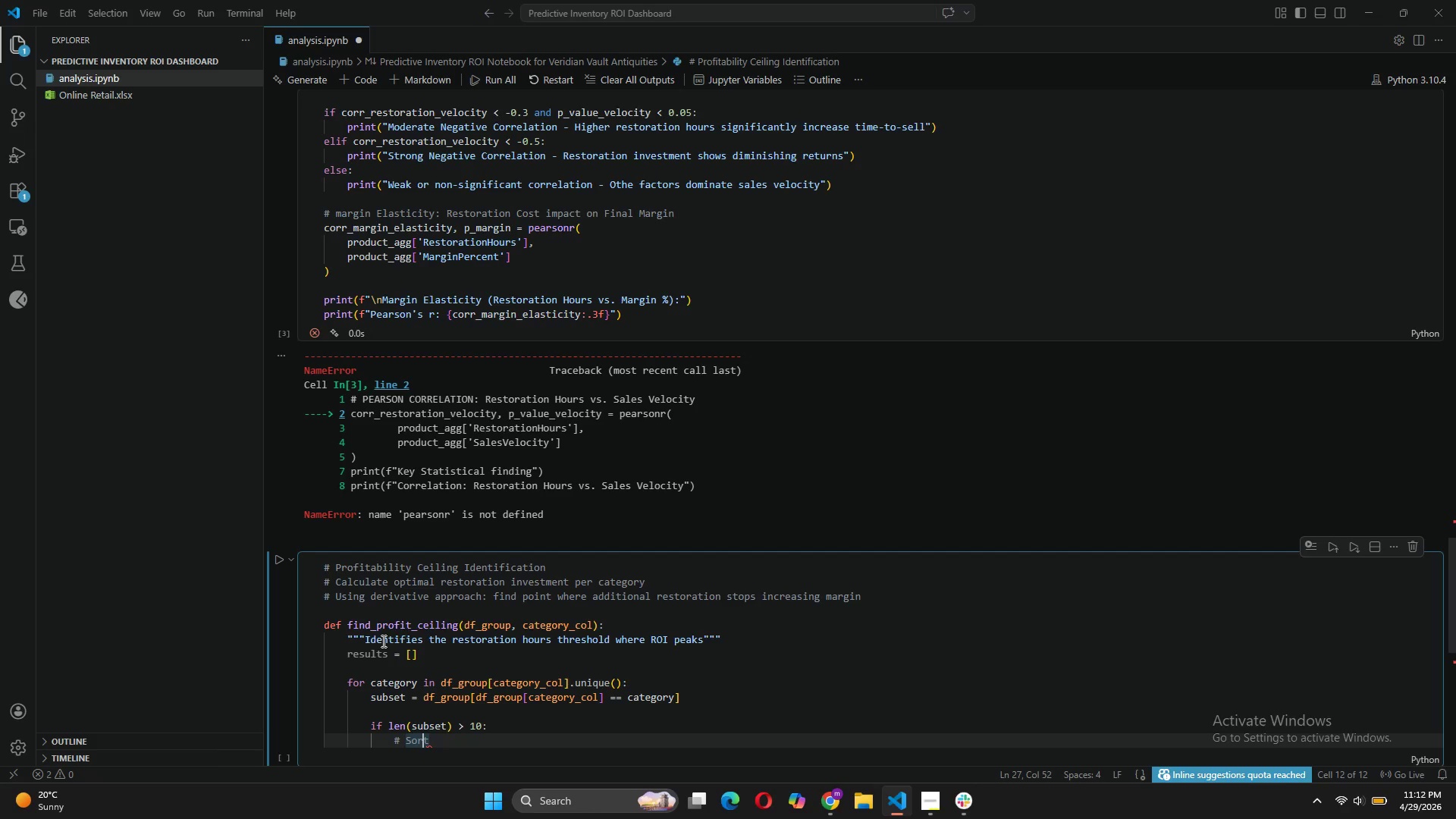 
key(ArrowRight)
 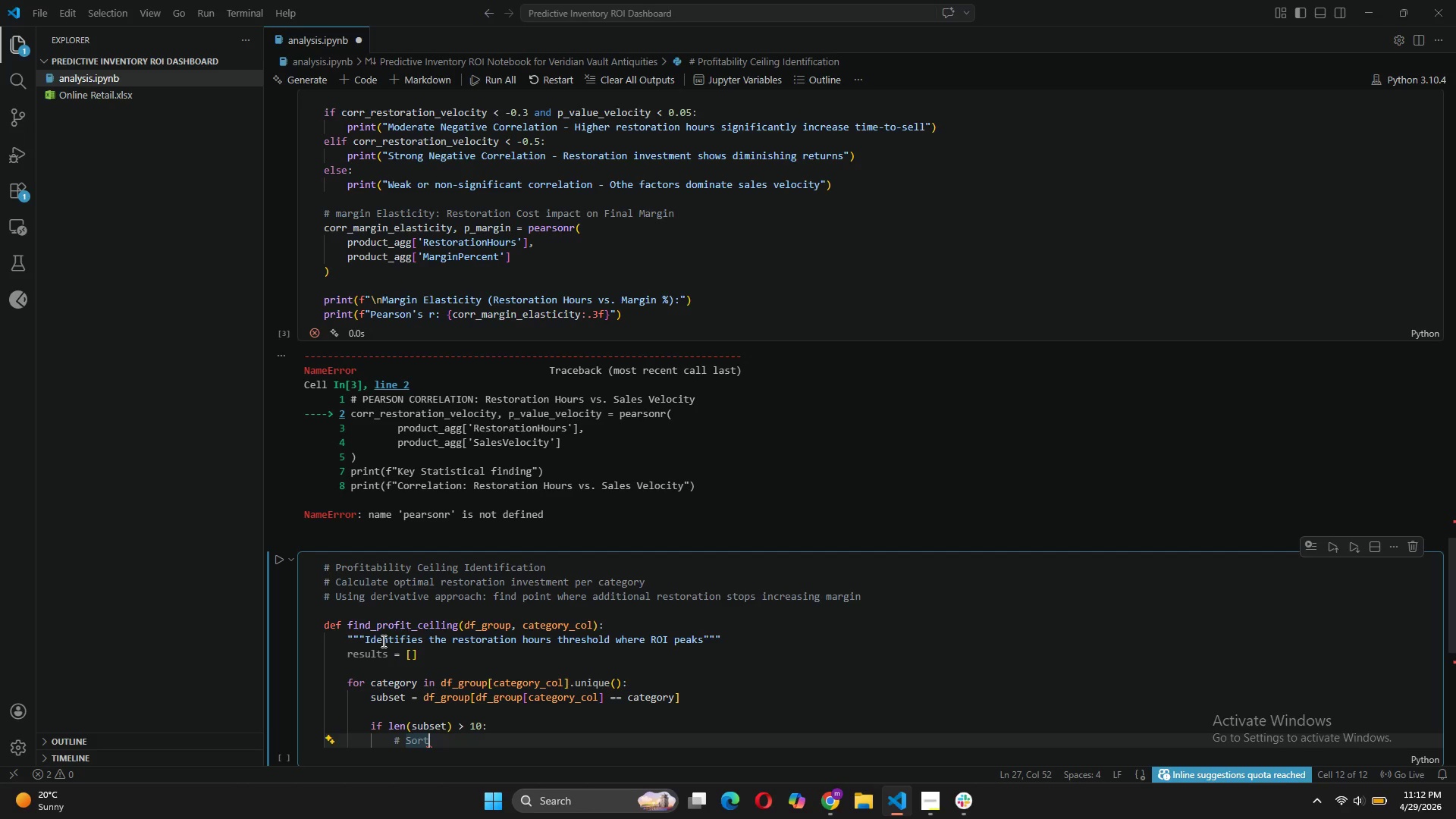 
type( by restoration hours and calculate ri)
key(Backspace)
type(olling average margin)
 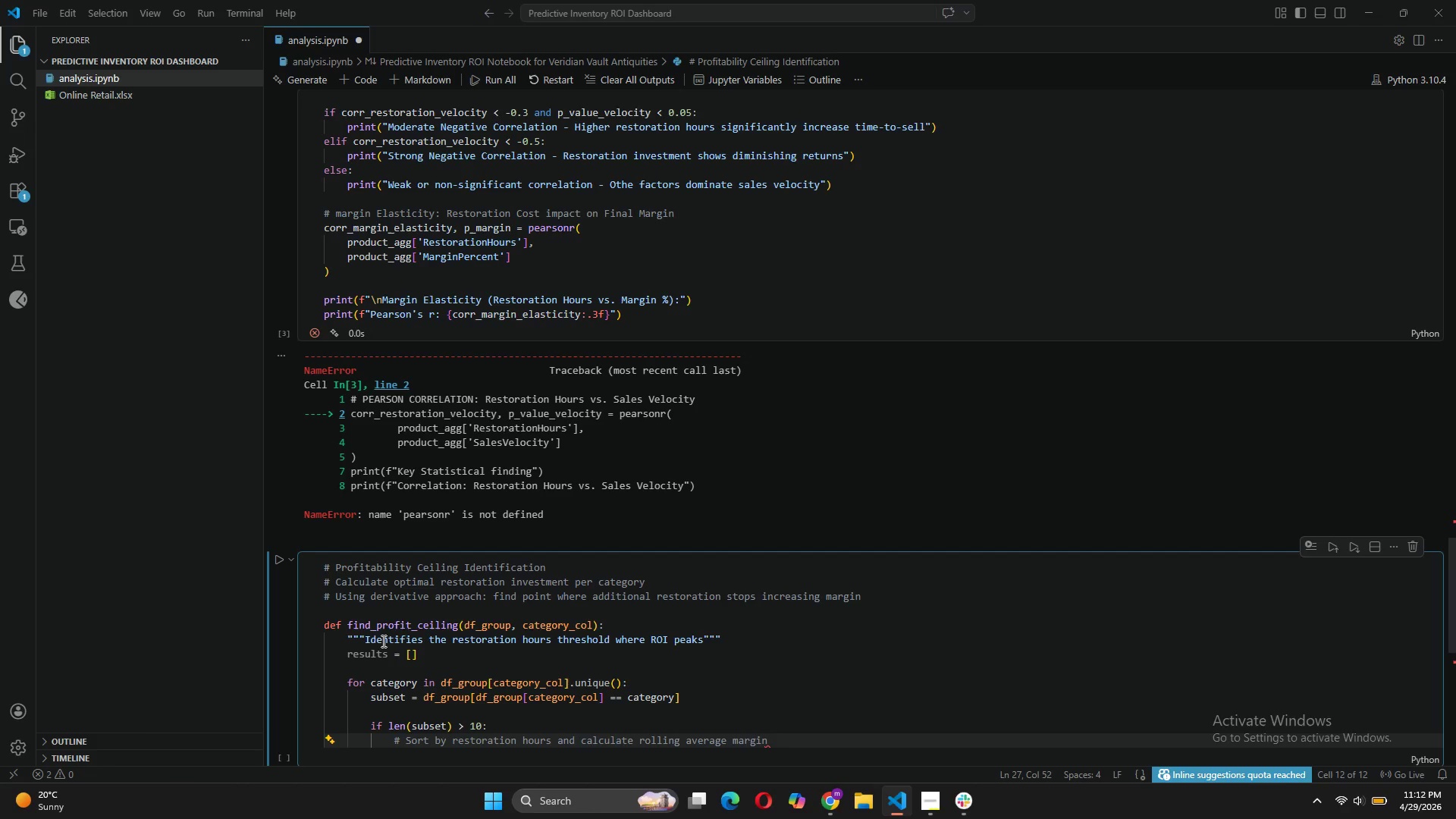 
key(Enter)
 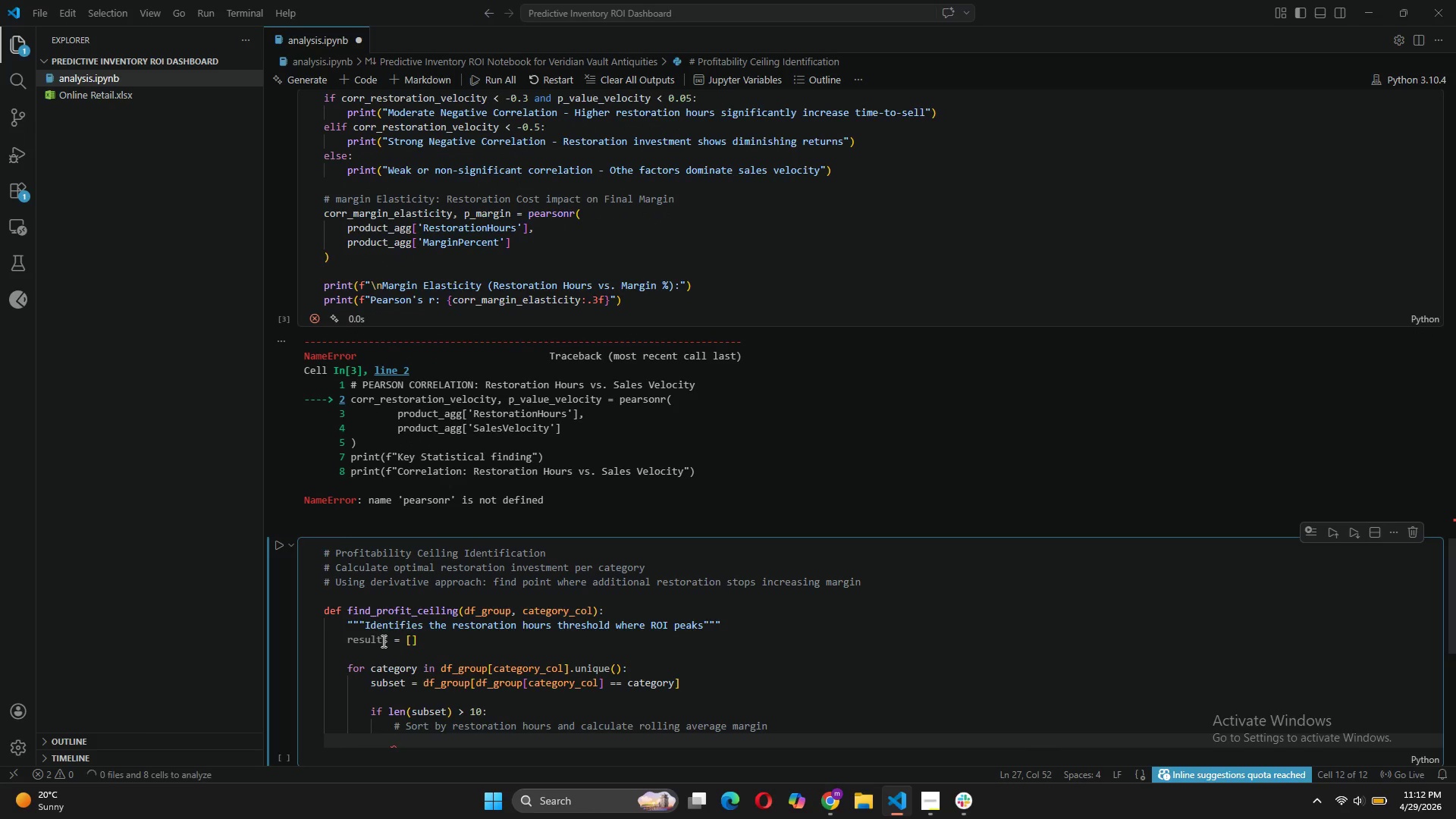 
type(sun)
key(Backspace)
type(bset_sorted = subset.sort_values('RestorationHours)
 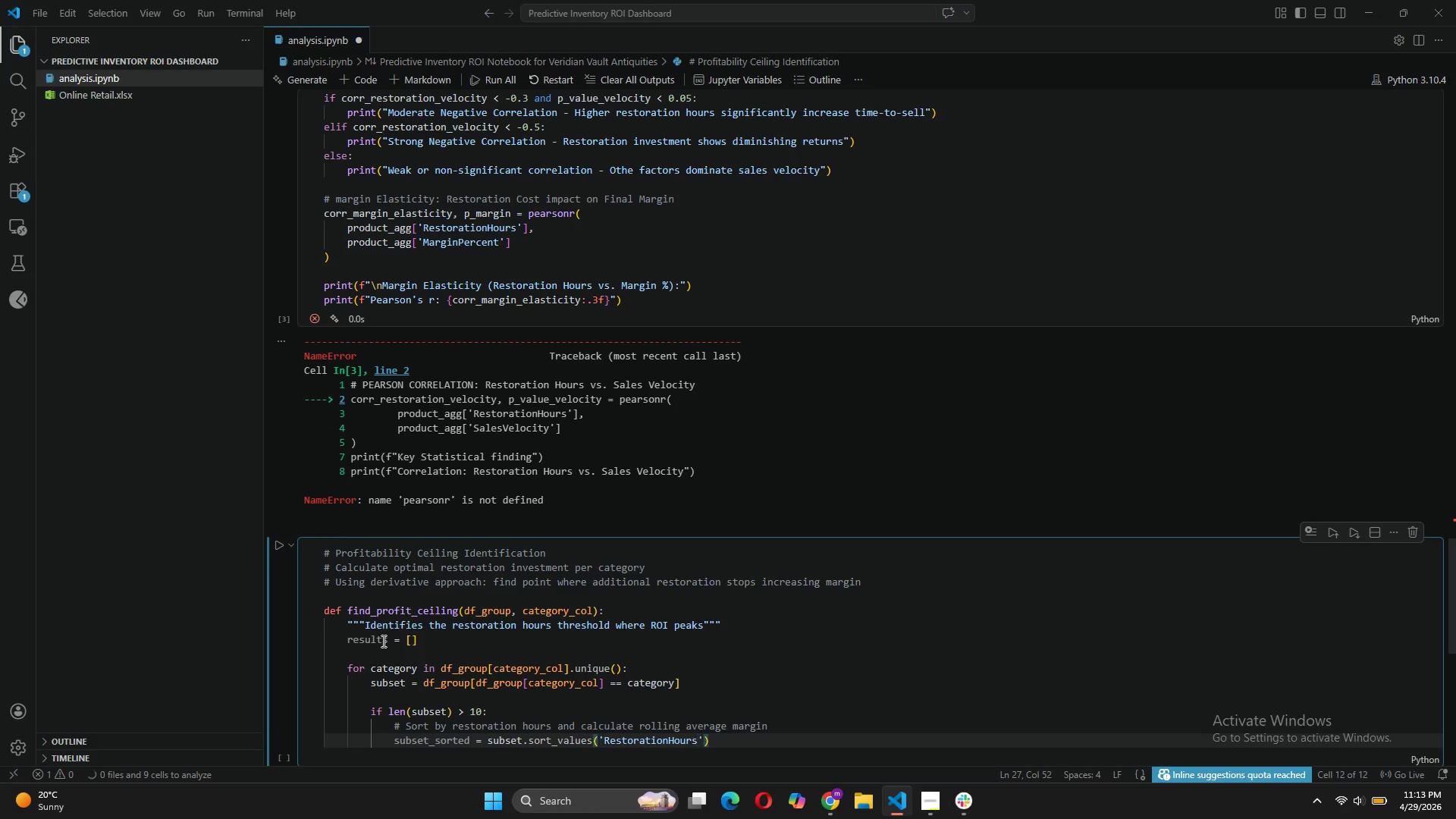 
key(ArrowRight)
 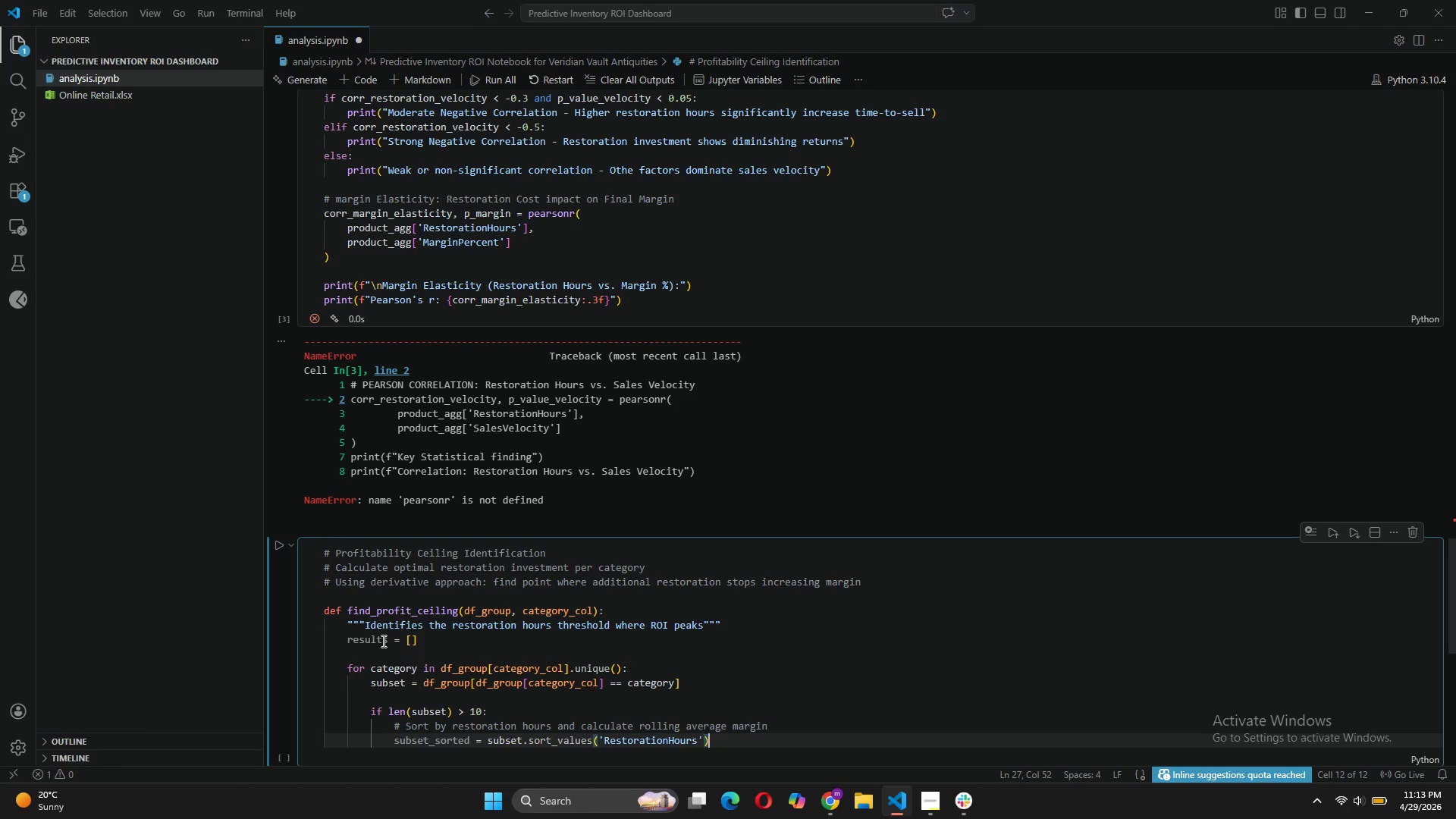 
key(ArrowRight)
 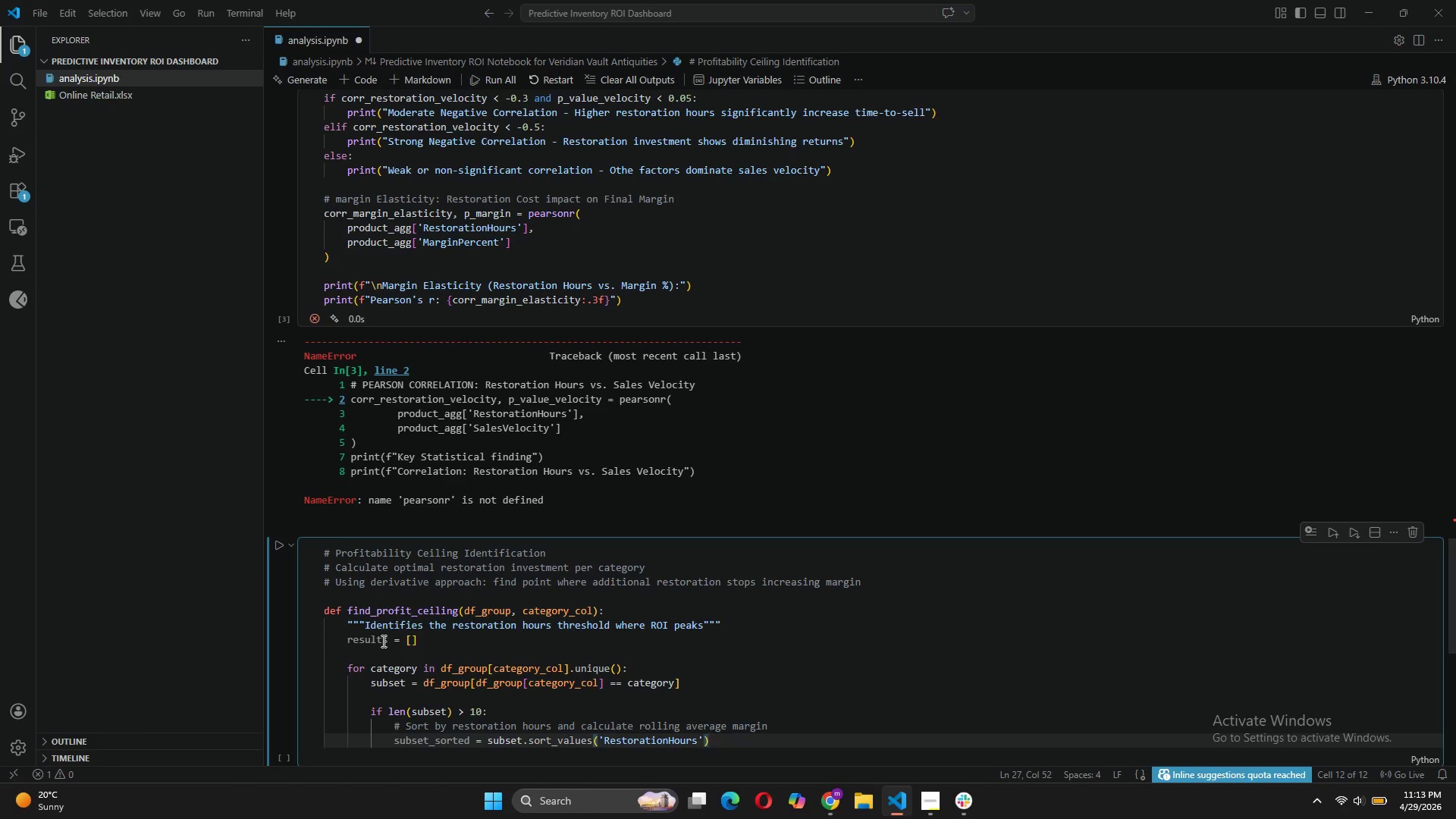 
key(Enter)
 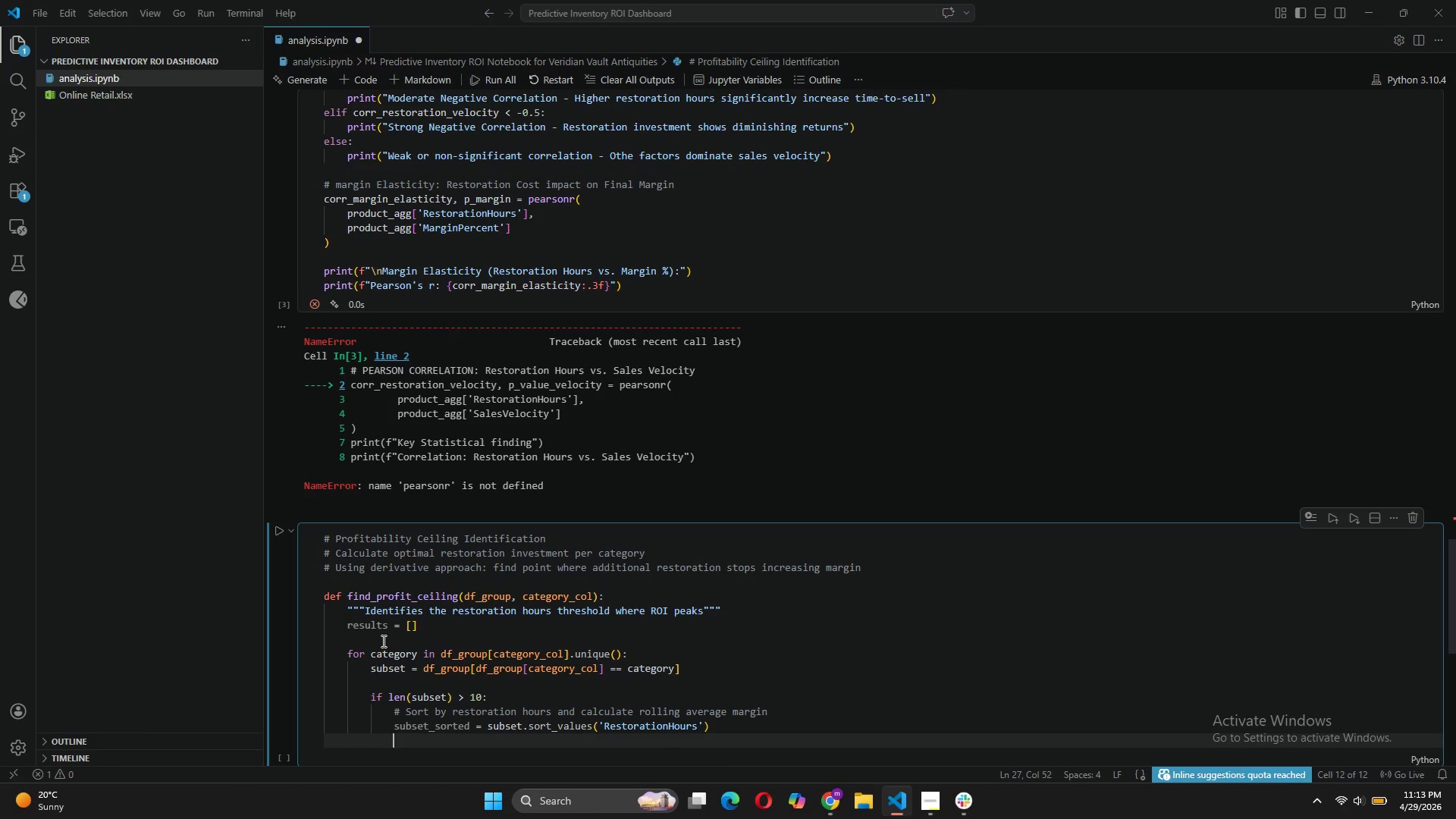 
type(subset_sorted )
key(Backspace)
type(['RollinggMargin)
 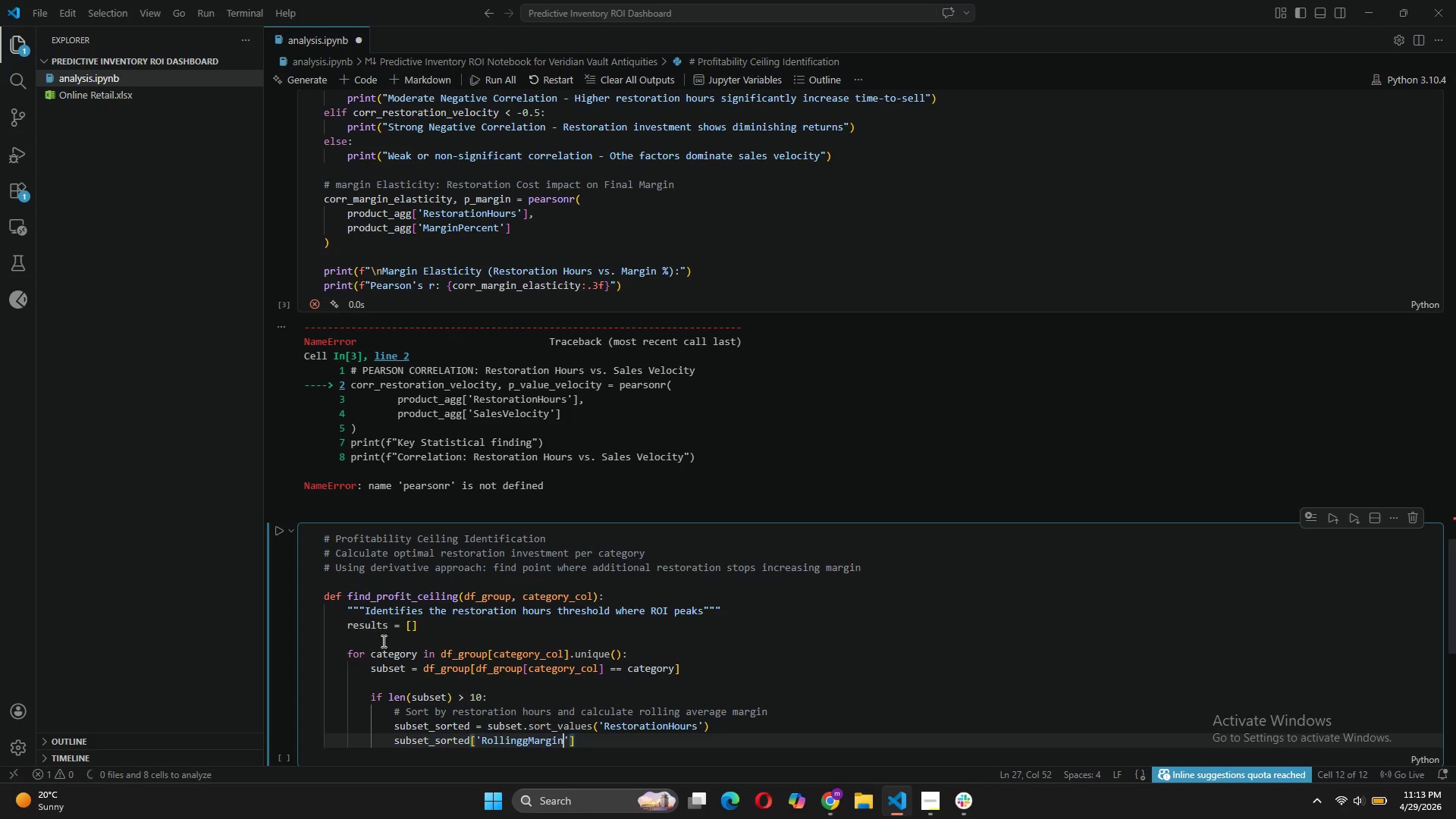 
key(ArrowRight)
 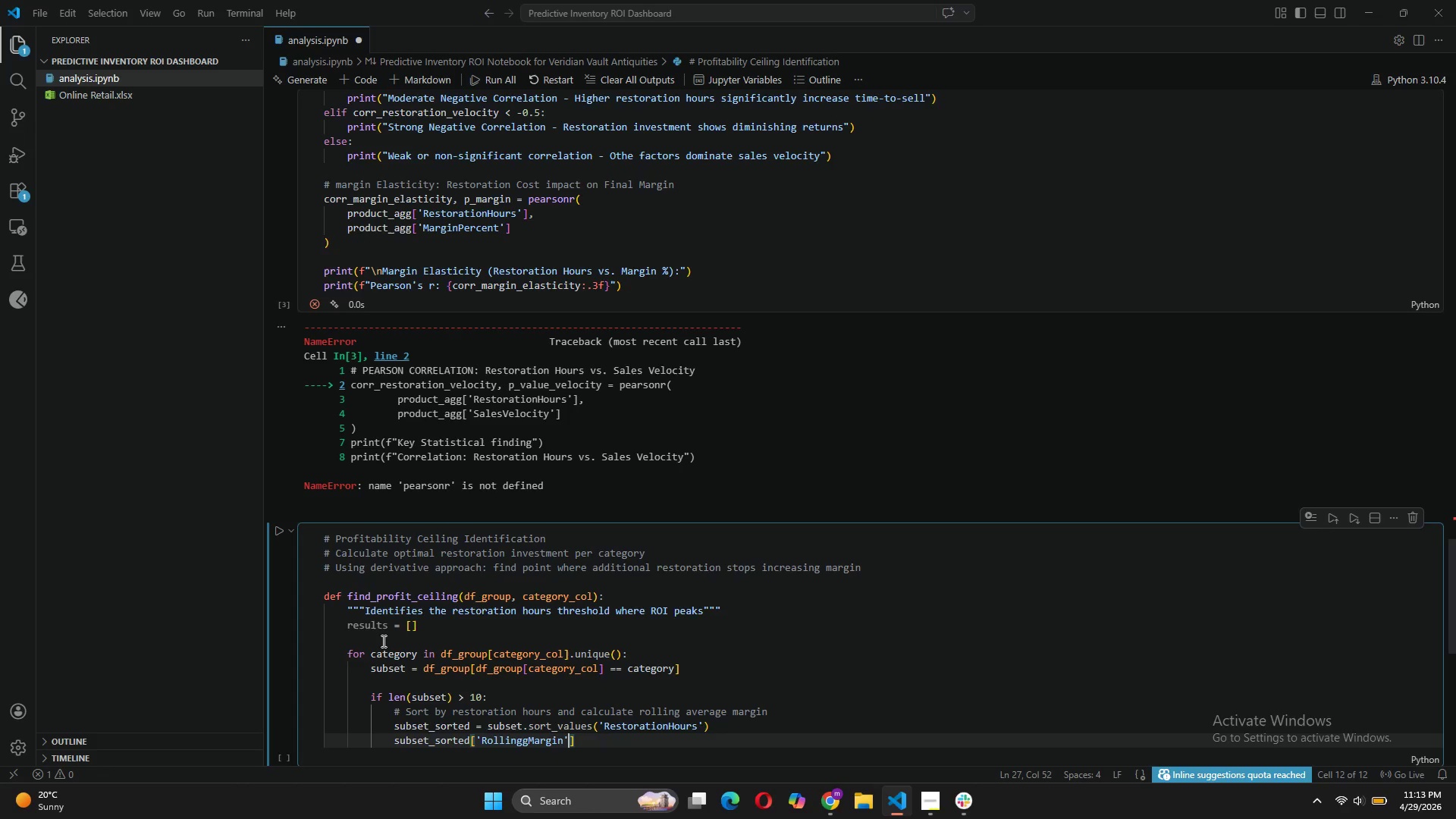 
key(ArrowRight)
 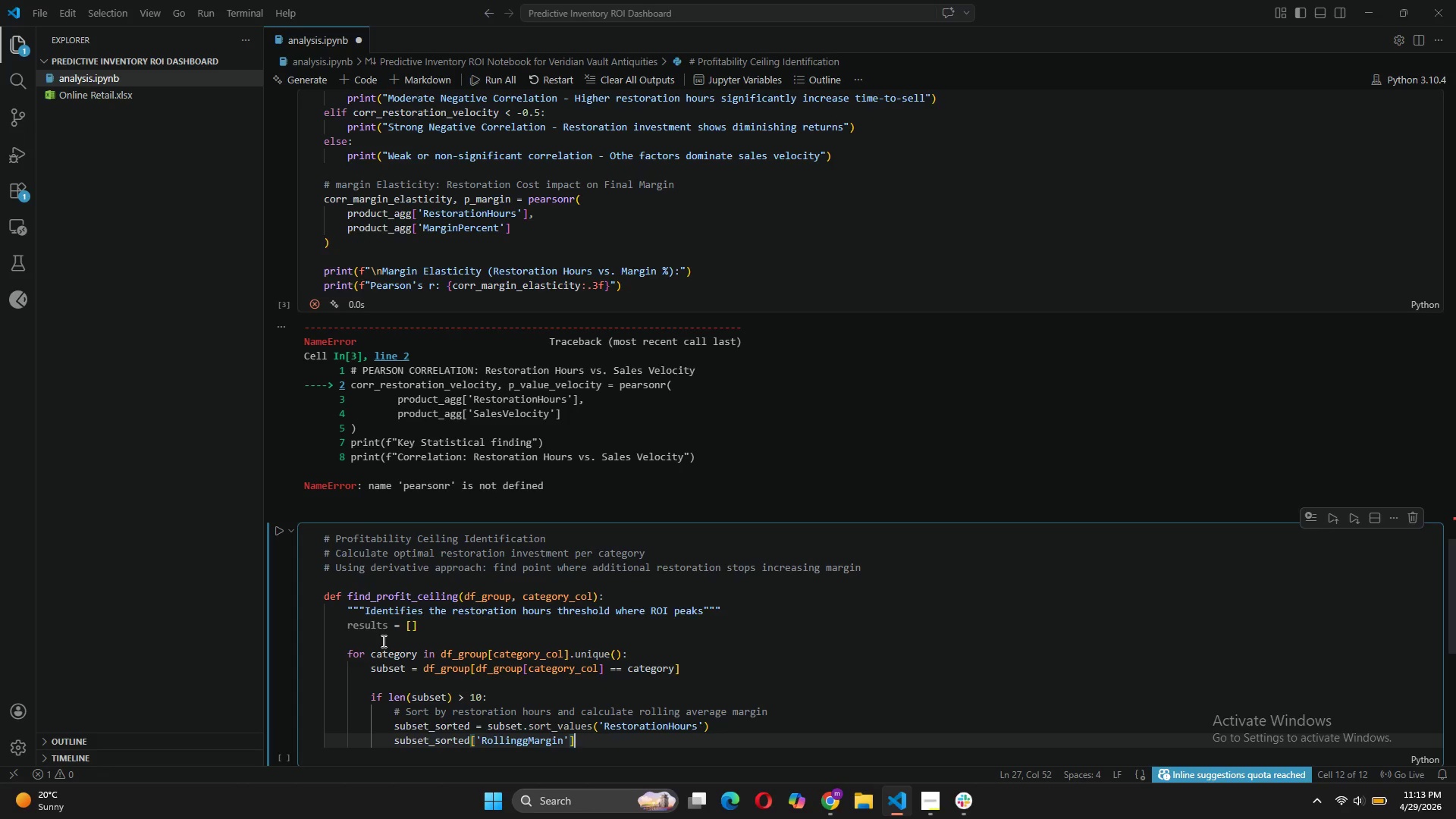 
type( =su)
key(Backspace)
key(Backspace)
type( subset_sorted )
 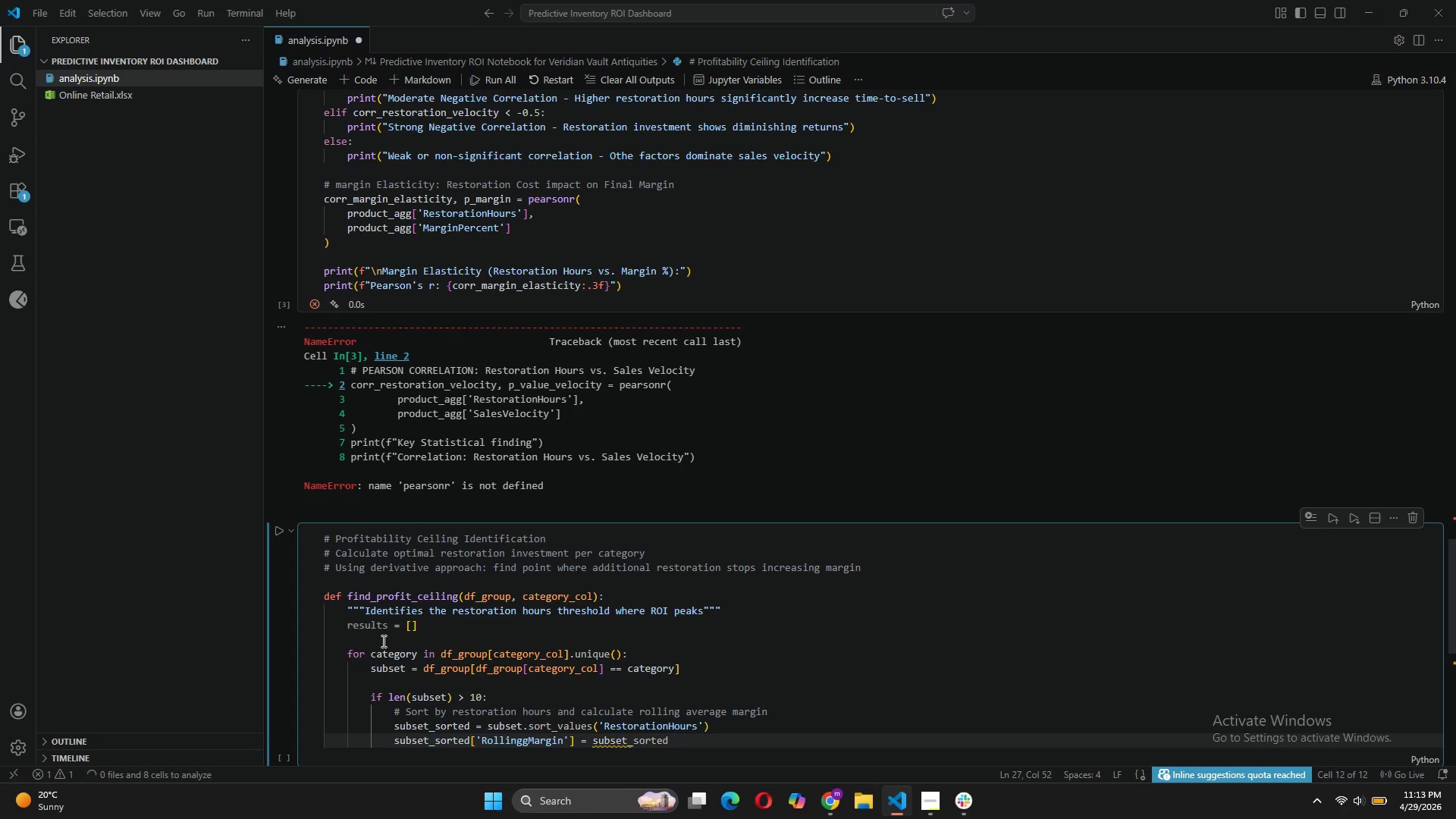 
wait(8.67)
 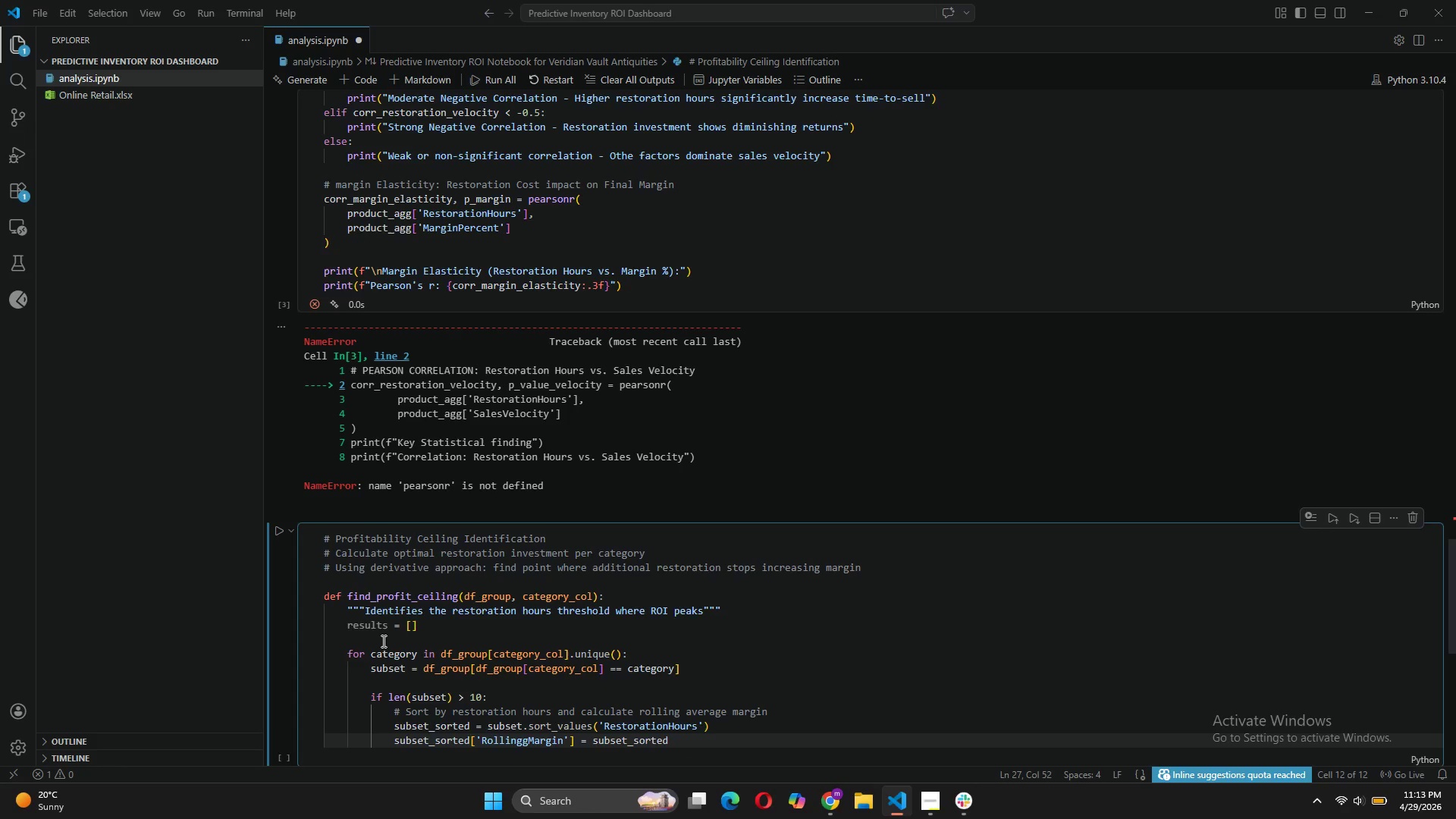 
key(Backspace)
type([Mar)
key(Backspace)
key(Backspace)
key(Backspace)
type('MarginPercent)
 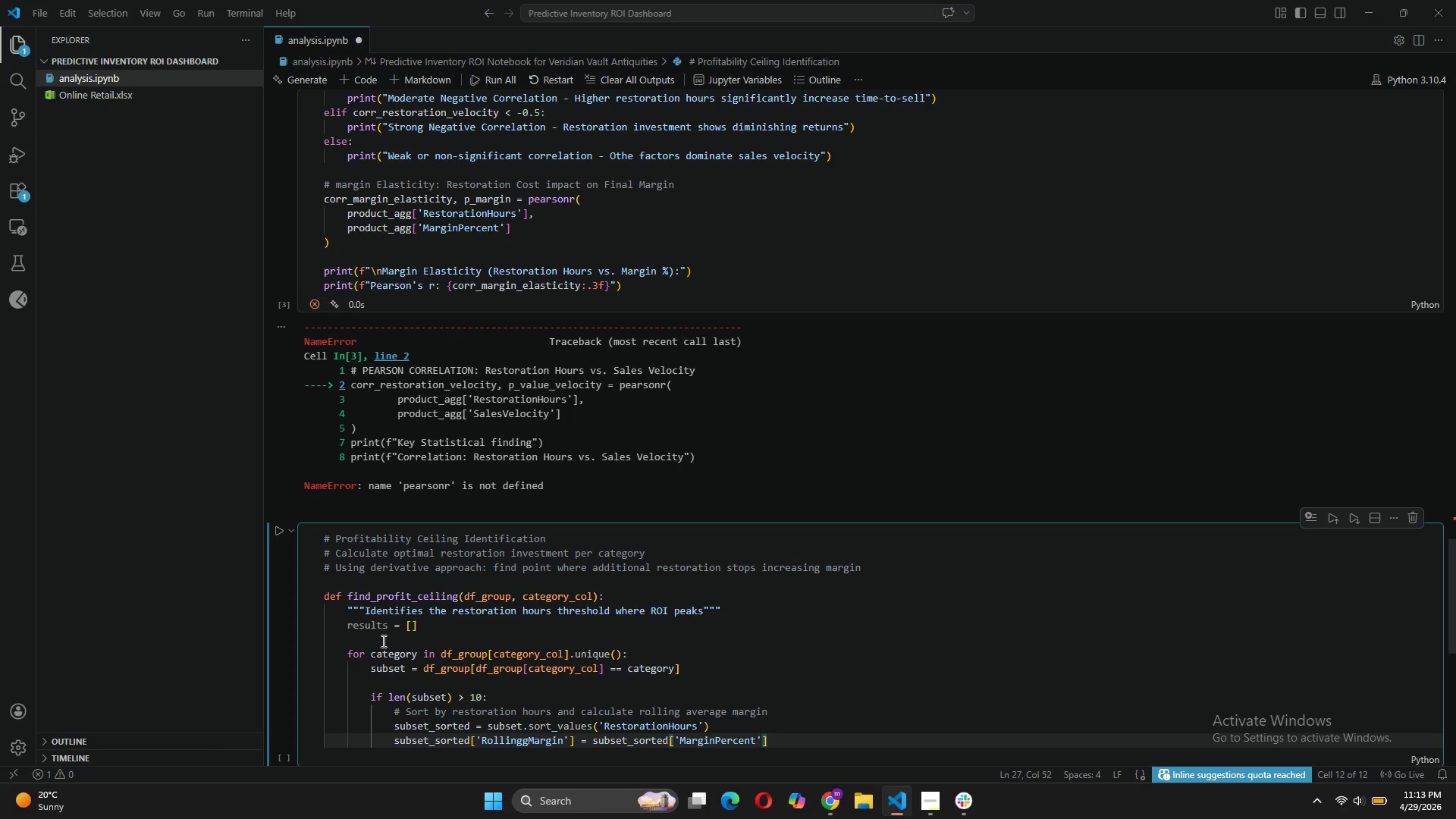 
key(ArrowRight)
 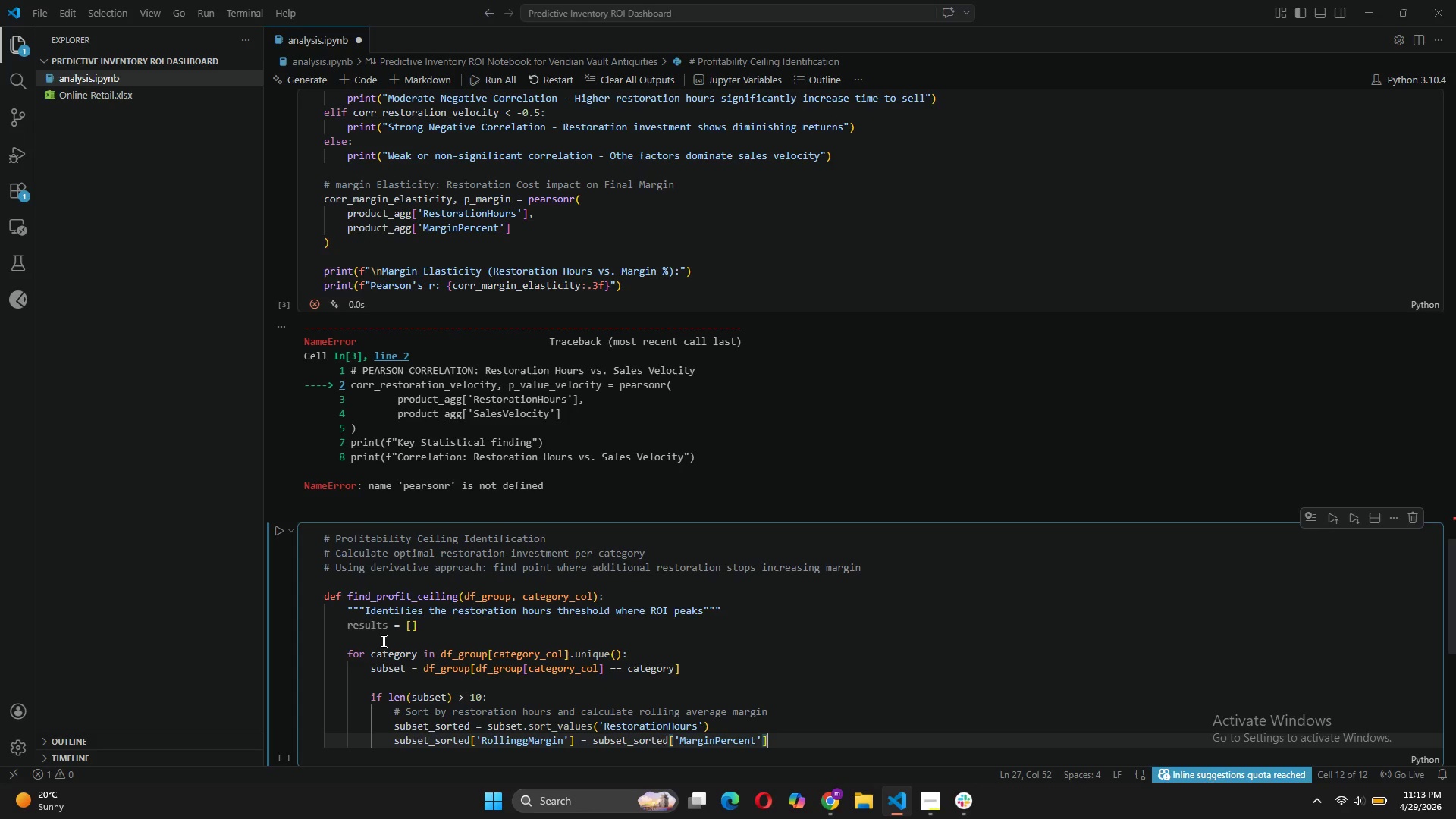 
key(ArrowRight)
 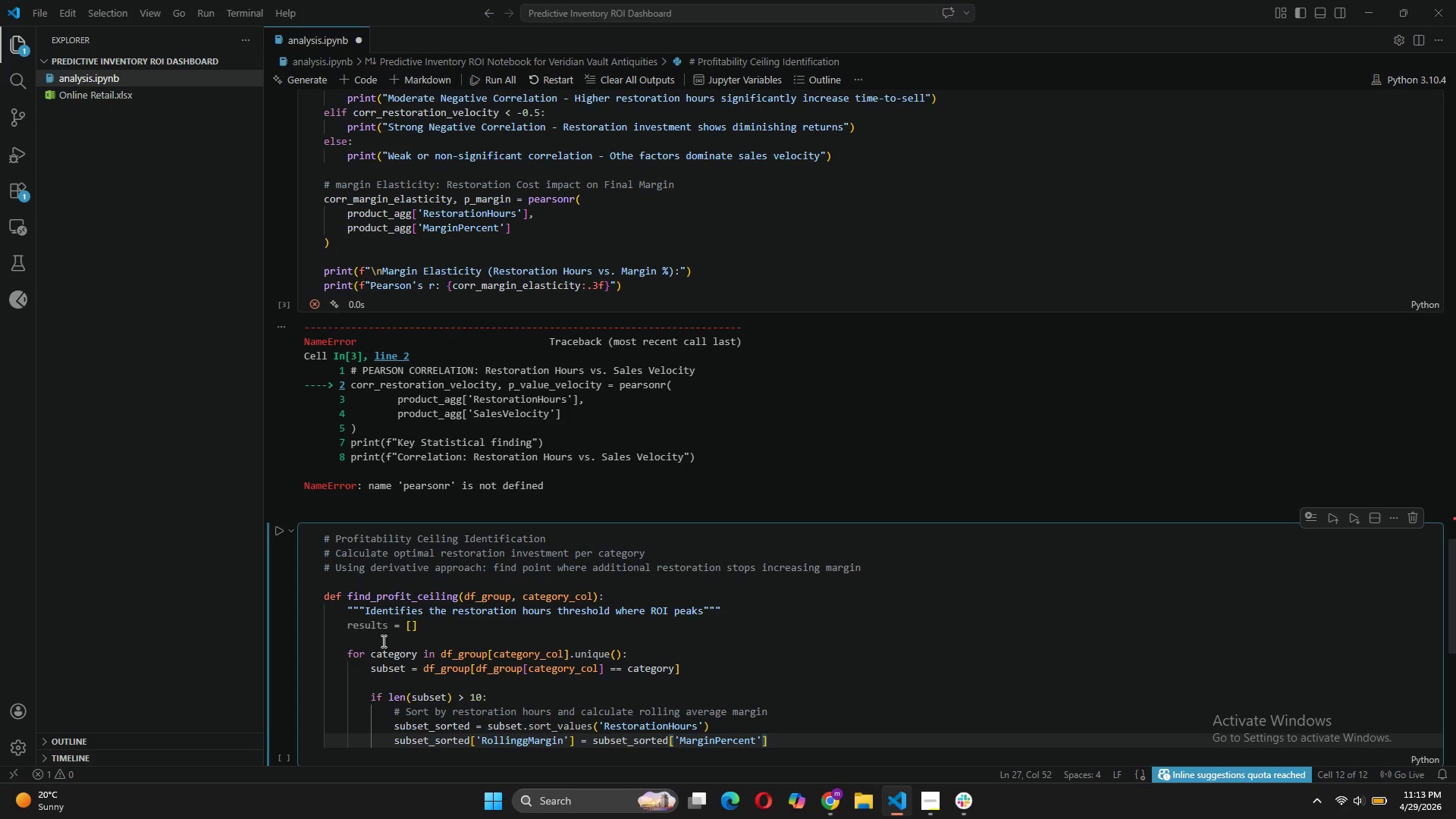 
type(.rolling(5, min_periods=1)
 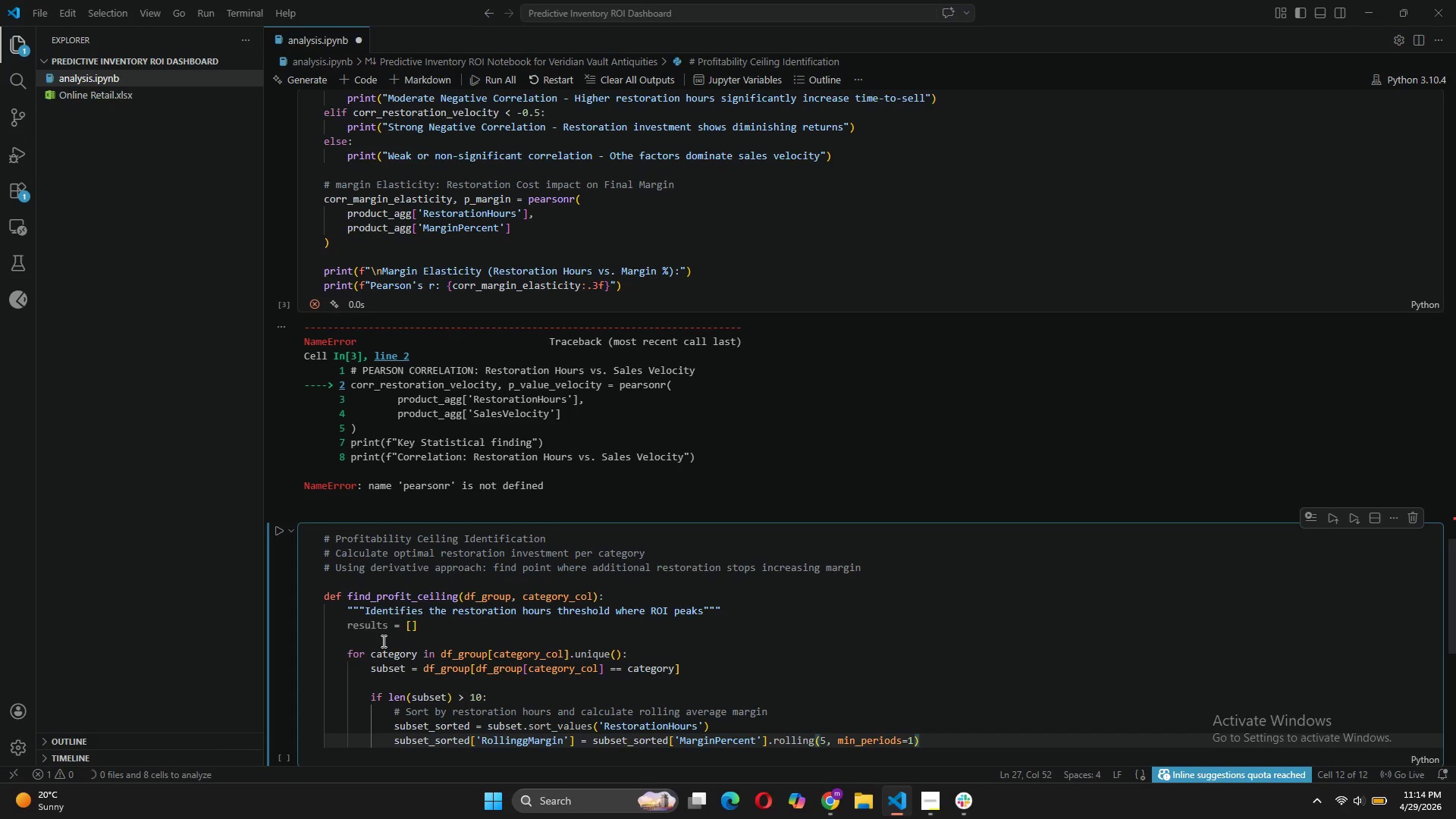 
key(ArrowRight)
 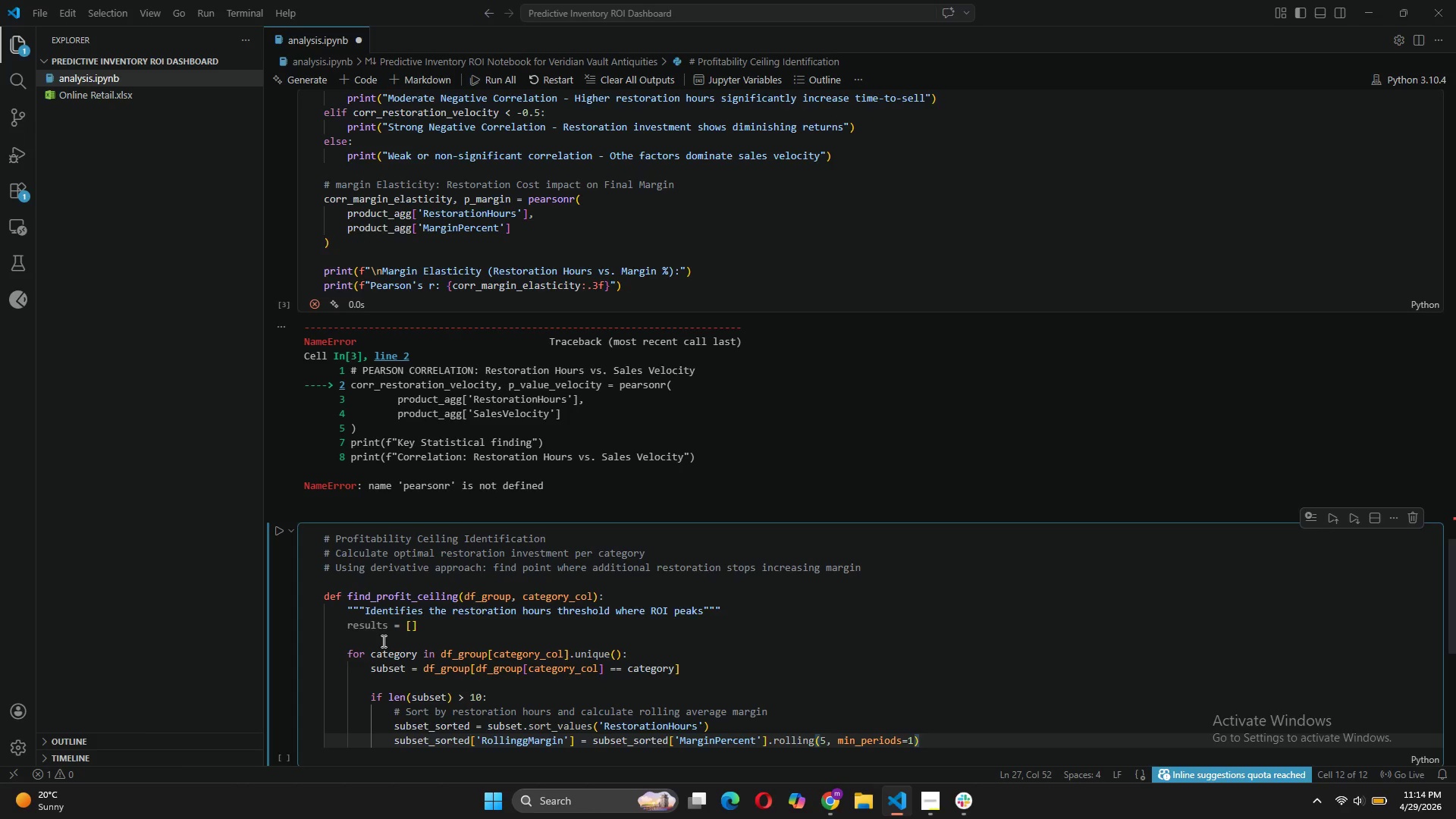 
type(.mean())
 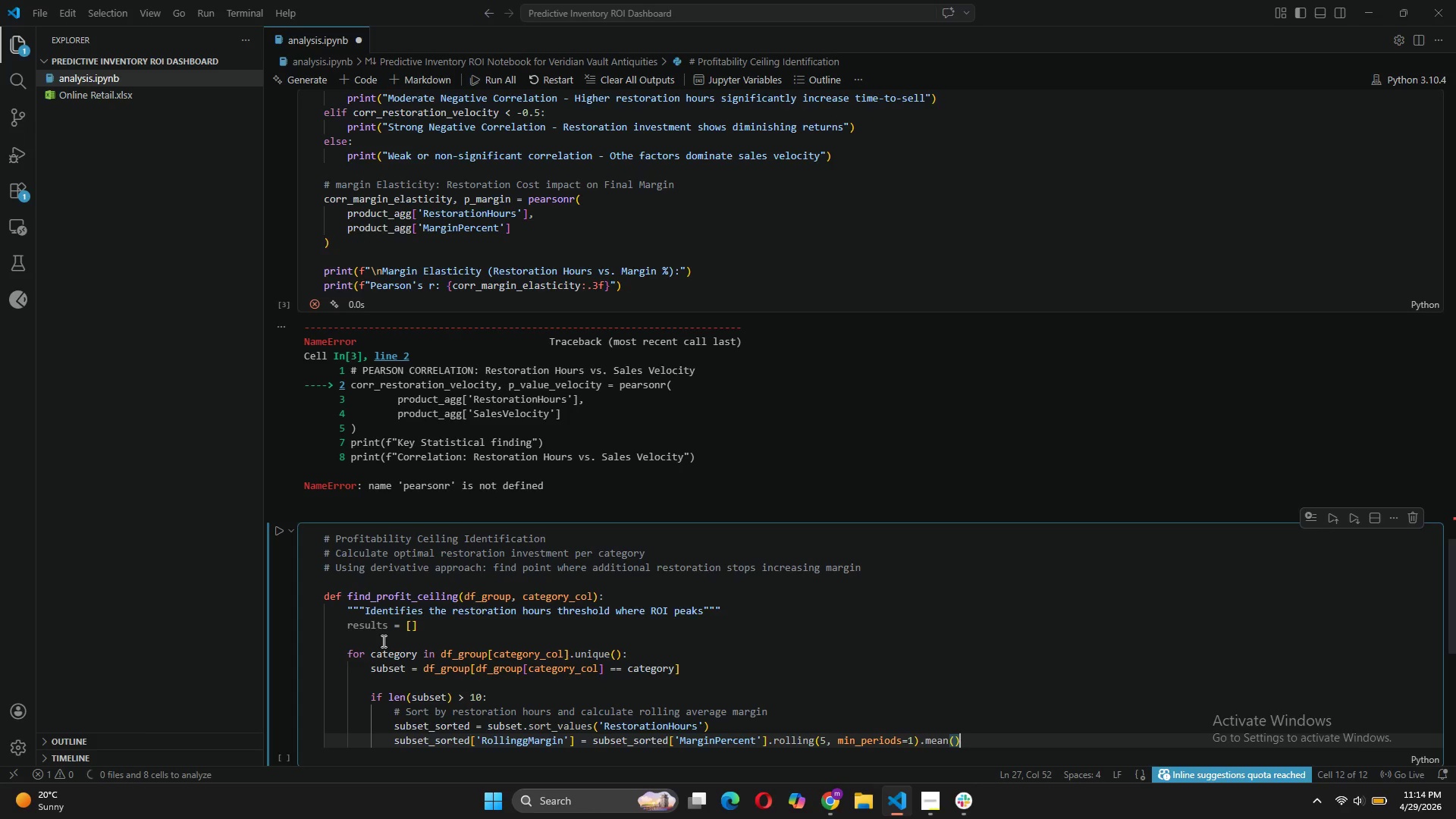 
wait(5.58)
 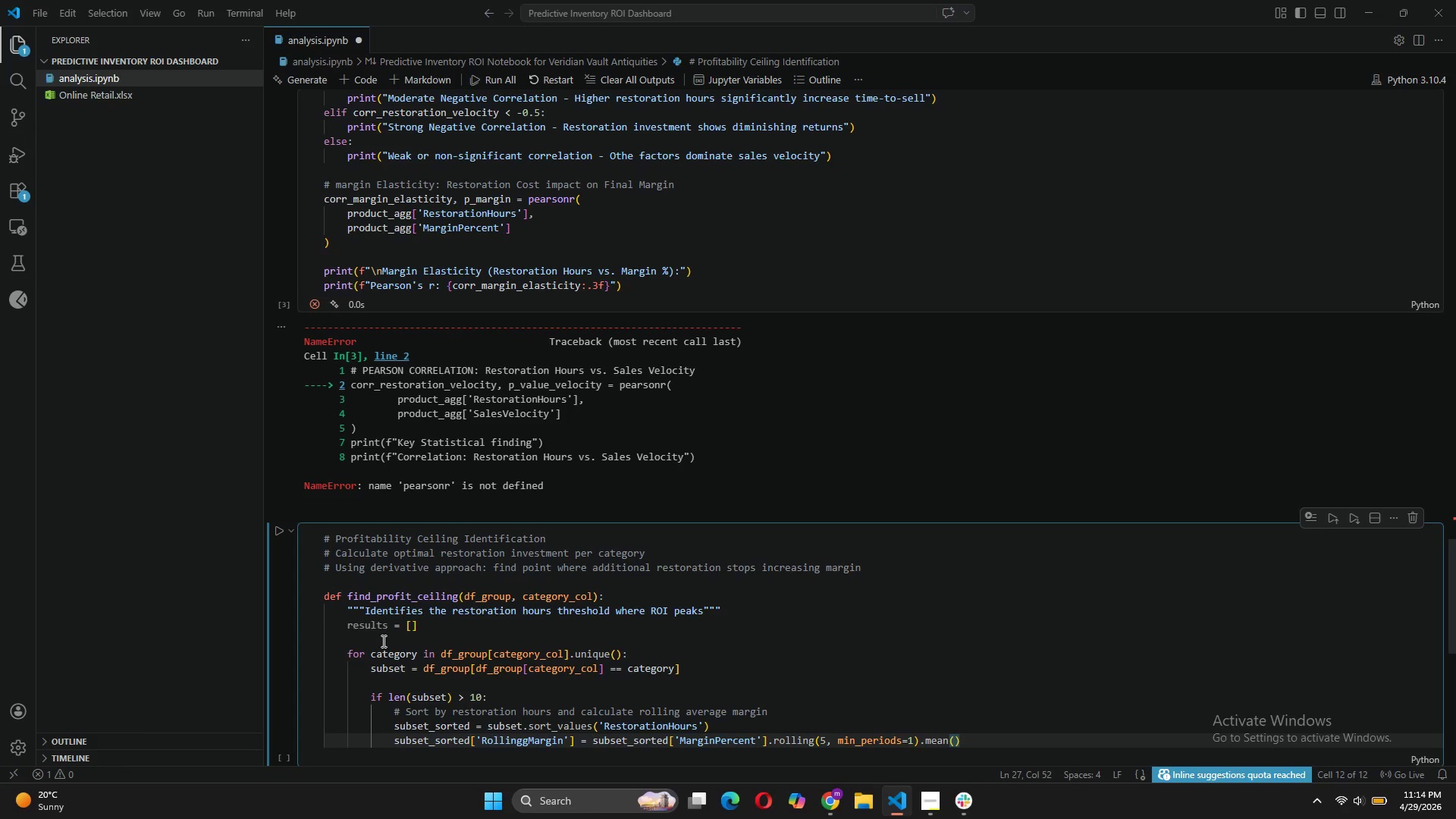 
key(Enter)
 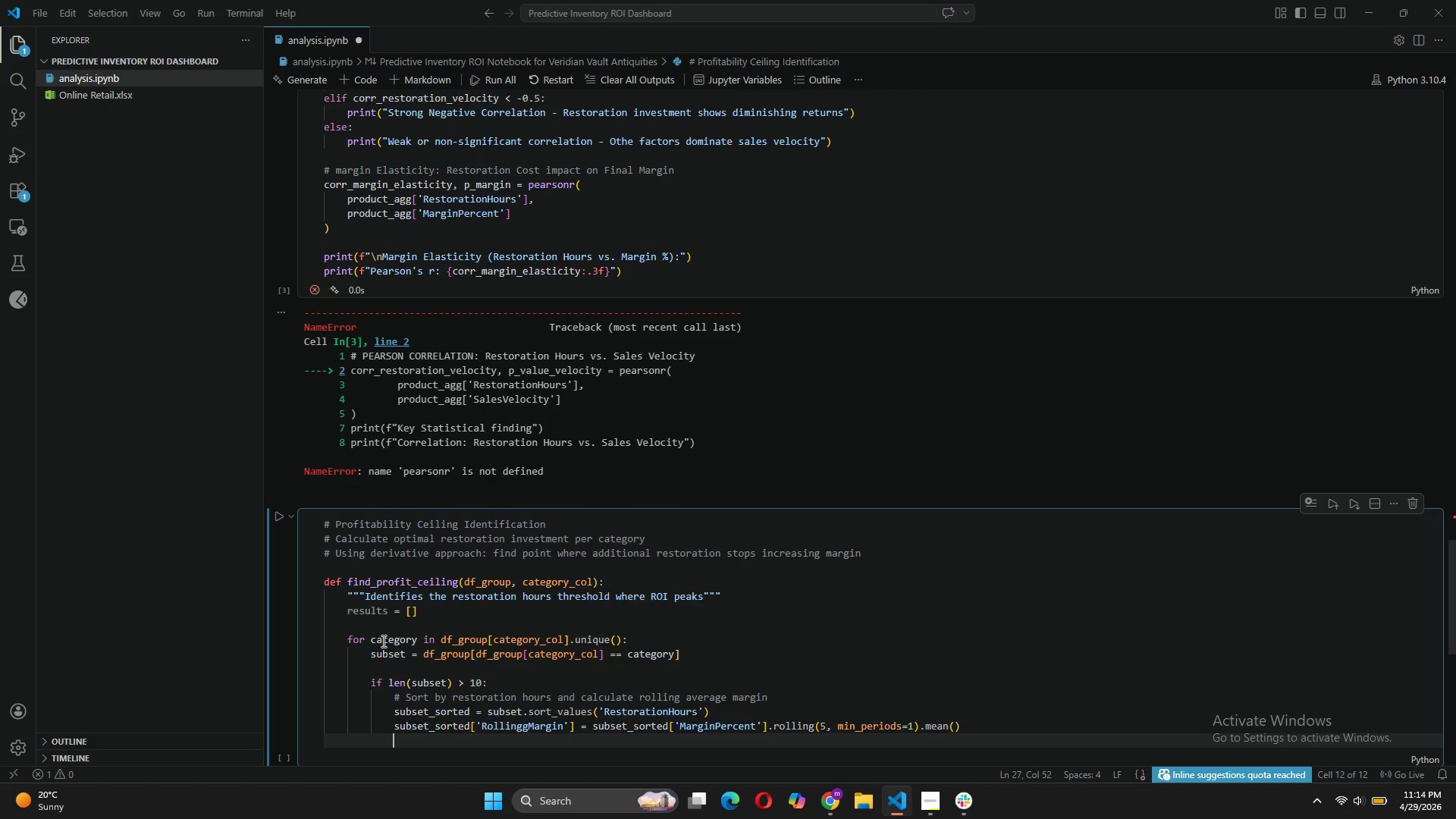 
key(Enter)
 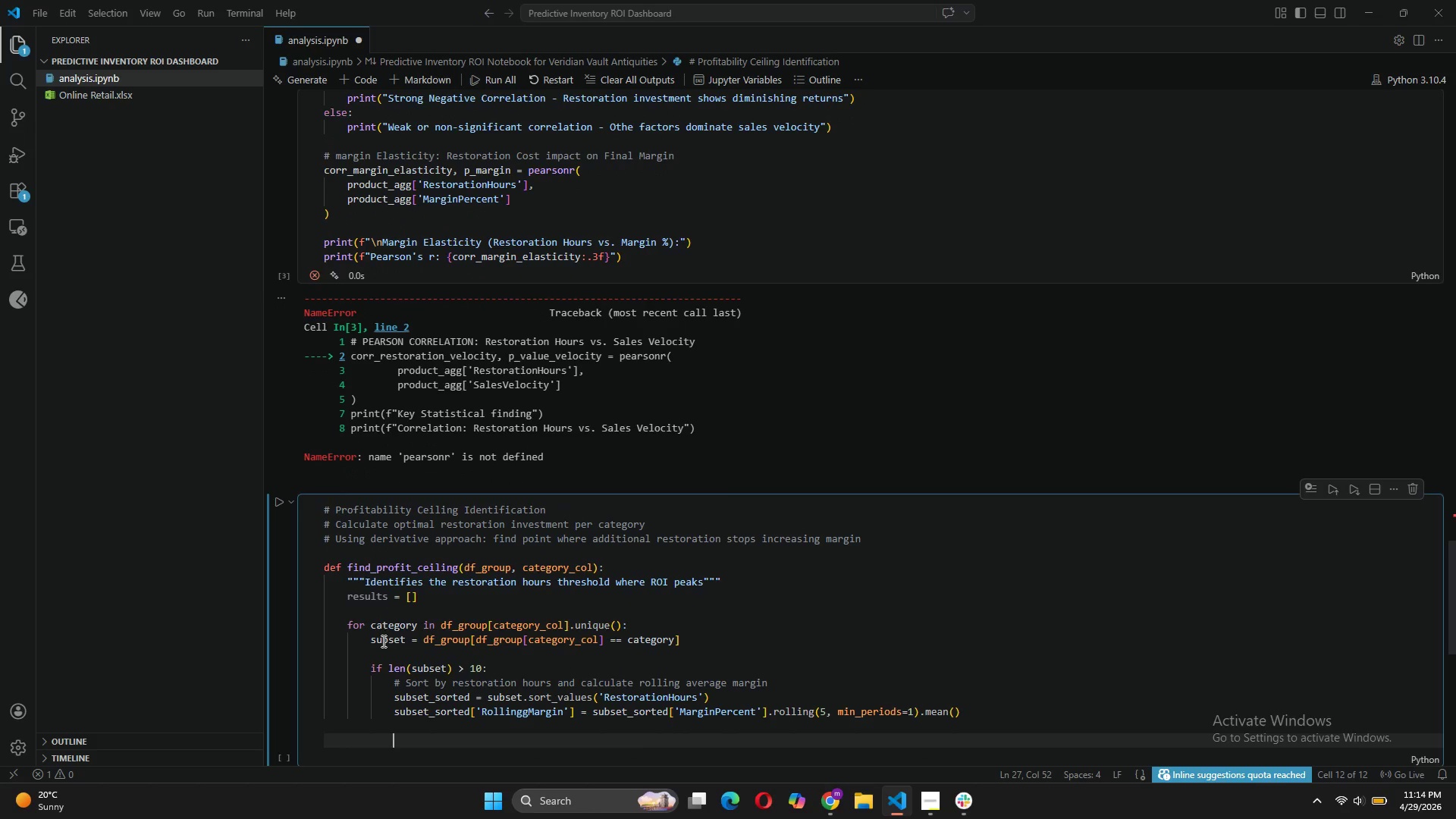 
type(# Find point where marginal gain drops below 5%)
 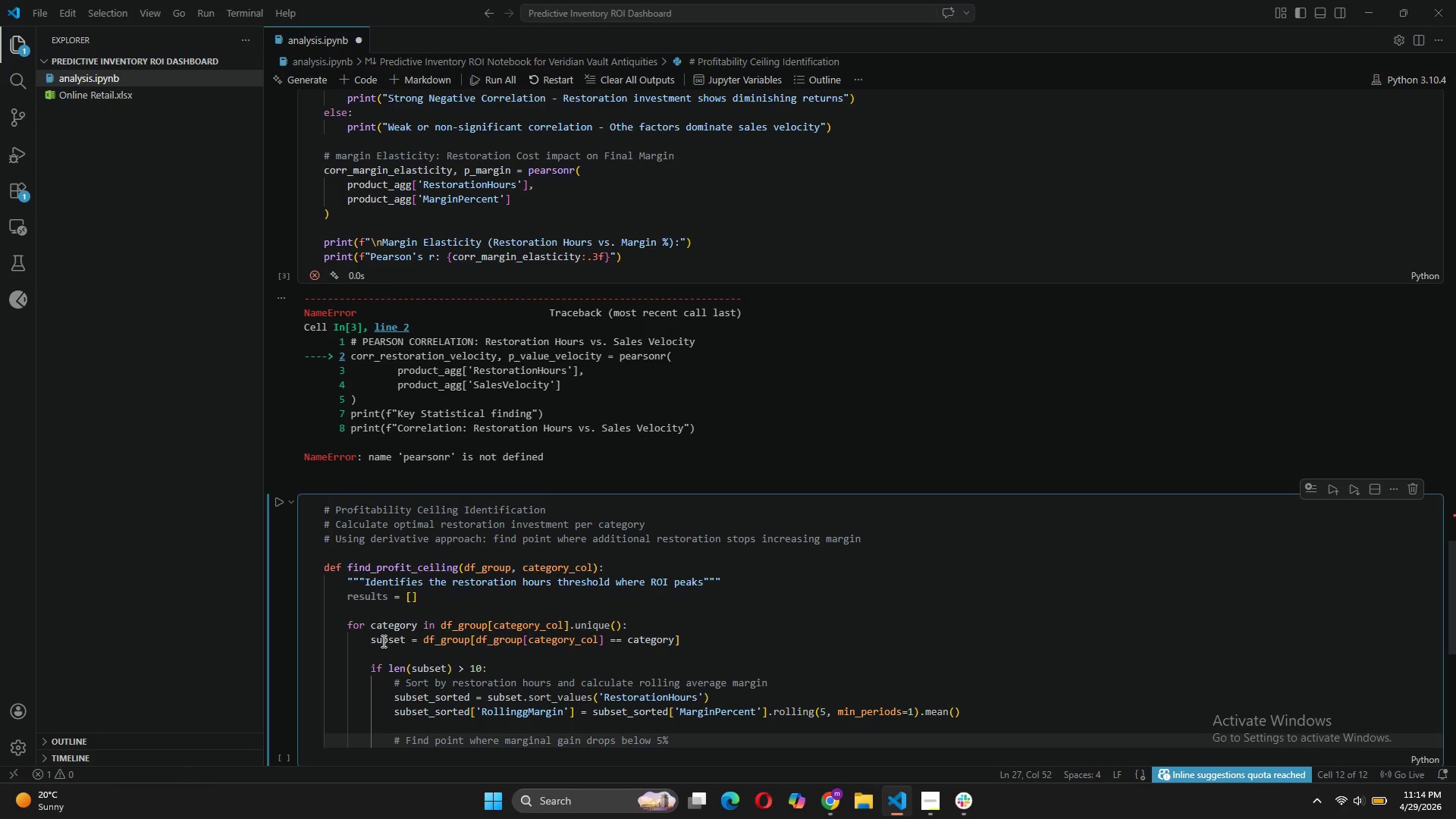 
key(Shift+Enter)
 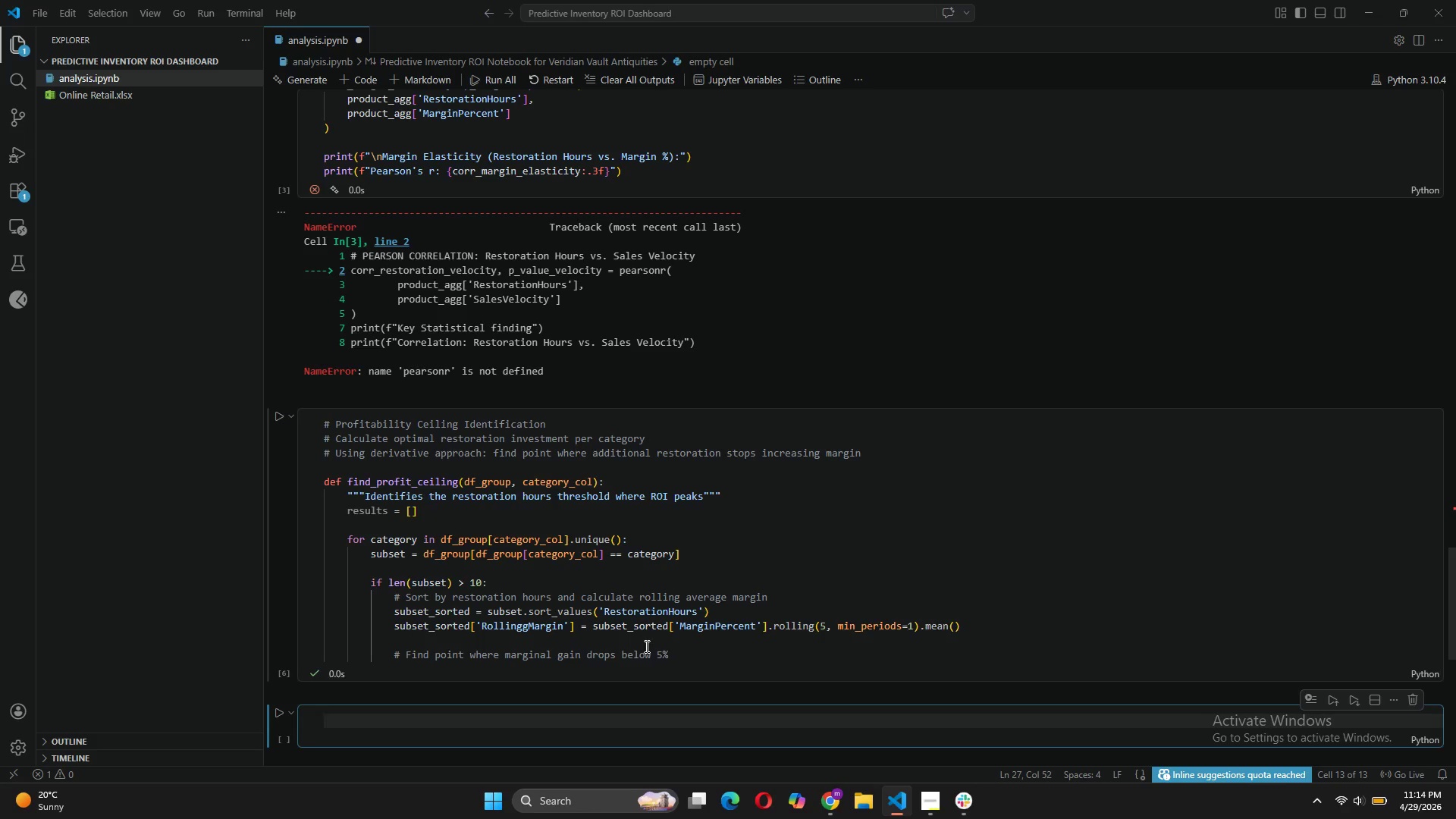 
left_click([661, 652])
 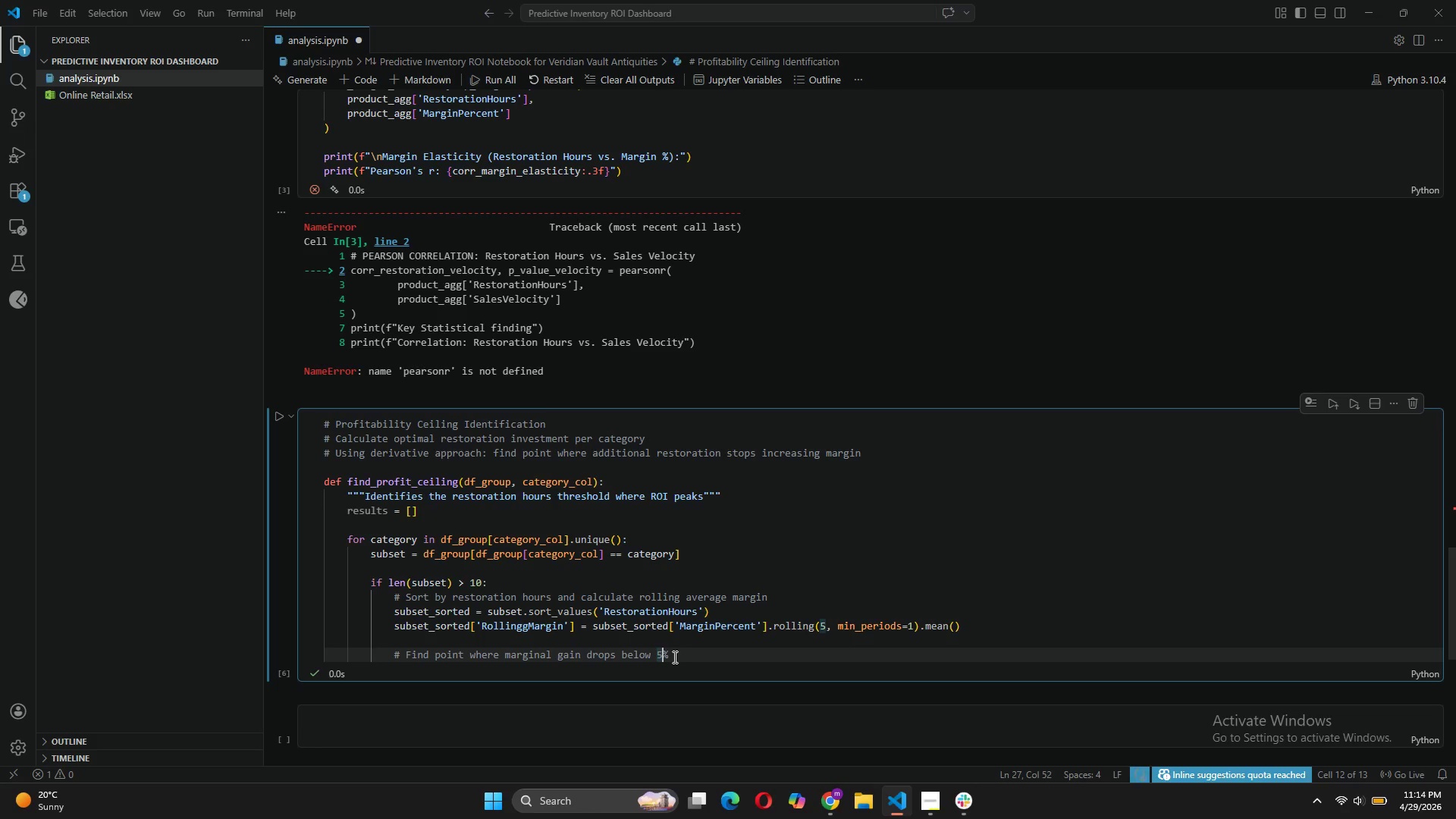 
left_click([673, 657])
 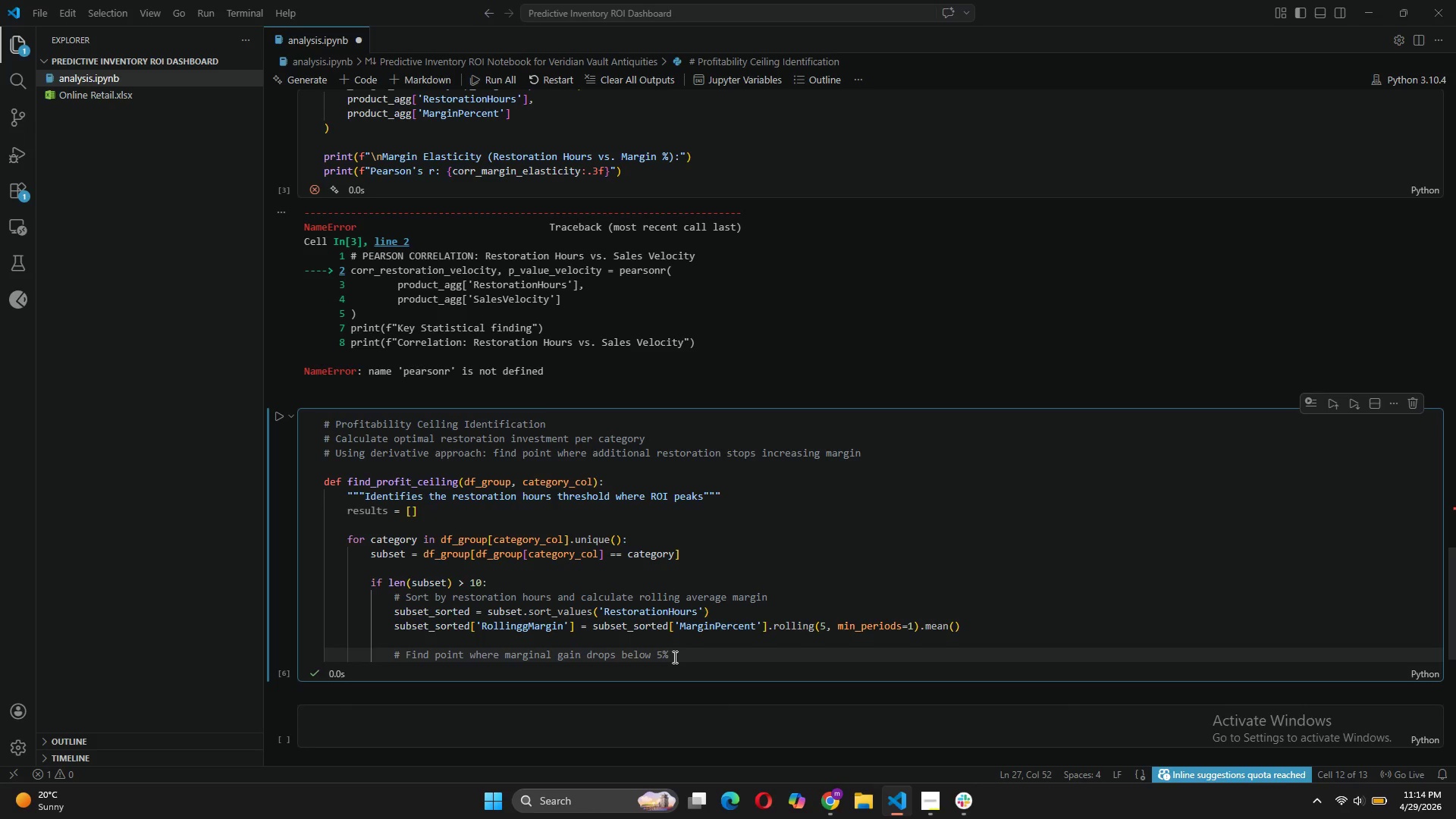 
key(Enter)
 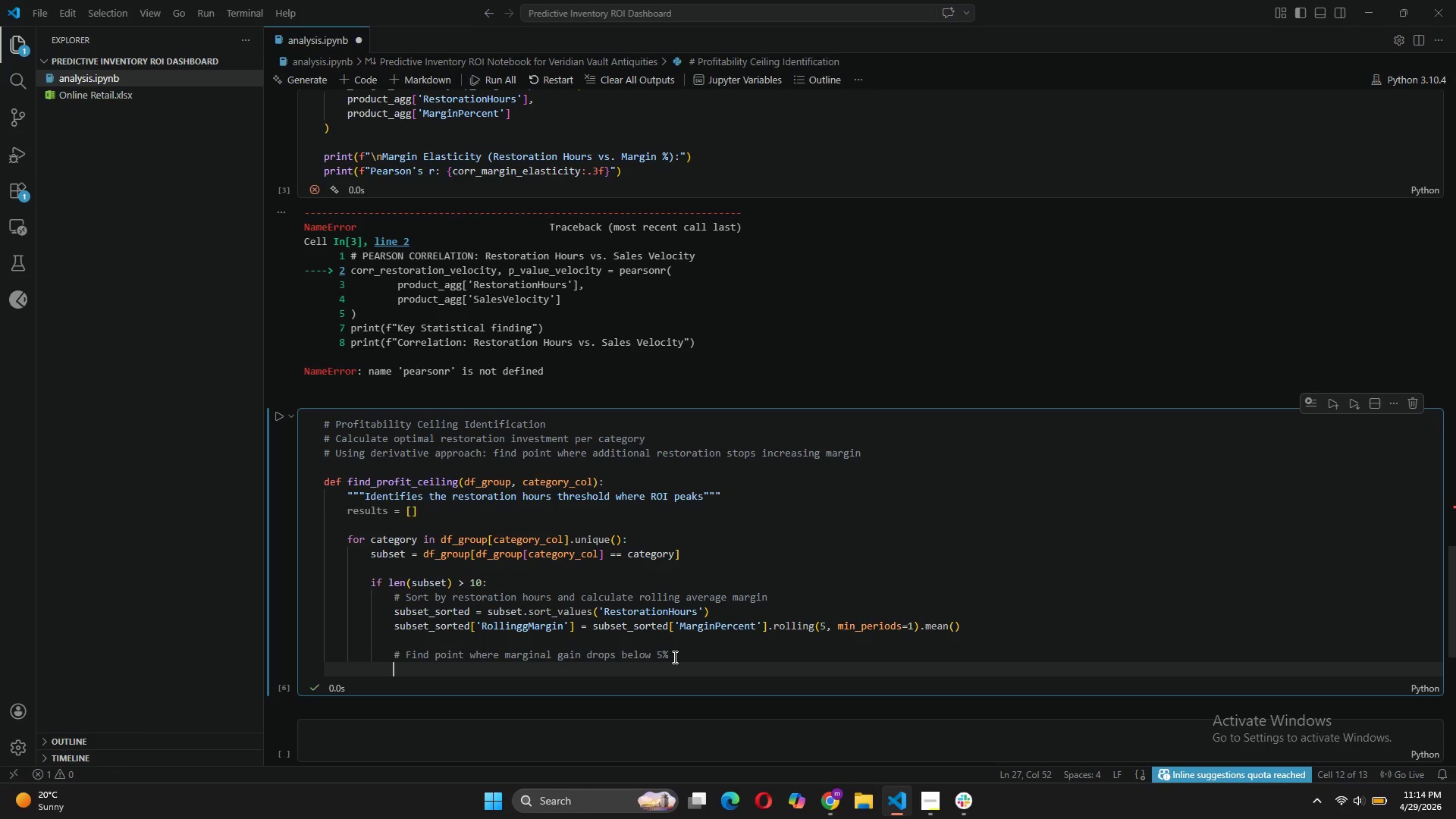 
type(margins = subset)
 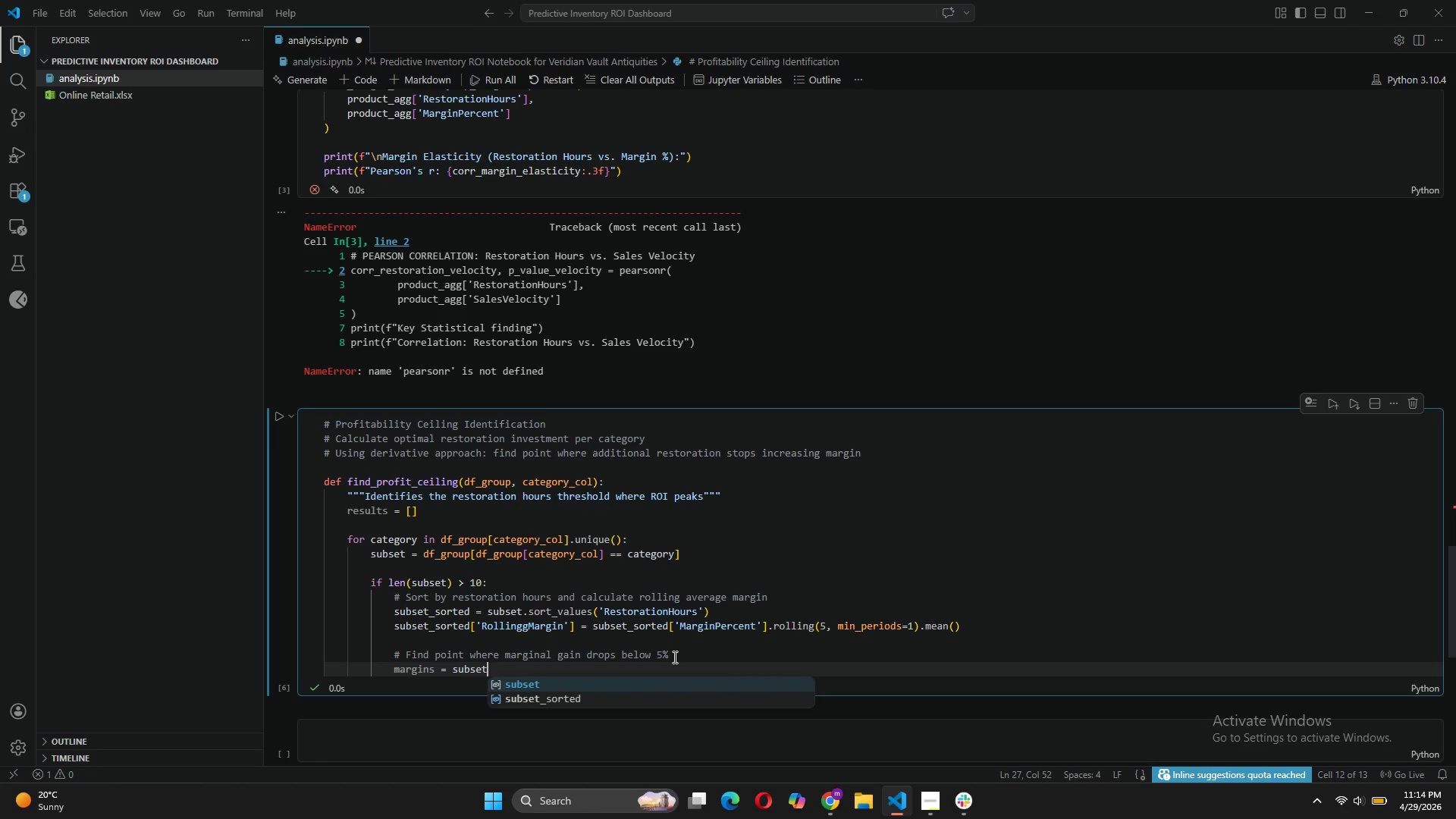 
key(ArrowDown)
 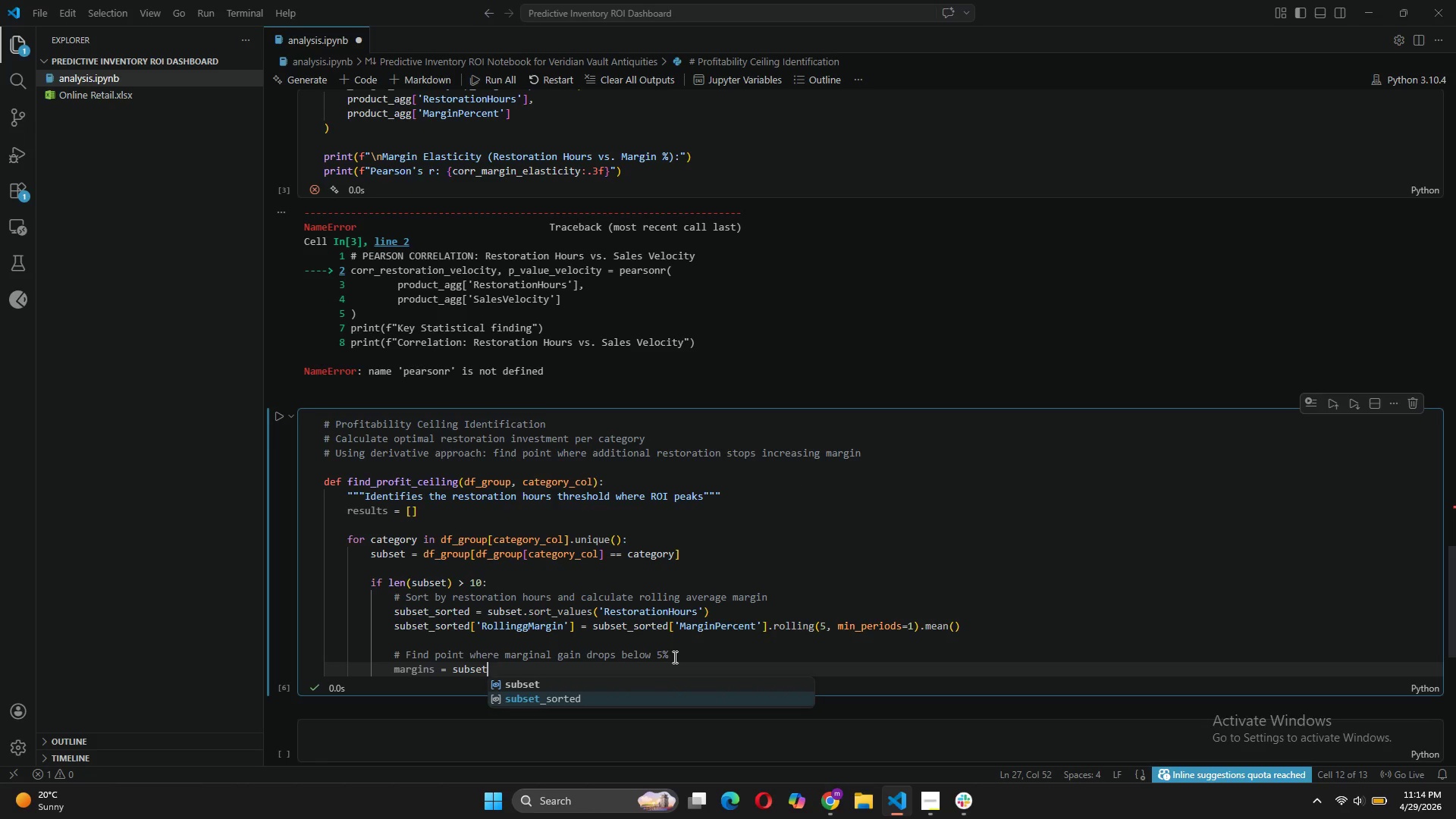 
key(Tab)
type(['RollingMargin)
 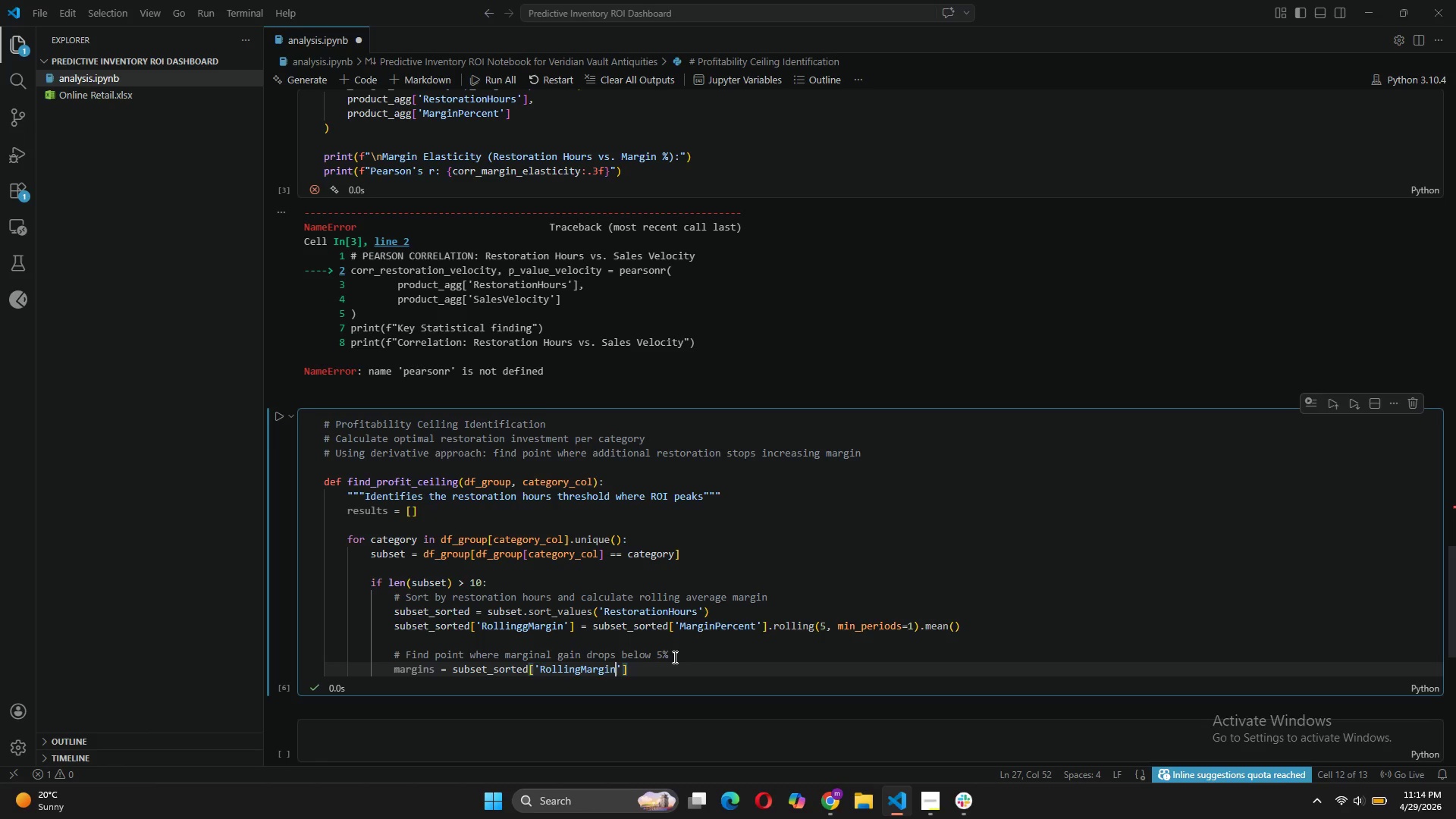 
key(ArrowRight)
 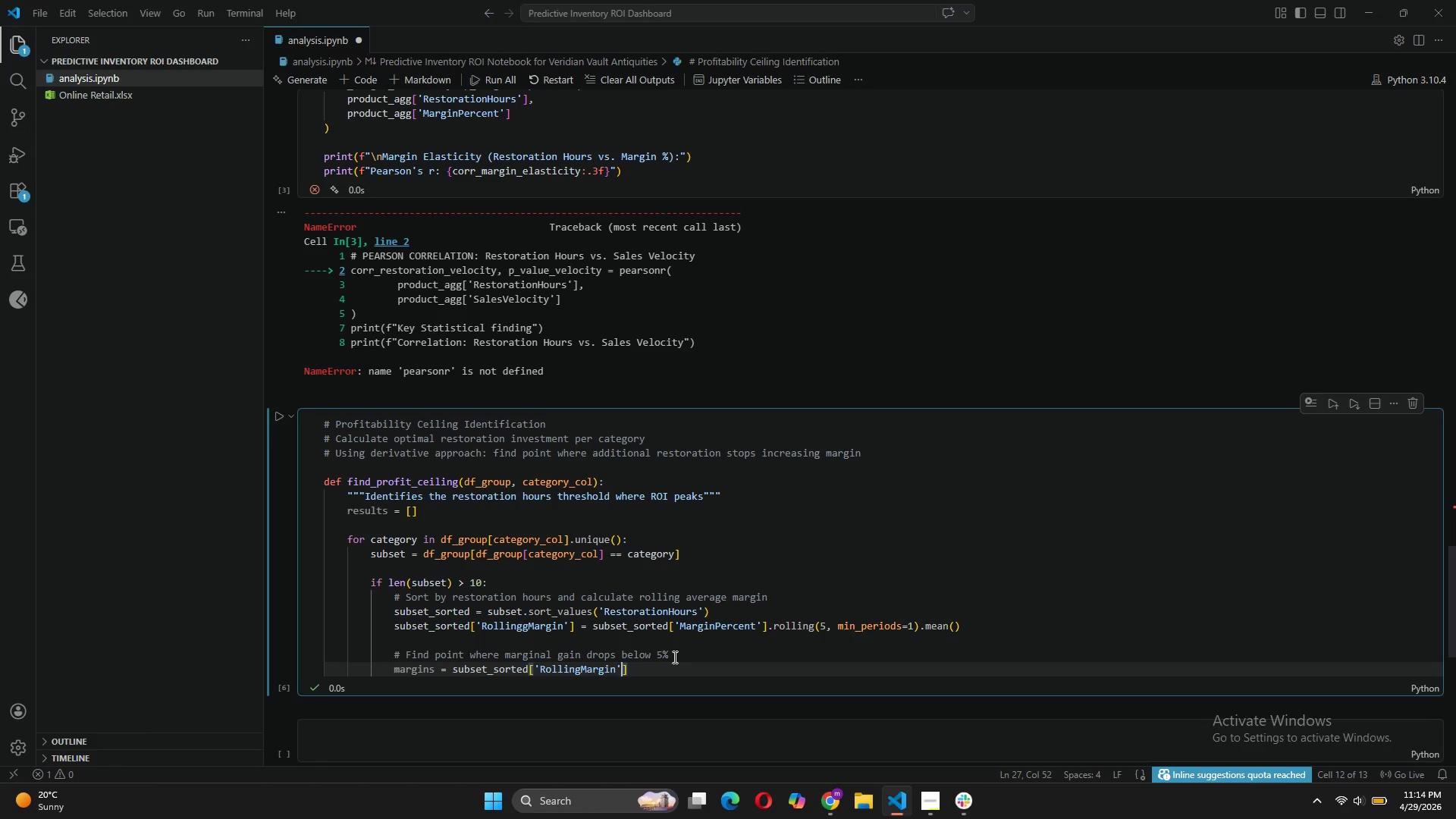 
key(ArrowRight)
 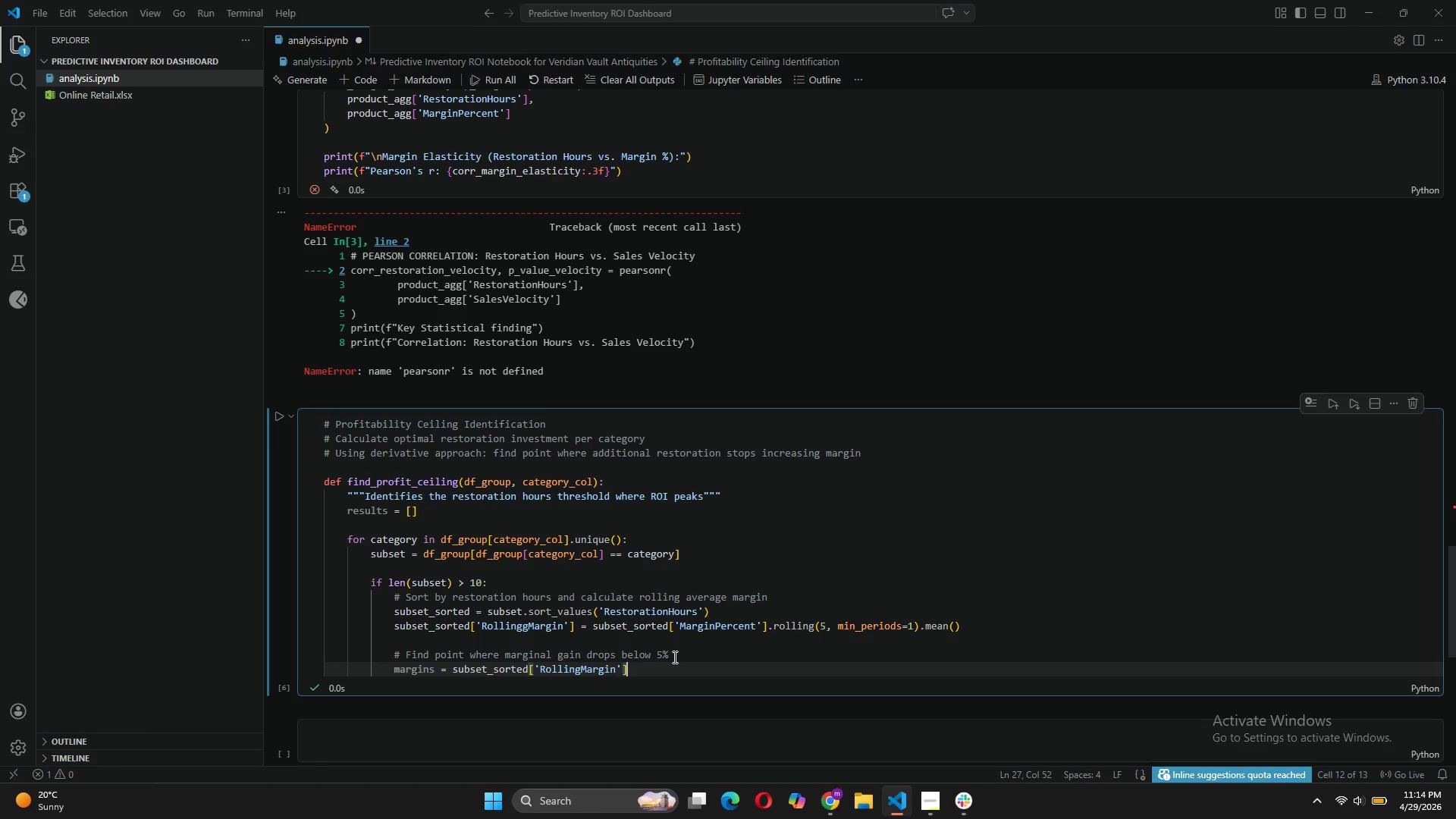 
type(.values)
 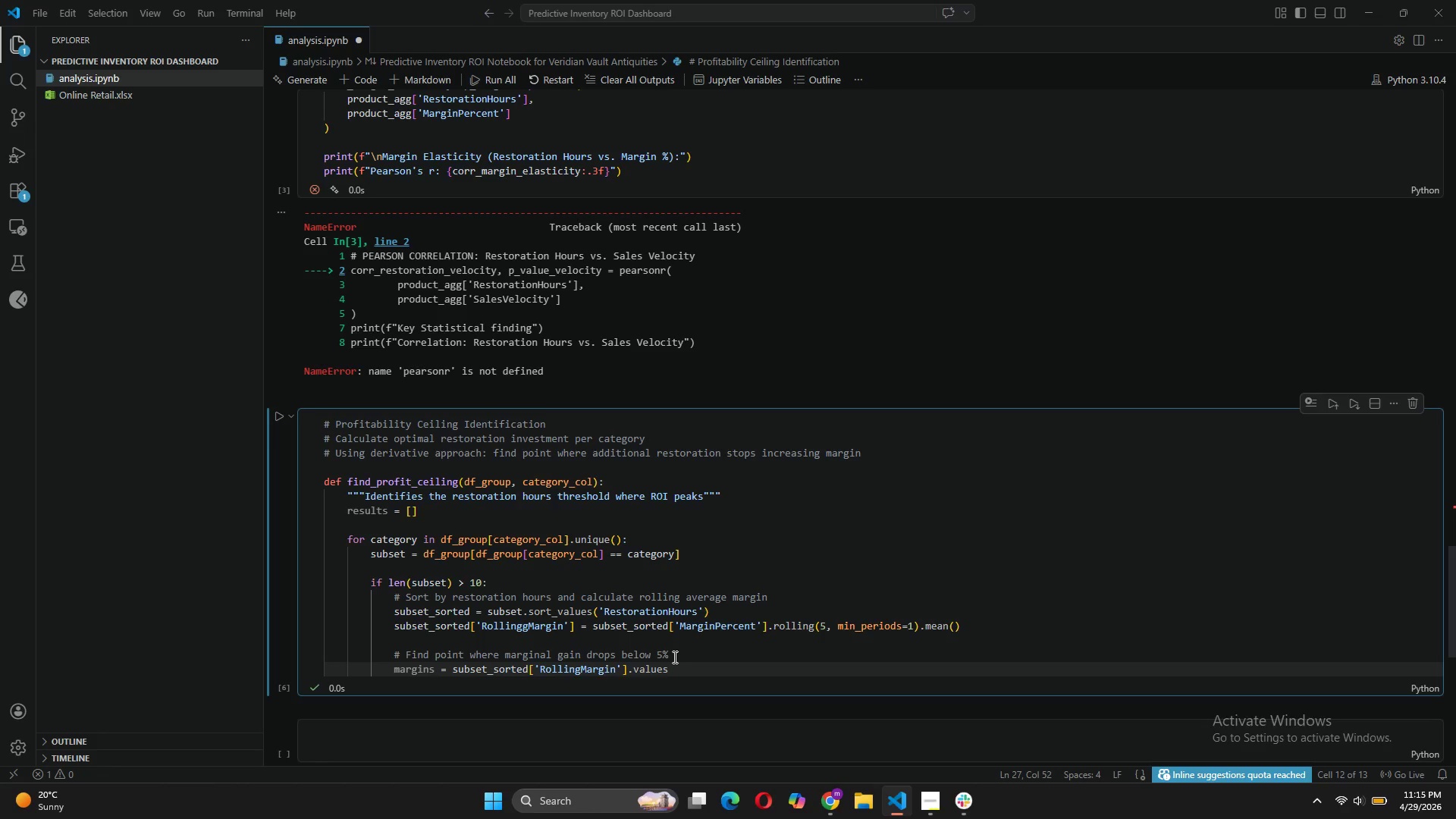 
wait(10.61)
 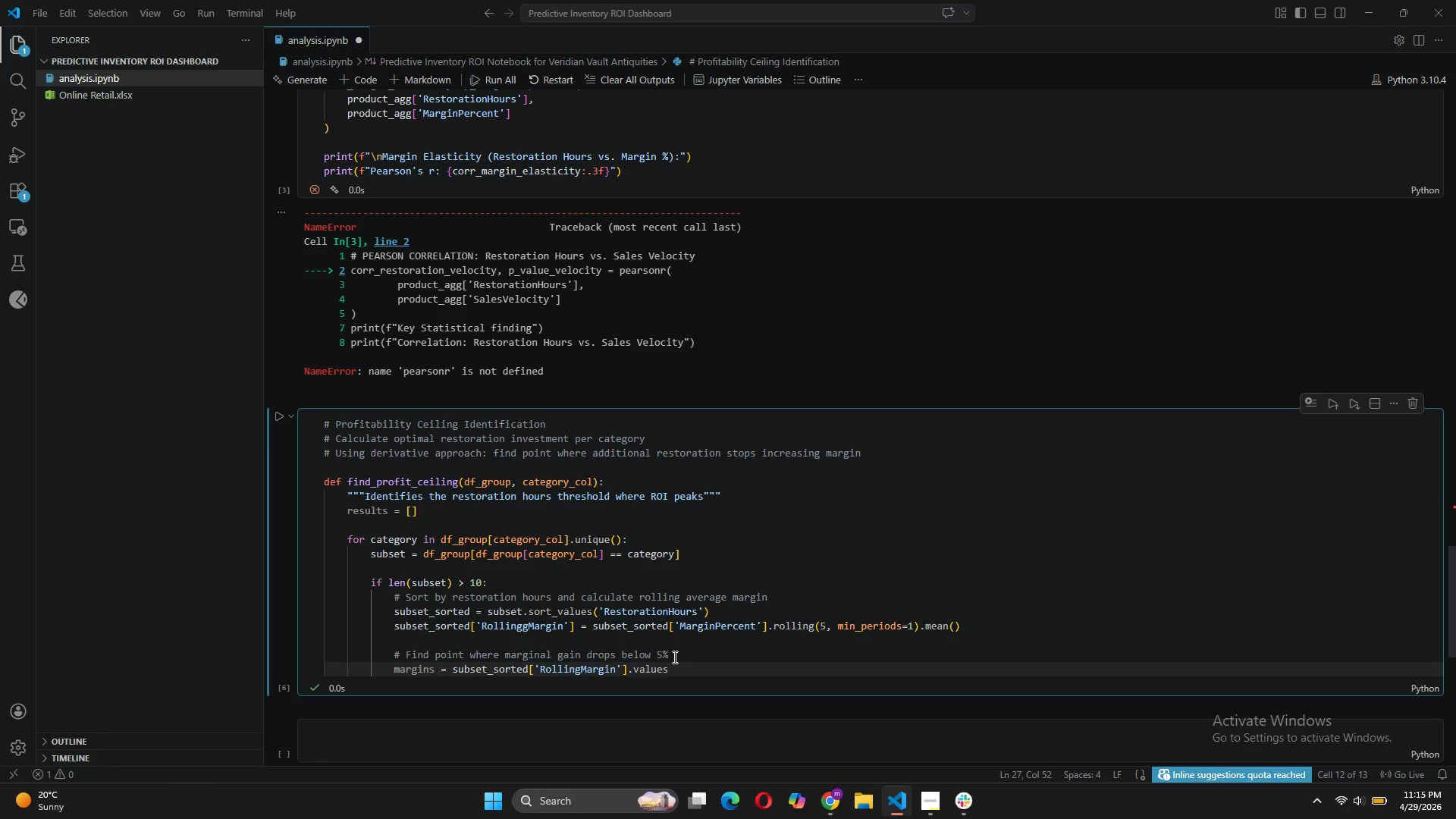 
key(Enter)
 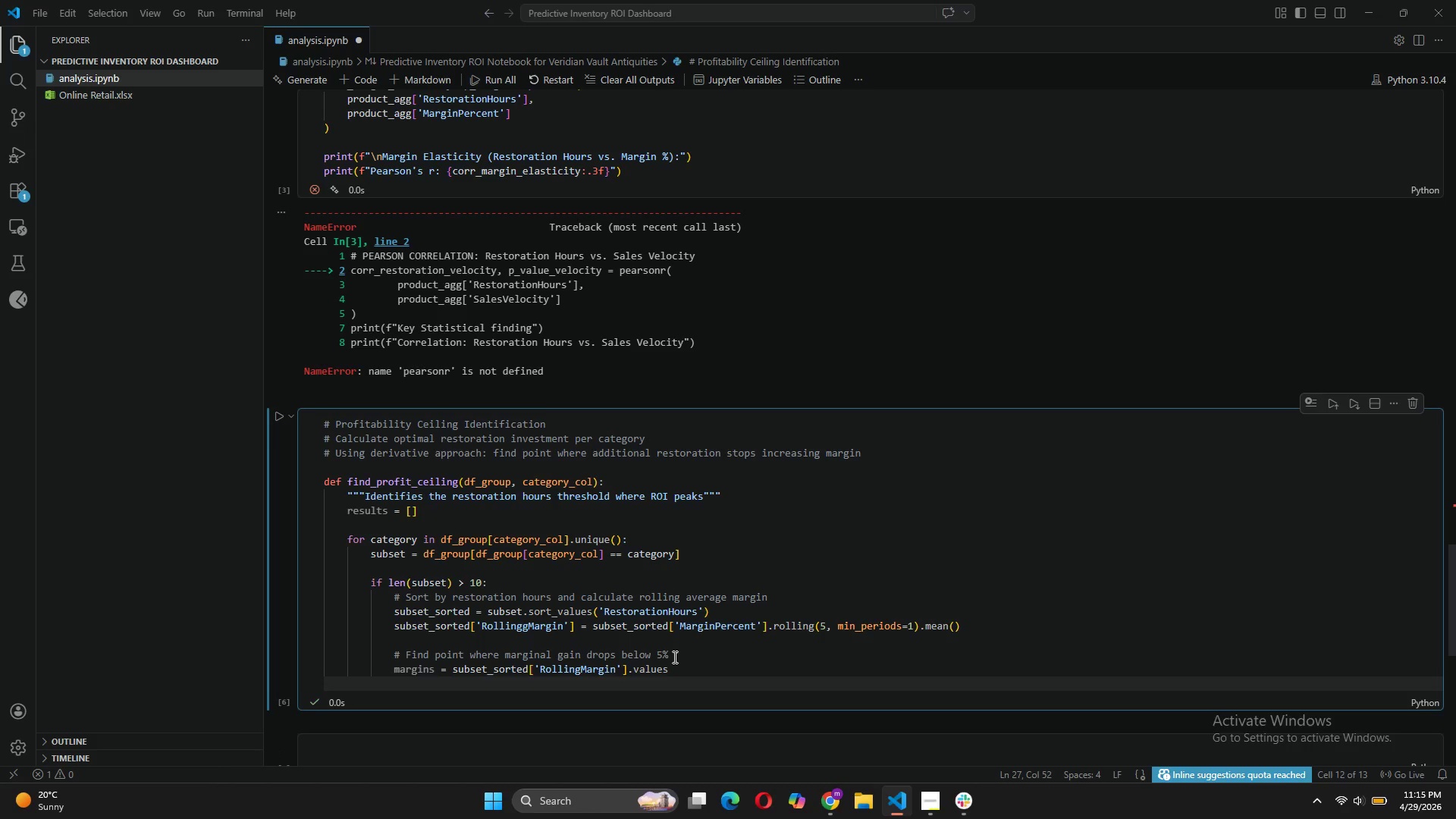 
type(hours = subset)
key(Tab)
key(Tab)
key(Backspace)
key(Backspace)
type(_)
key(Tab)
type(['Res)
 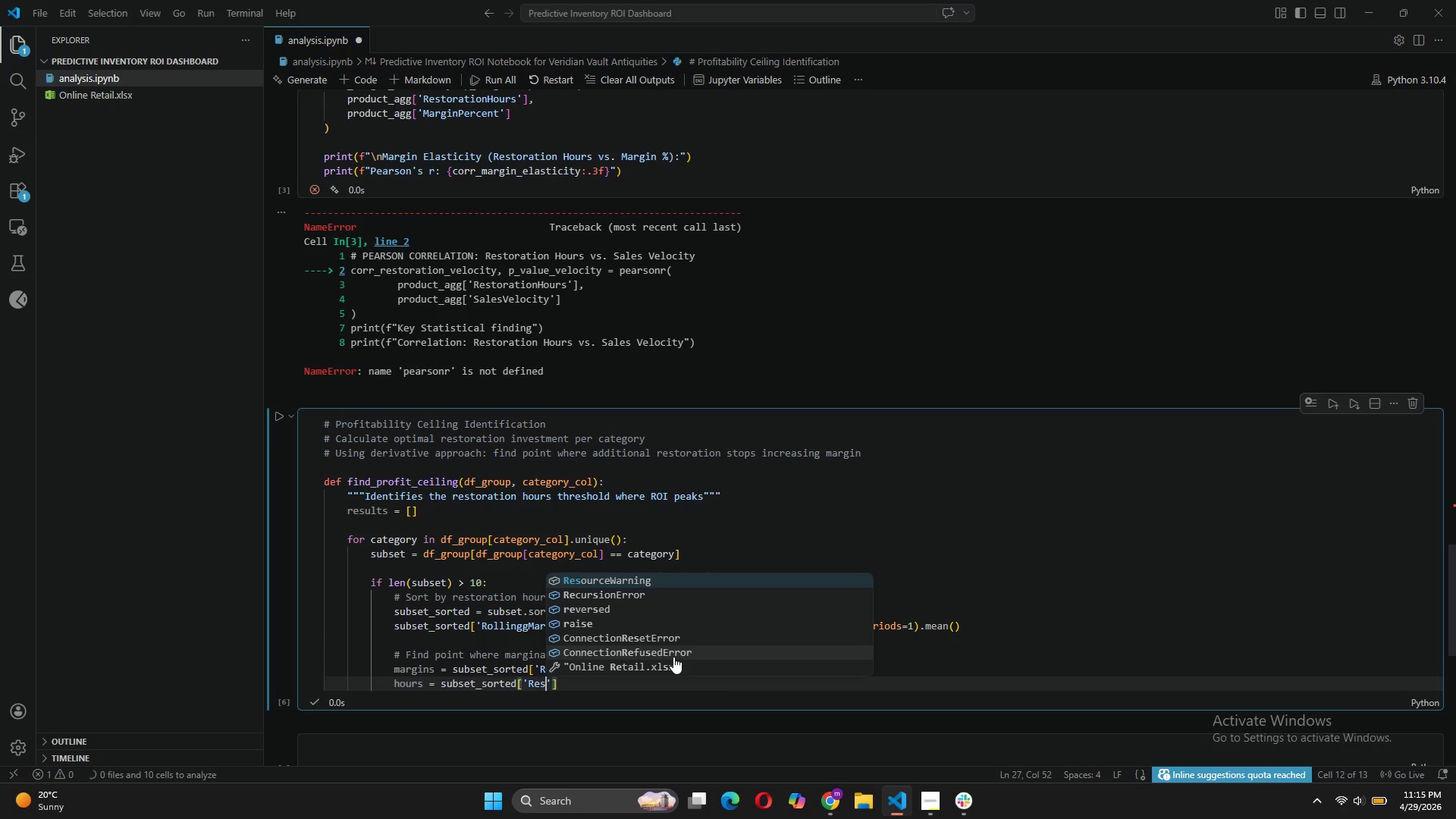 
wait(7.78)
 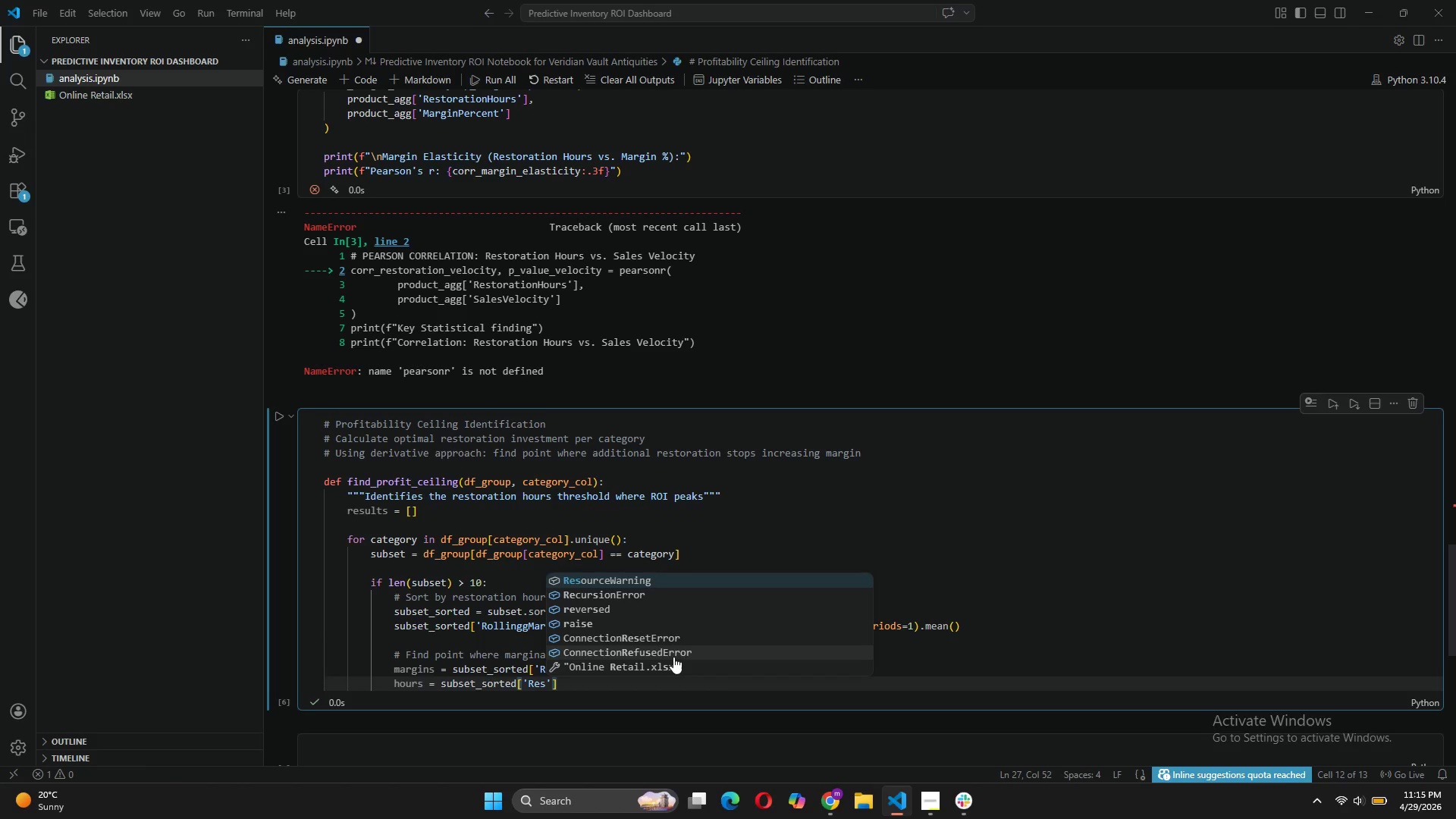 
type(torationHours)
 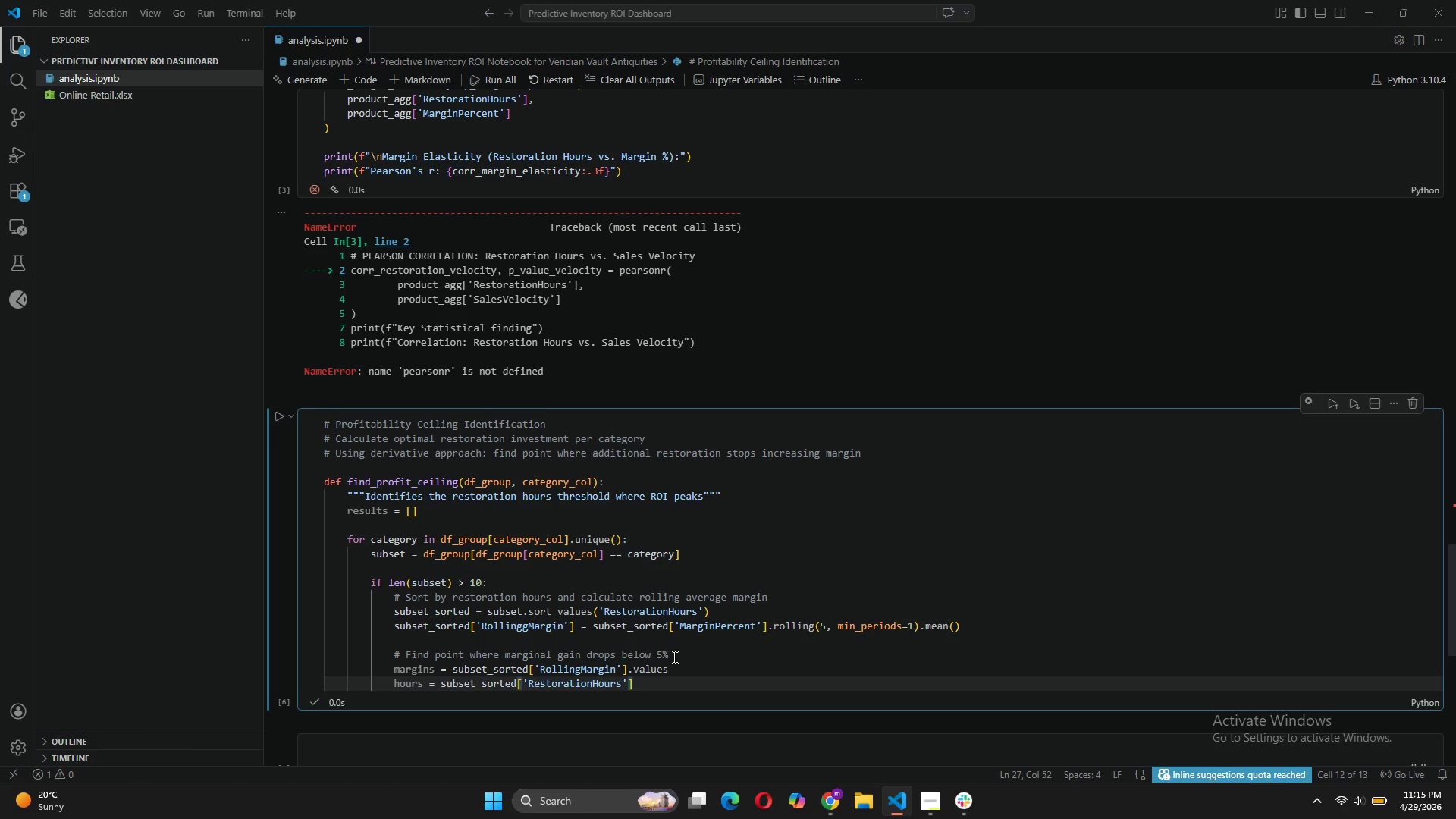 
key(ArrowRight)
 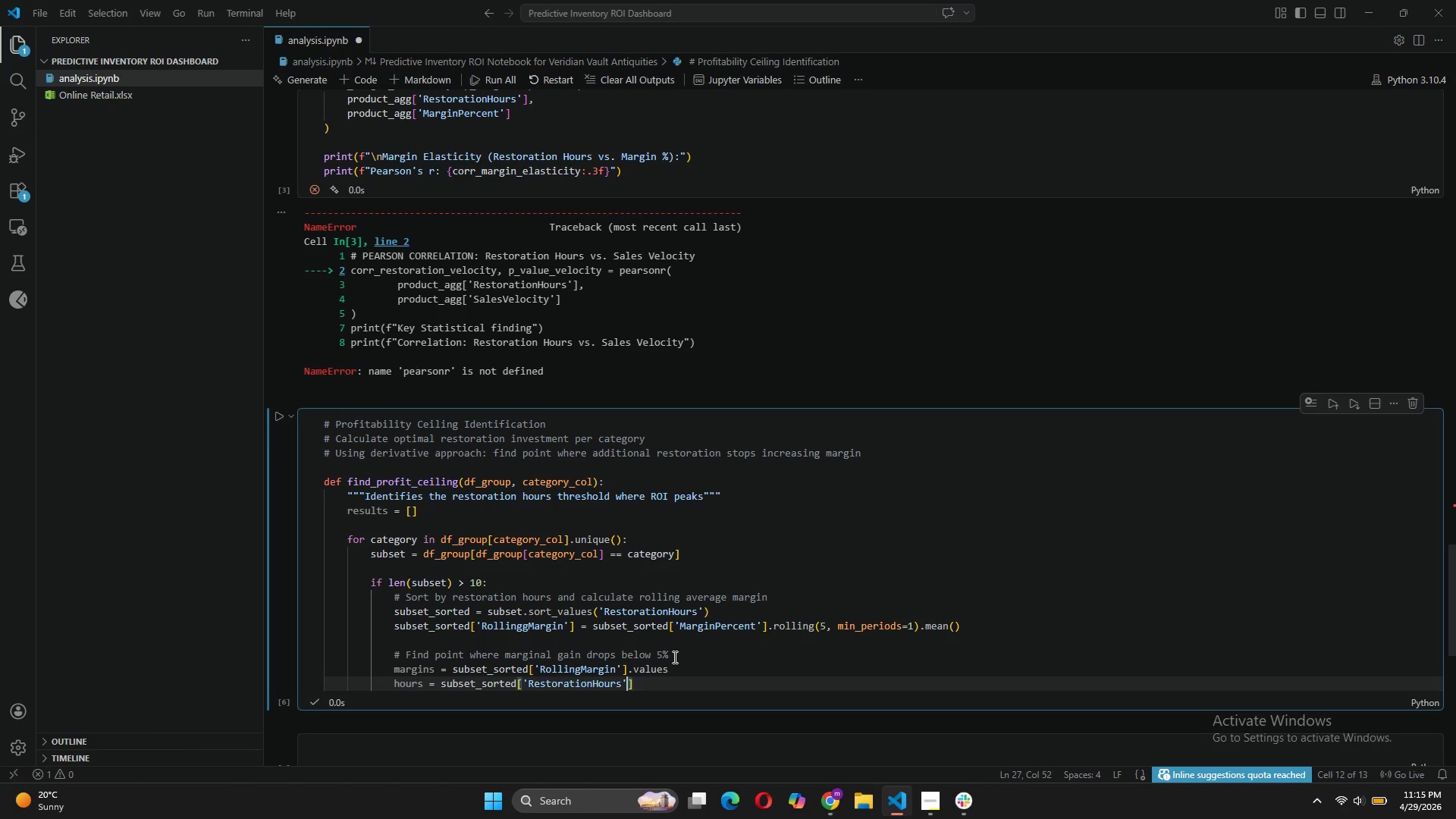 
key(ArrowRight)
 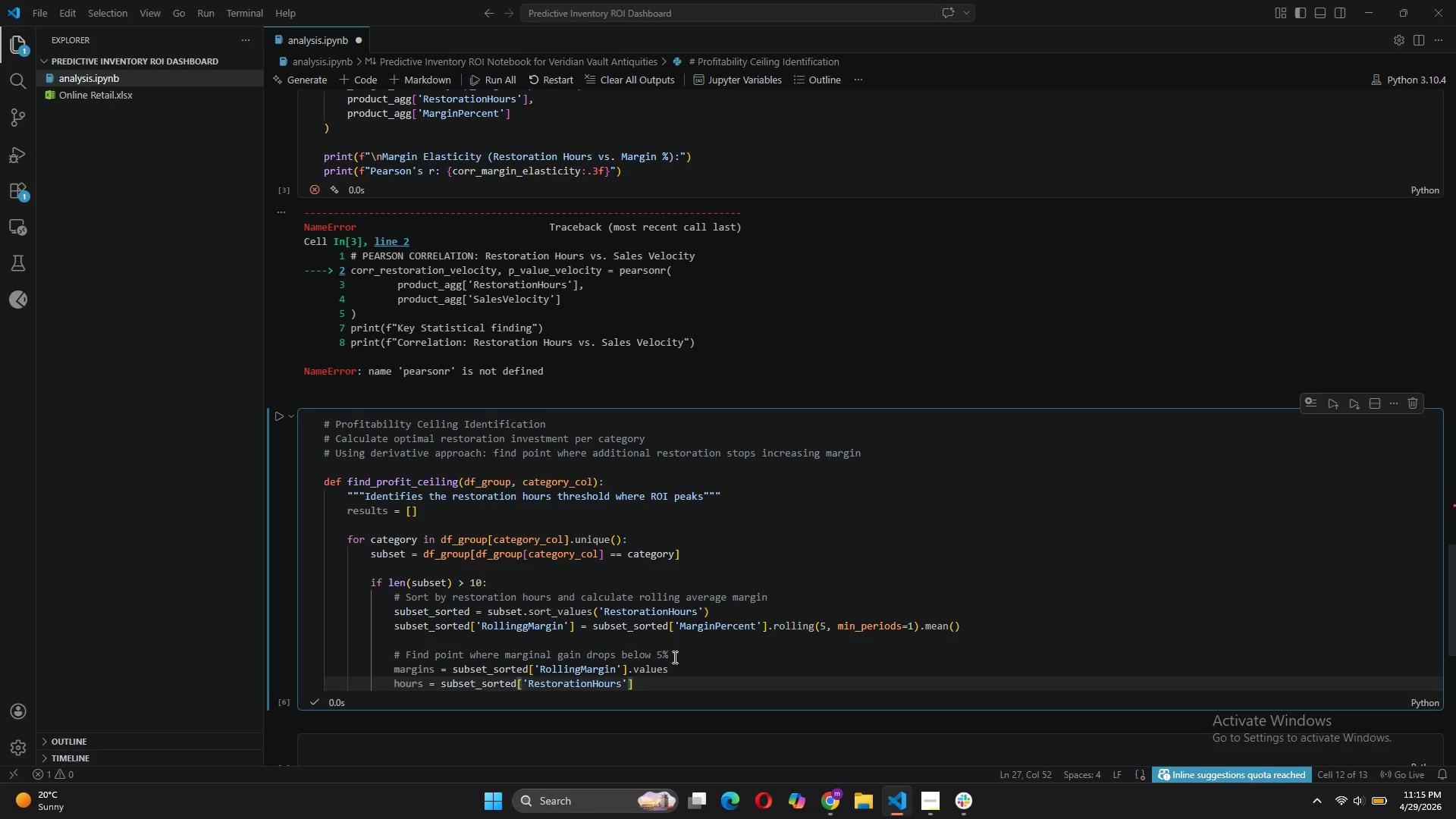 
type(.values)
 